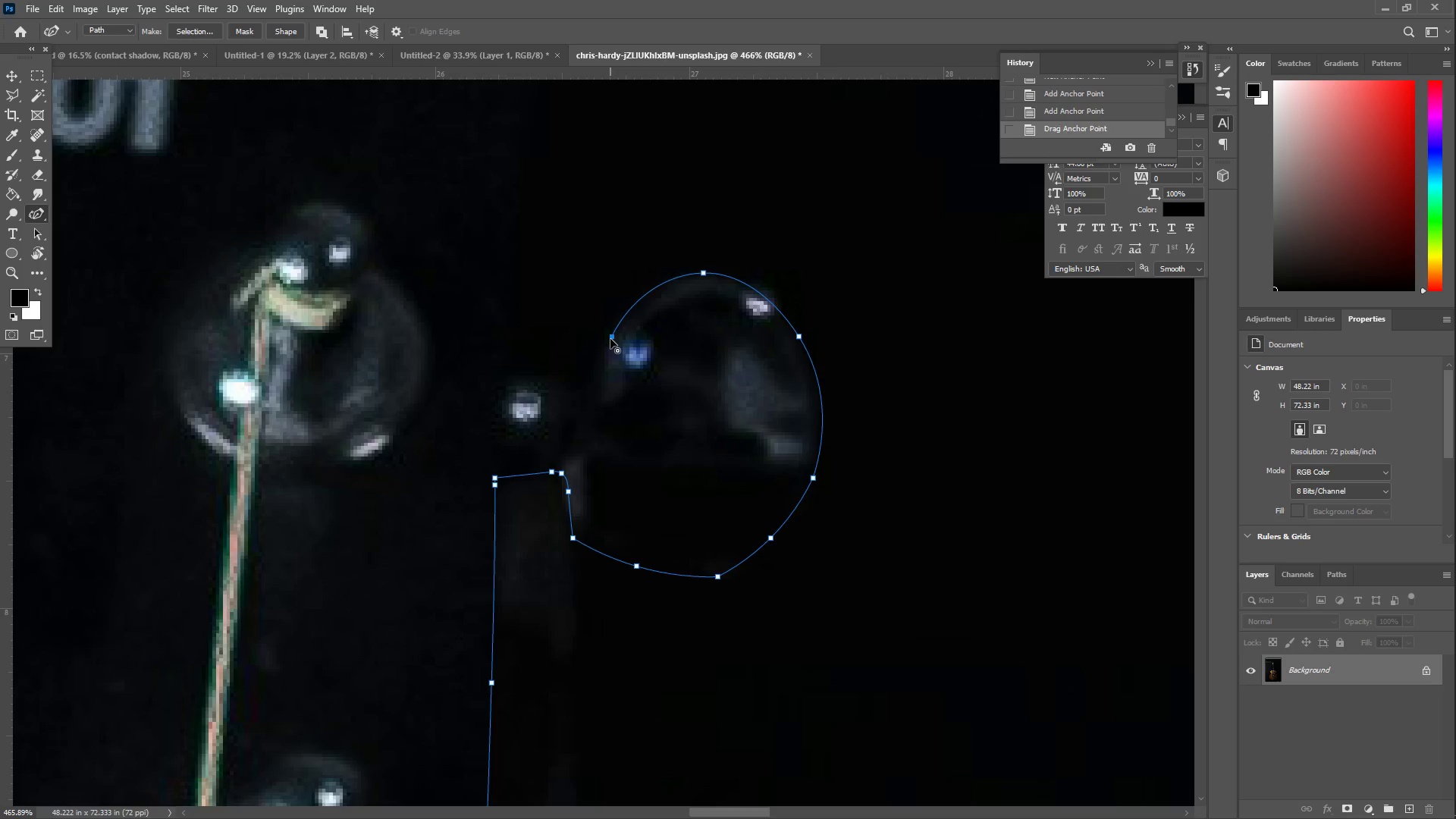 
left_click([610, 339])
 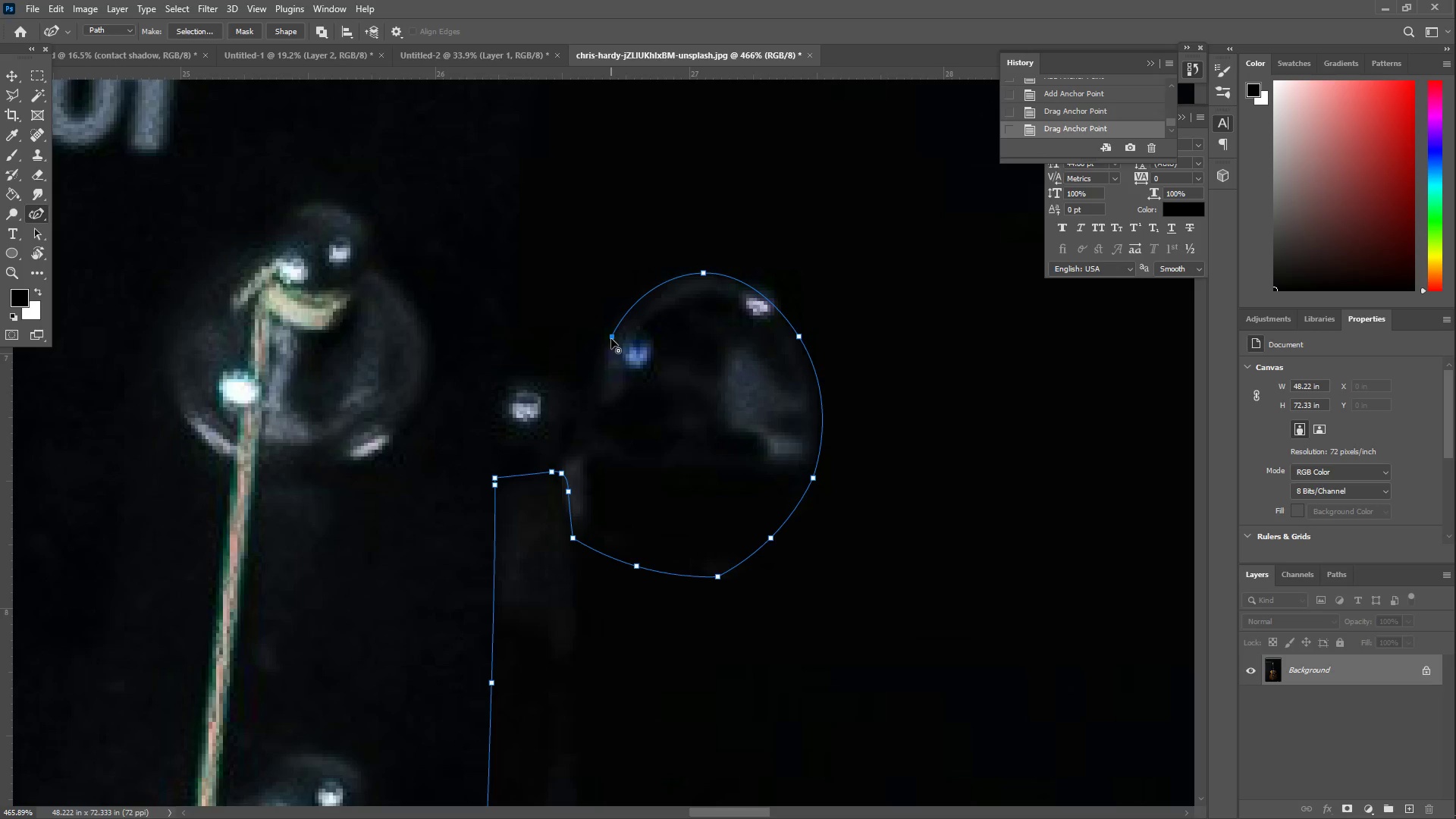 
left_click_drag(start_coordinate=[601, 360], to_coordinate=[579, 380])
 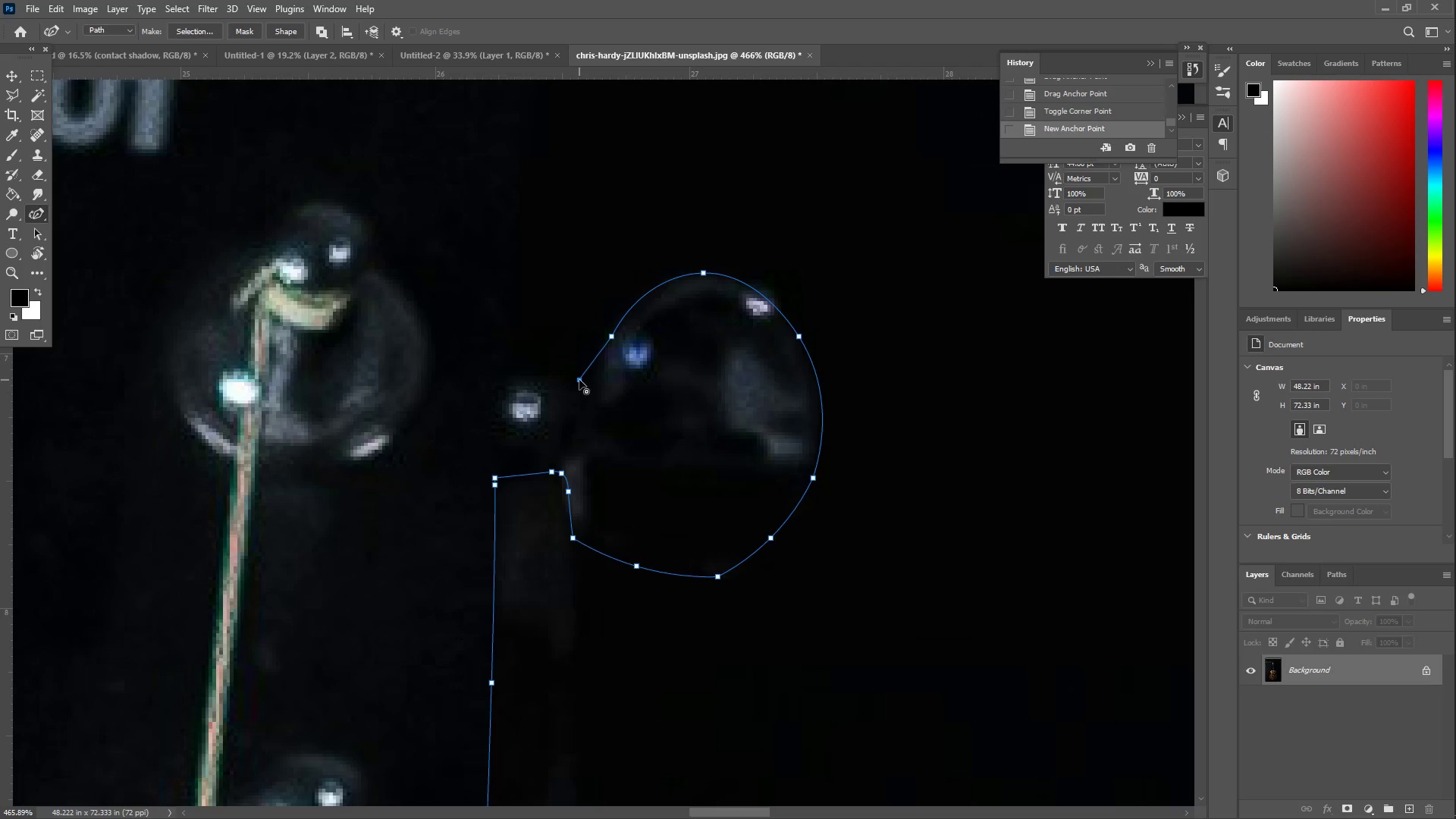 
left_click_drag(start_coordinate=[561, 380], to_coordinate=[521, 375])
 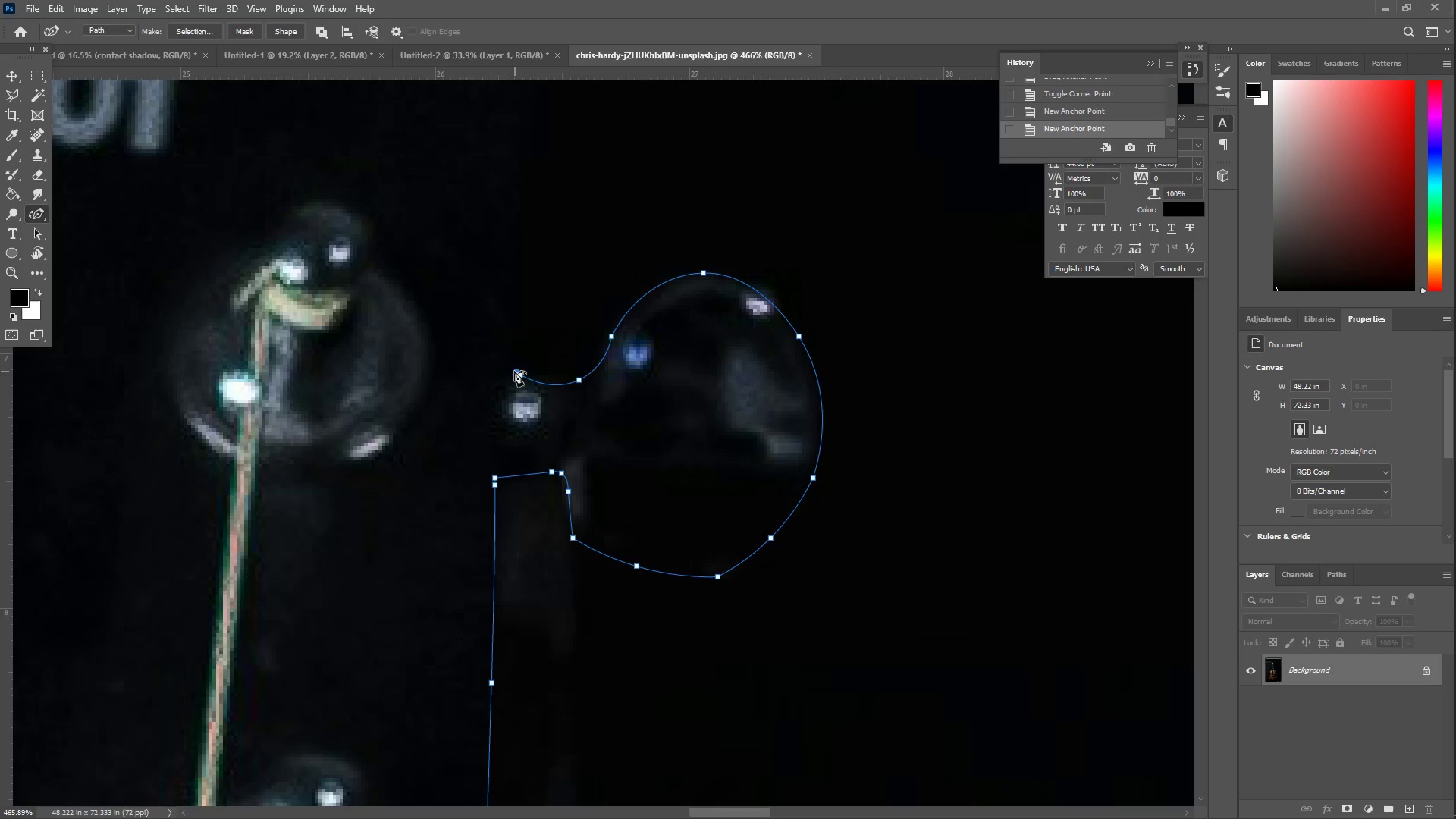 
double_click([514, 371])
 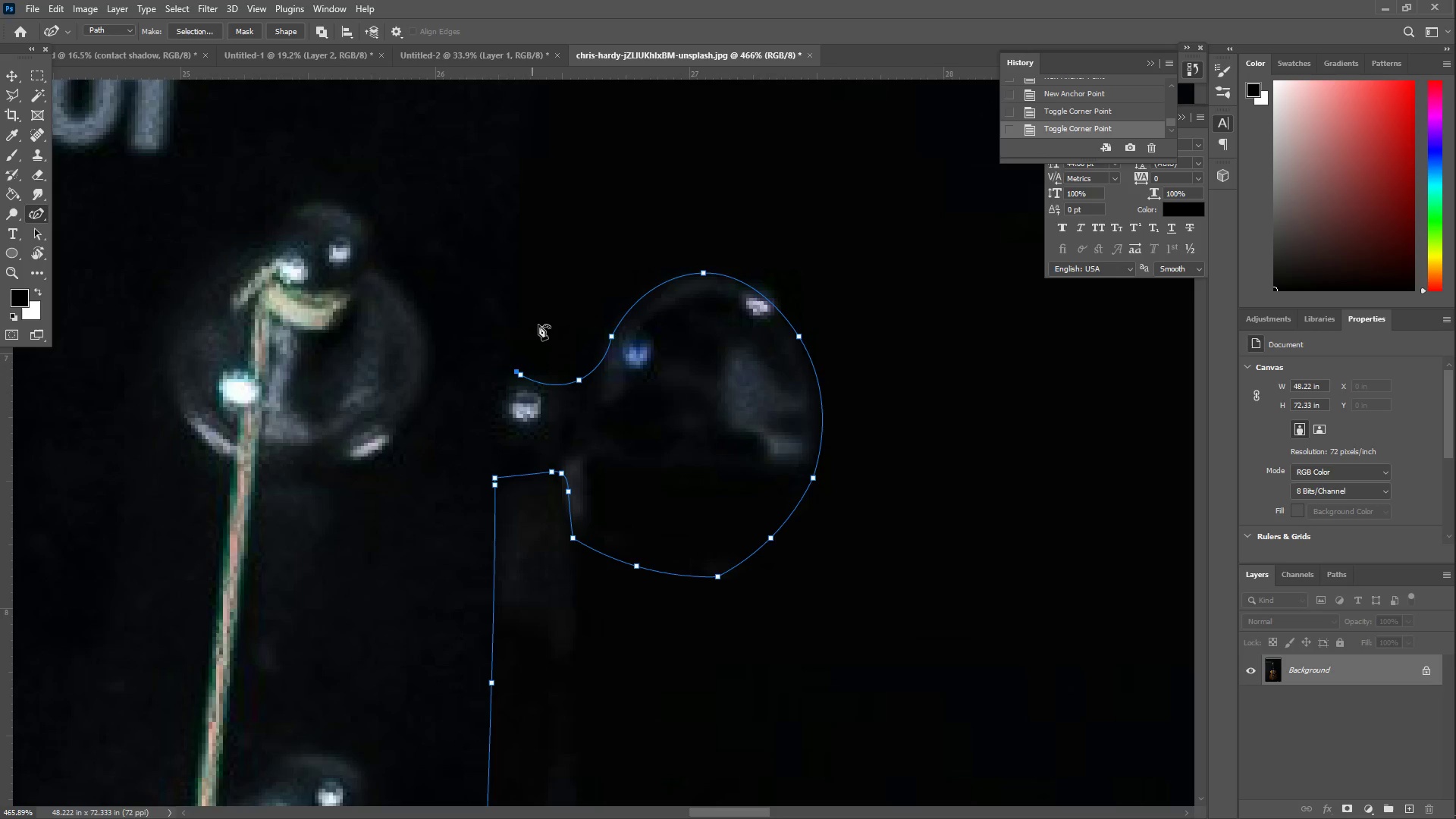 
left_click_drag(start_coordinate=[545, 267], to_coordinate=[536, 225])
 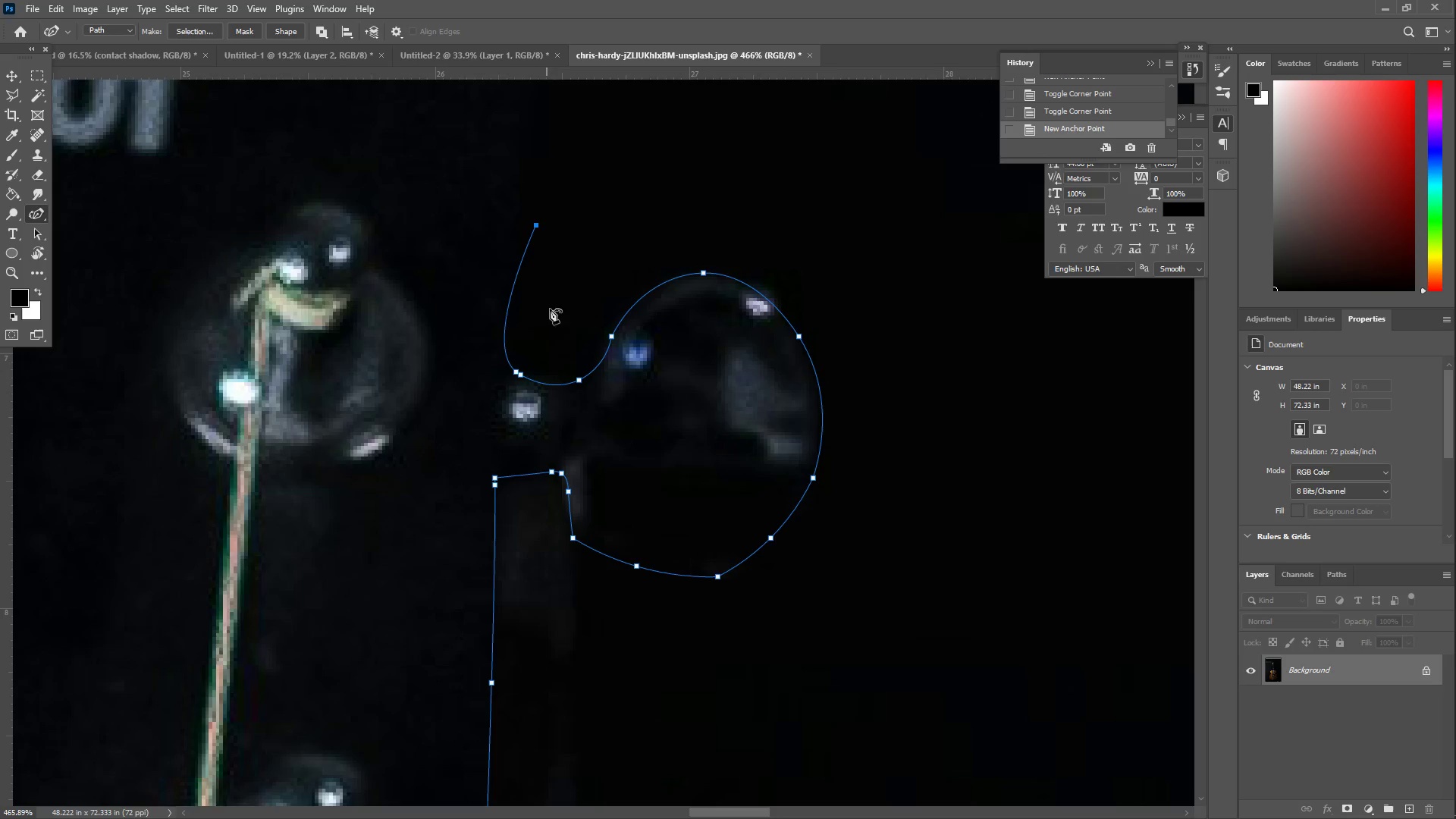 
key(Control+ControlLeft)
 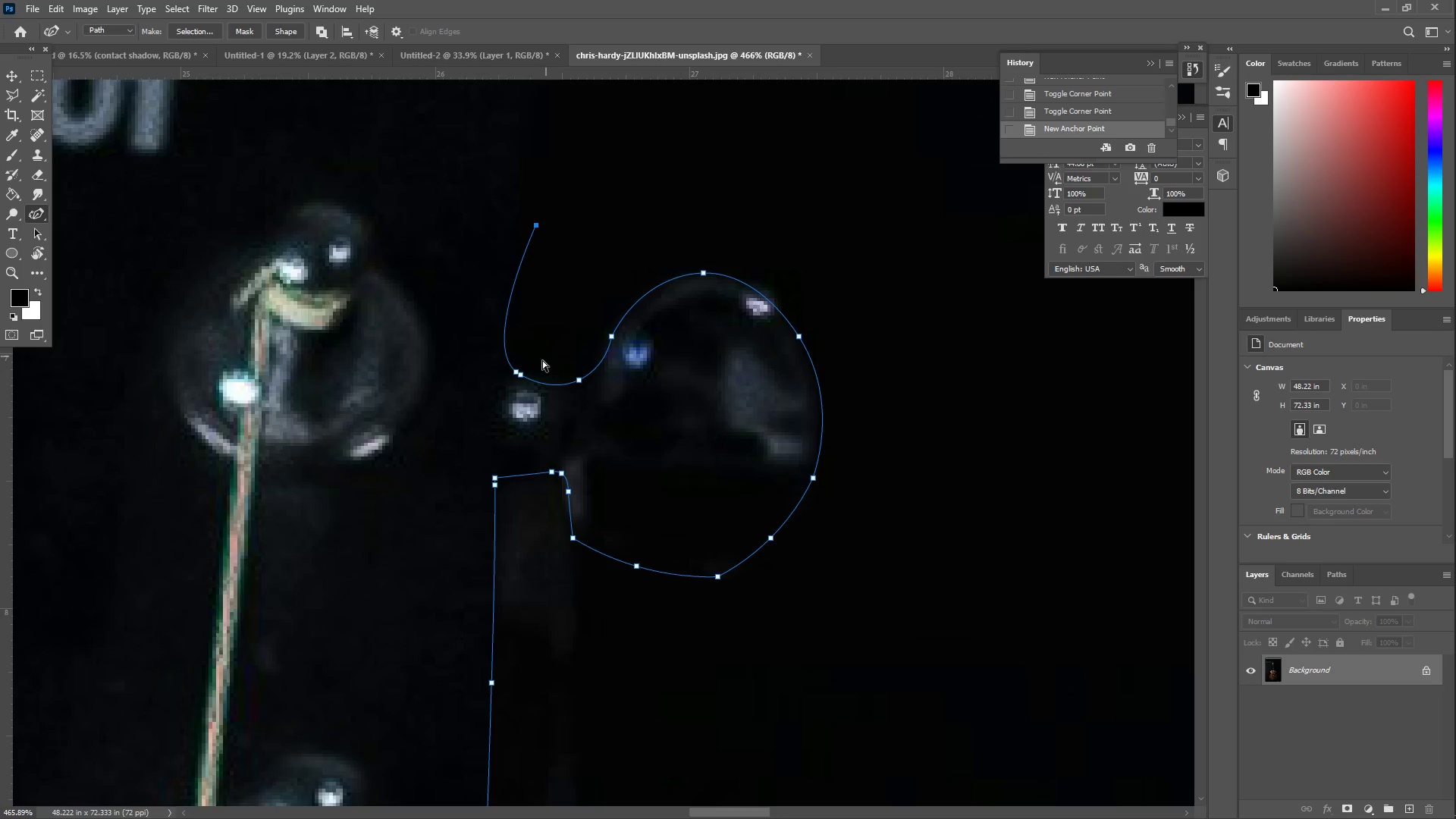 
key(Control+Z)
 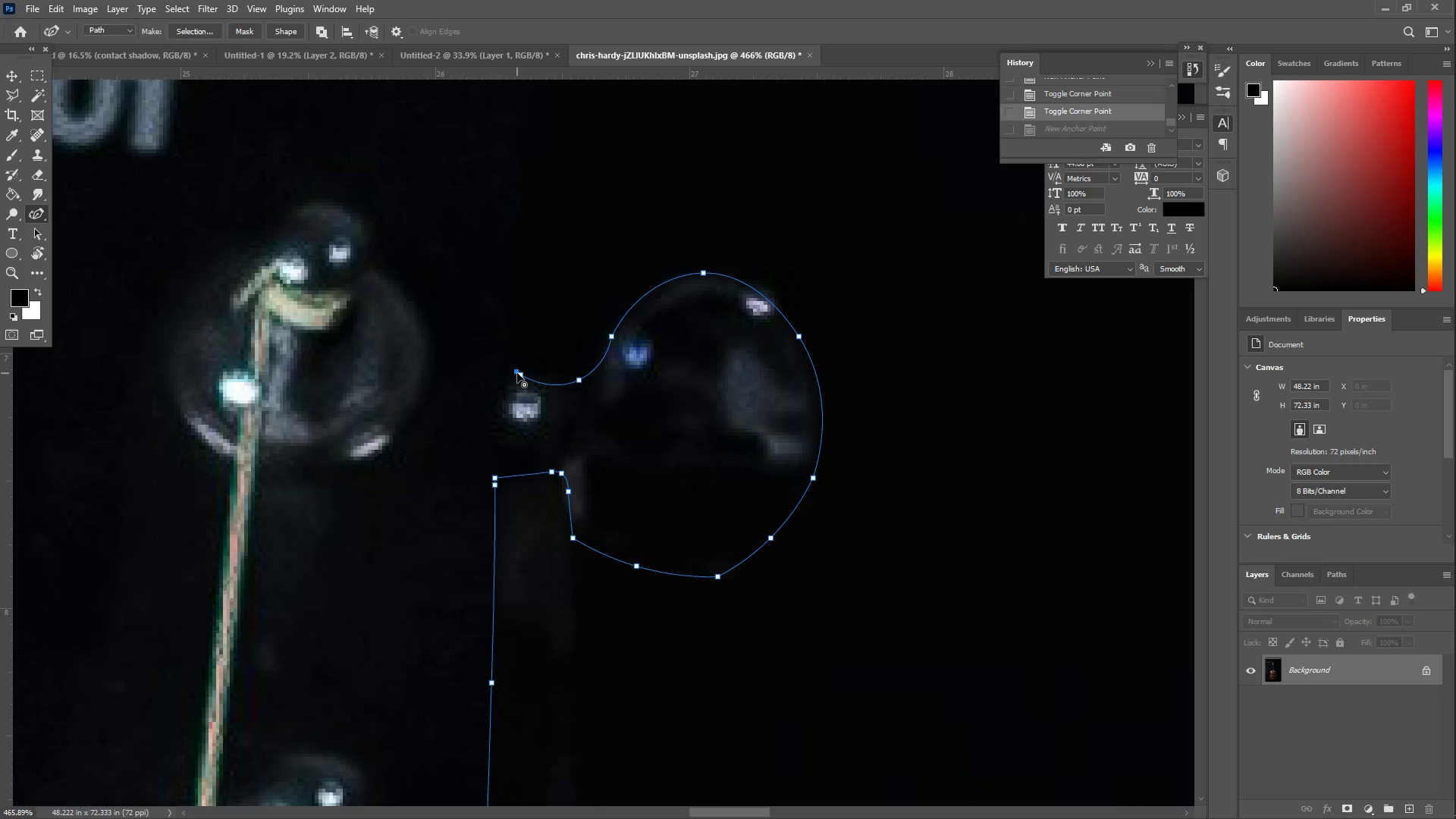 
double_click([517, 372])
 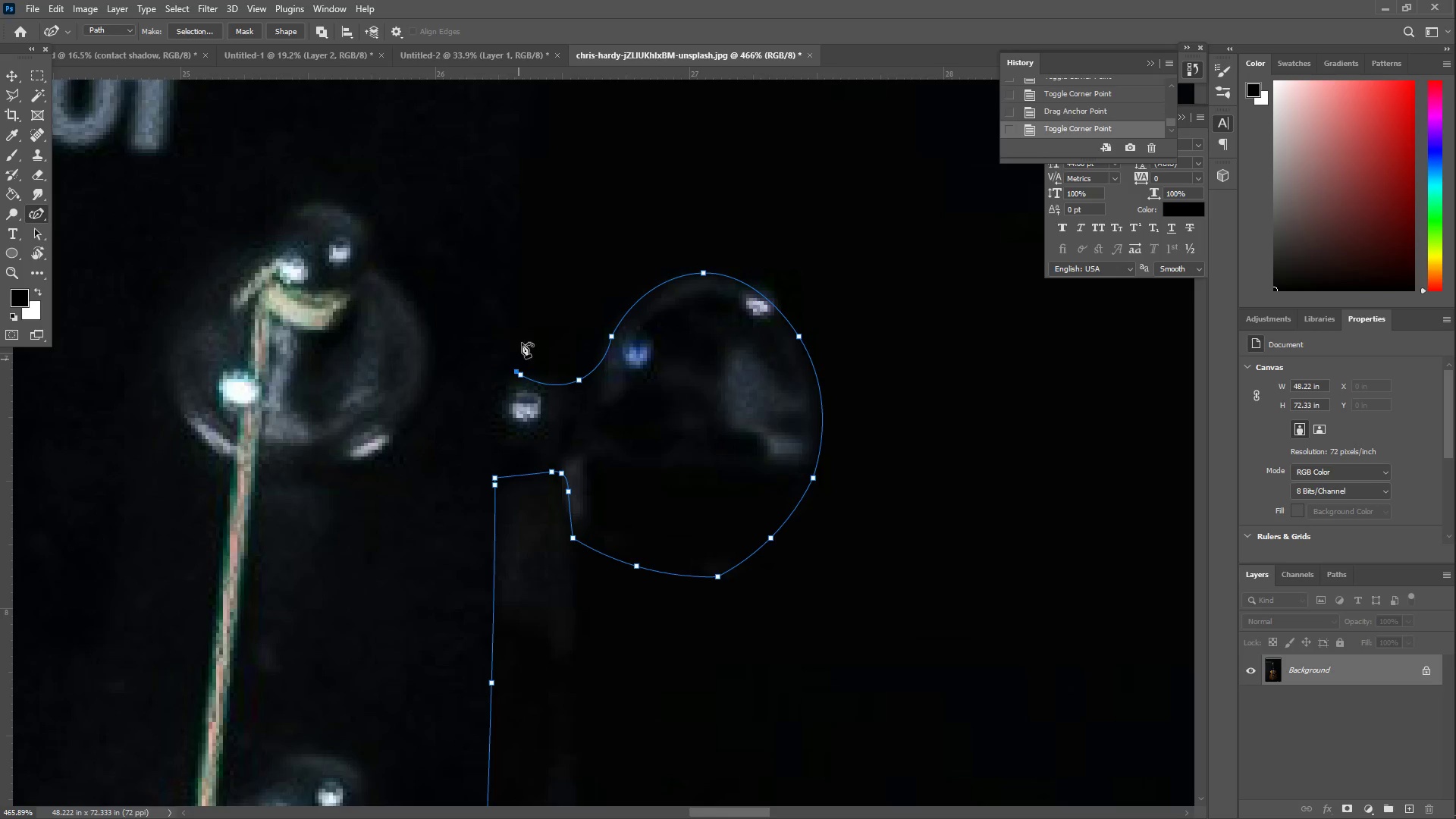 
hold_key(key=Space, duration=0.62)
 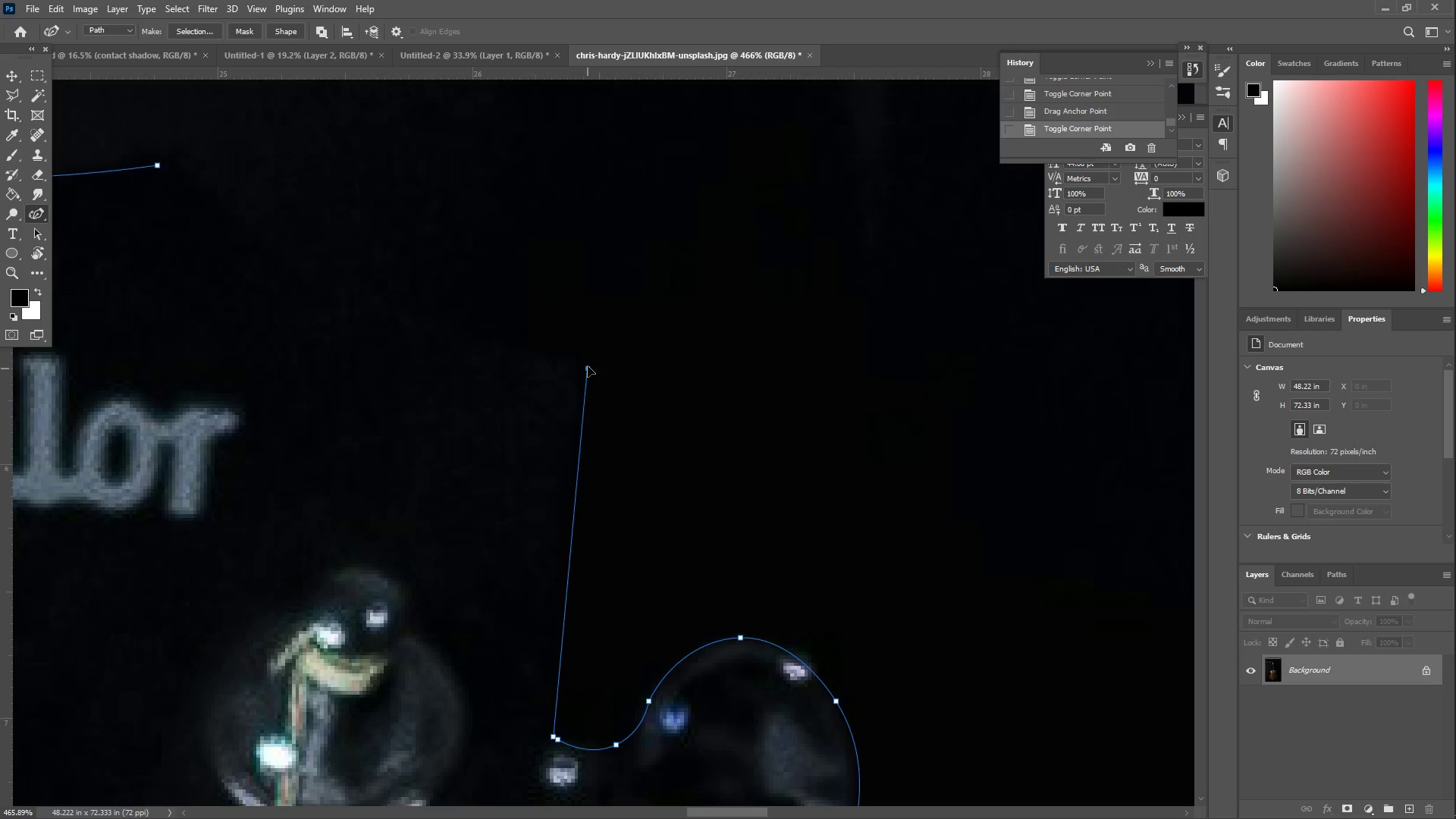 
left_click_drag(start_coordinate=[511, 295], to_coordinate=[548, 660])
 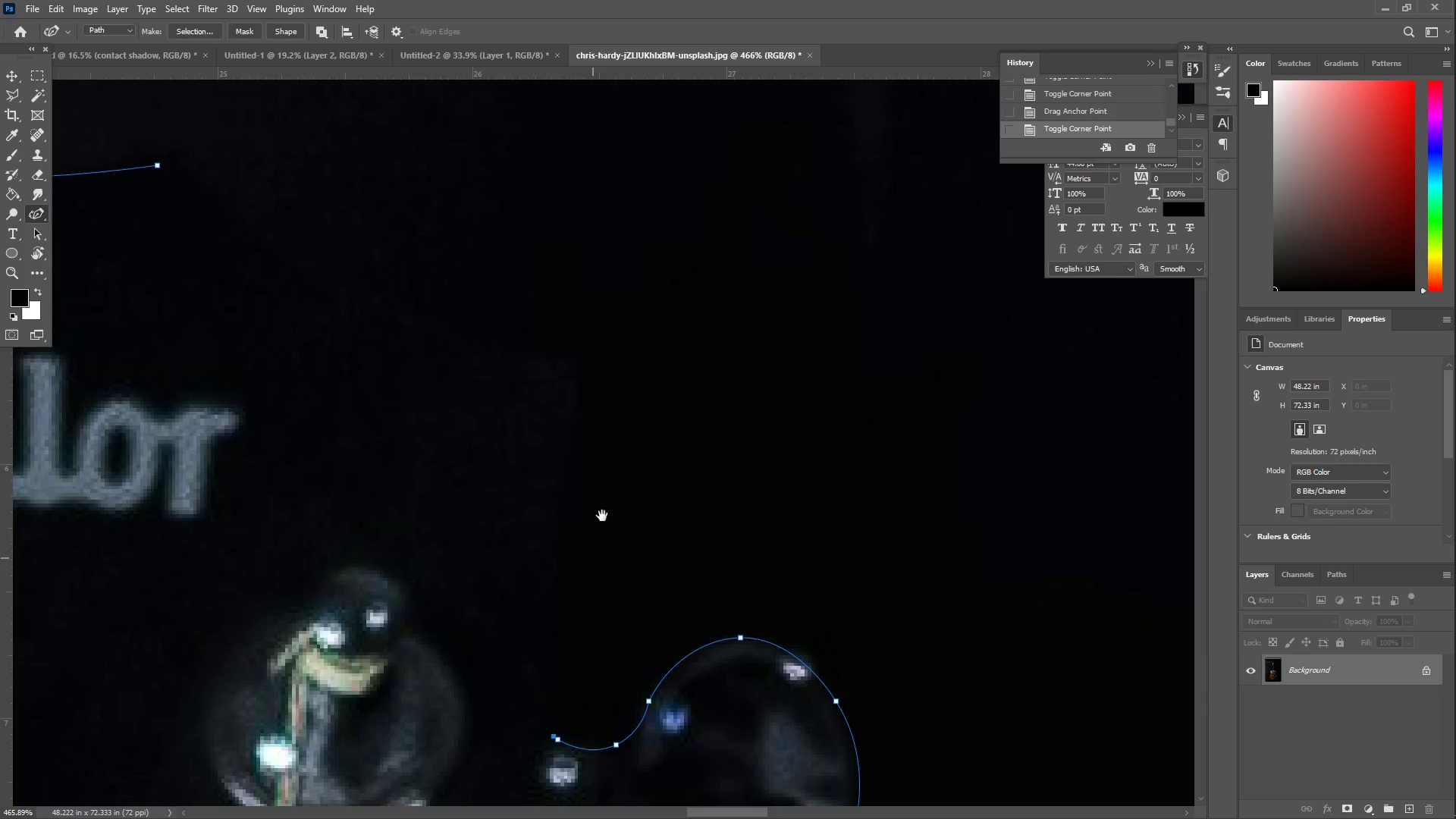 
left_click_drag(start_coordinate=[604, 457], to_coordinate=[588, 356])
 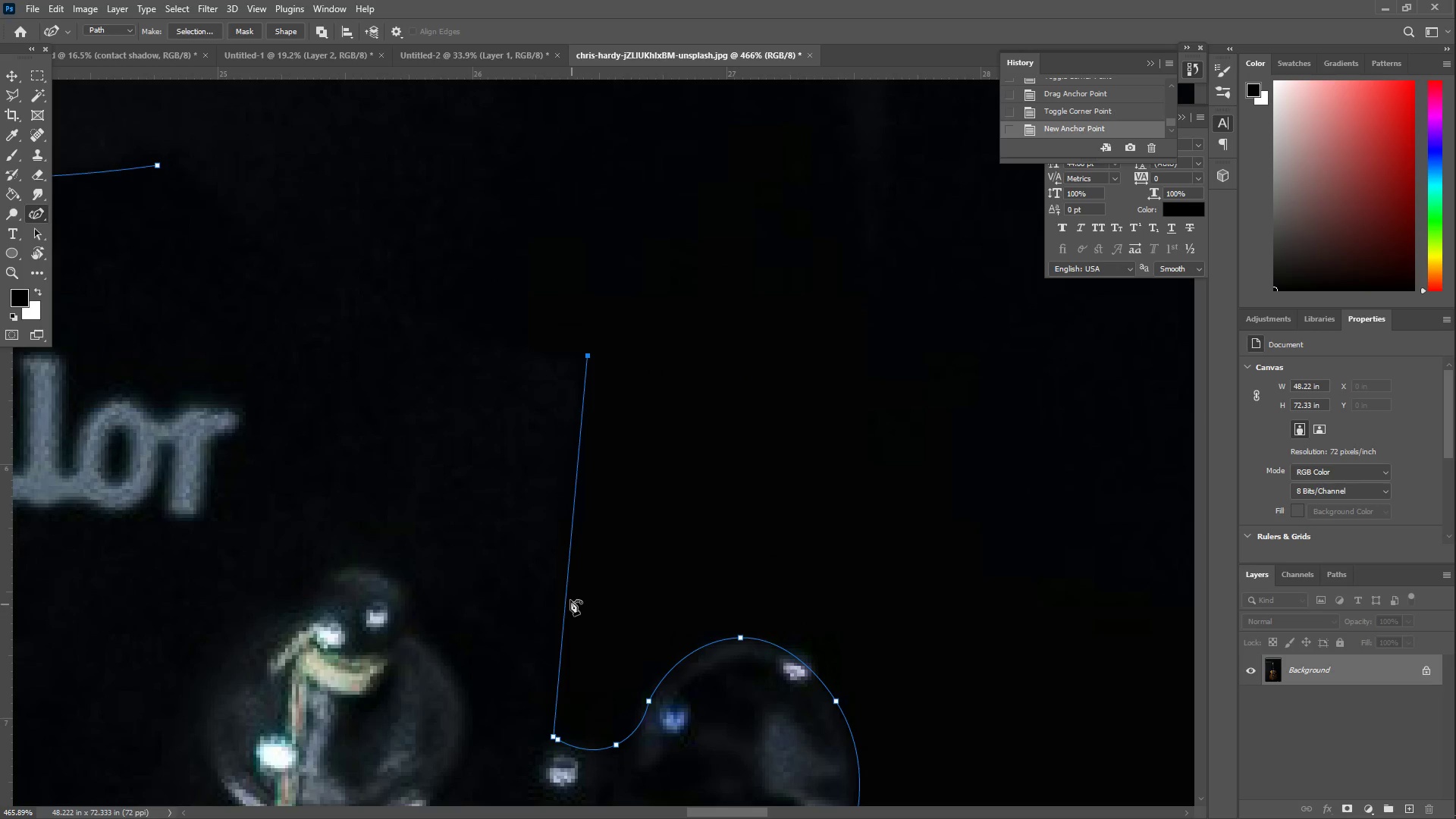 
left_click_drag(start_coordinate=[567, 593], to_coordinate=[563, 592])
 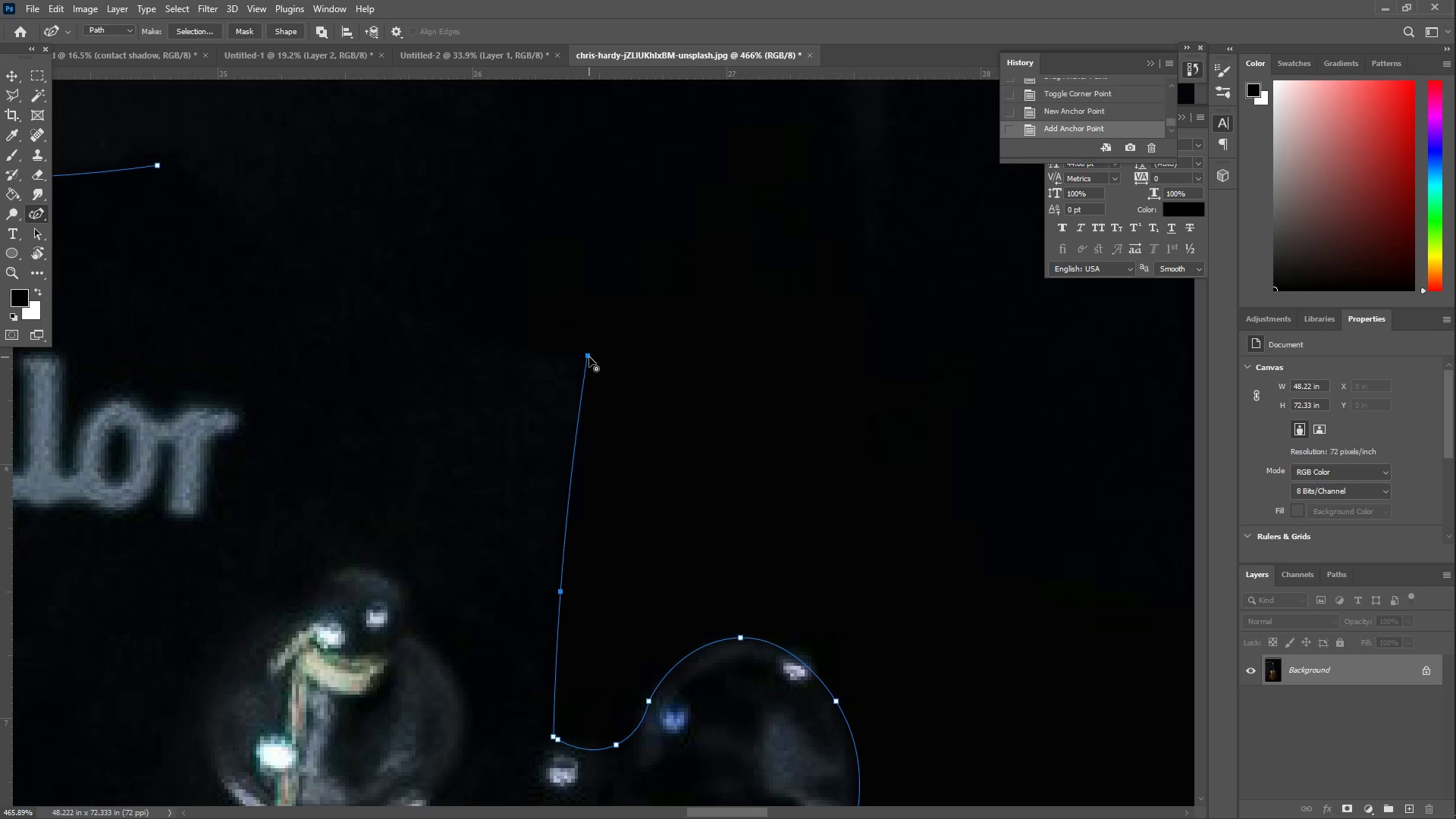 
double_click([589, 357])
 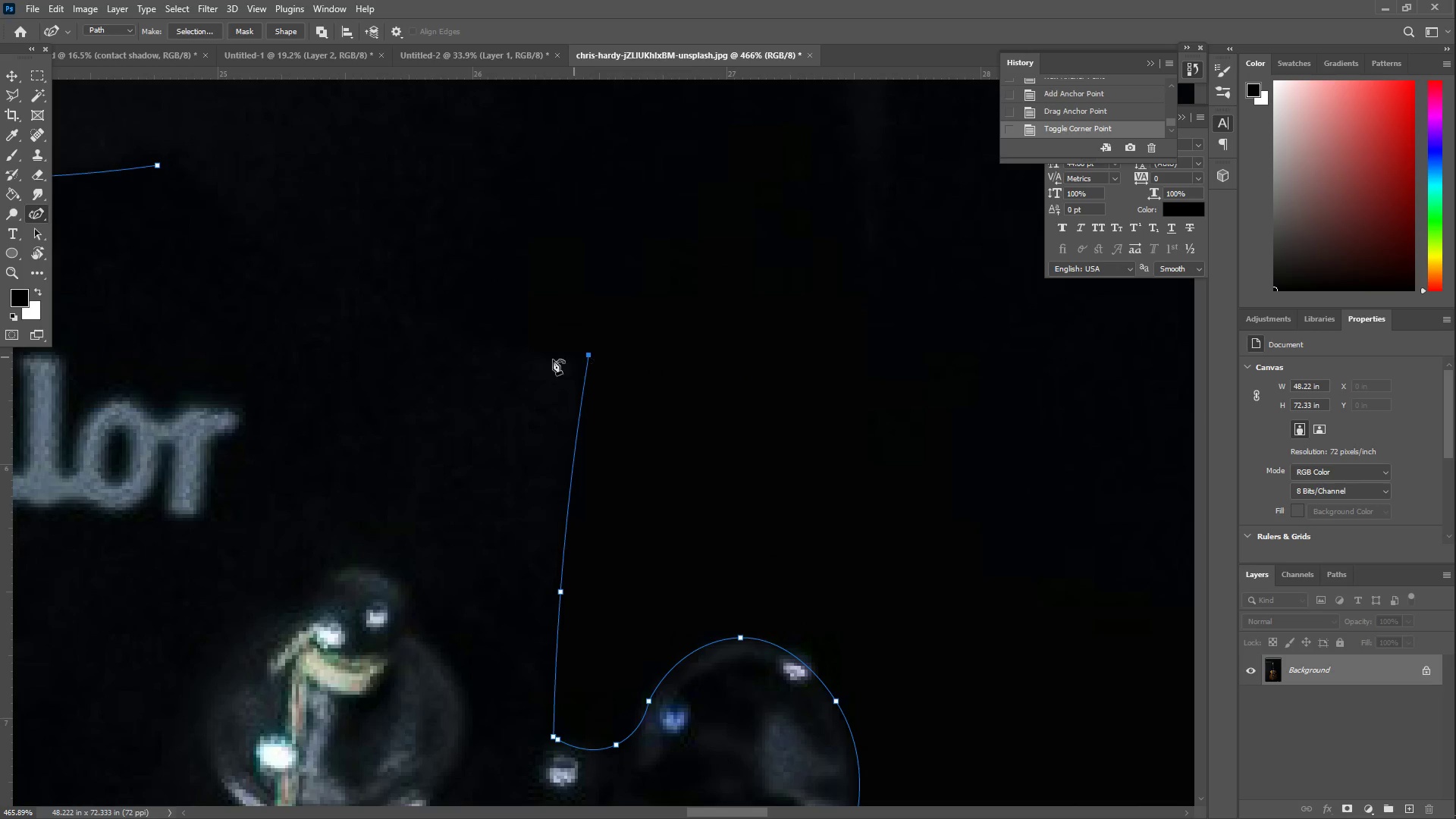 
hold_key(key=Space, duration=0.62)
 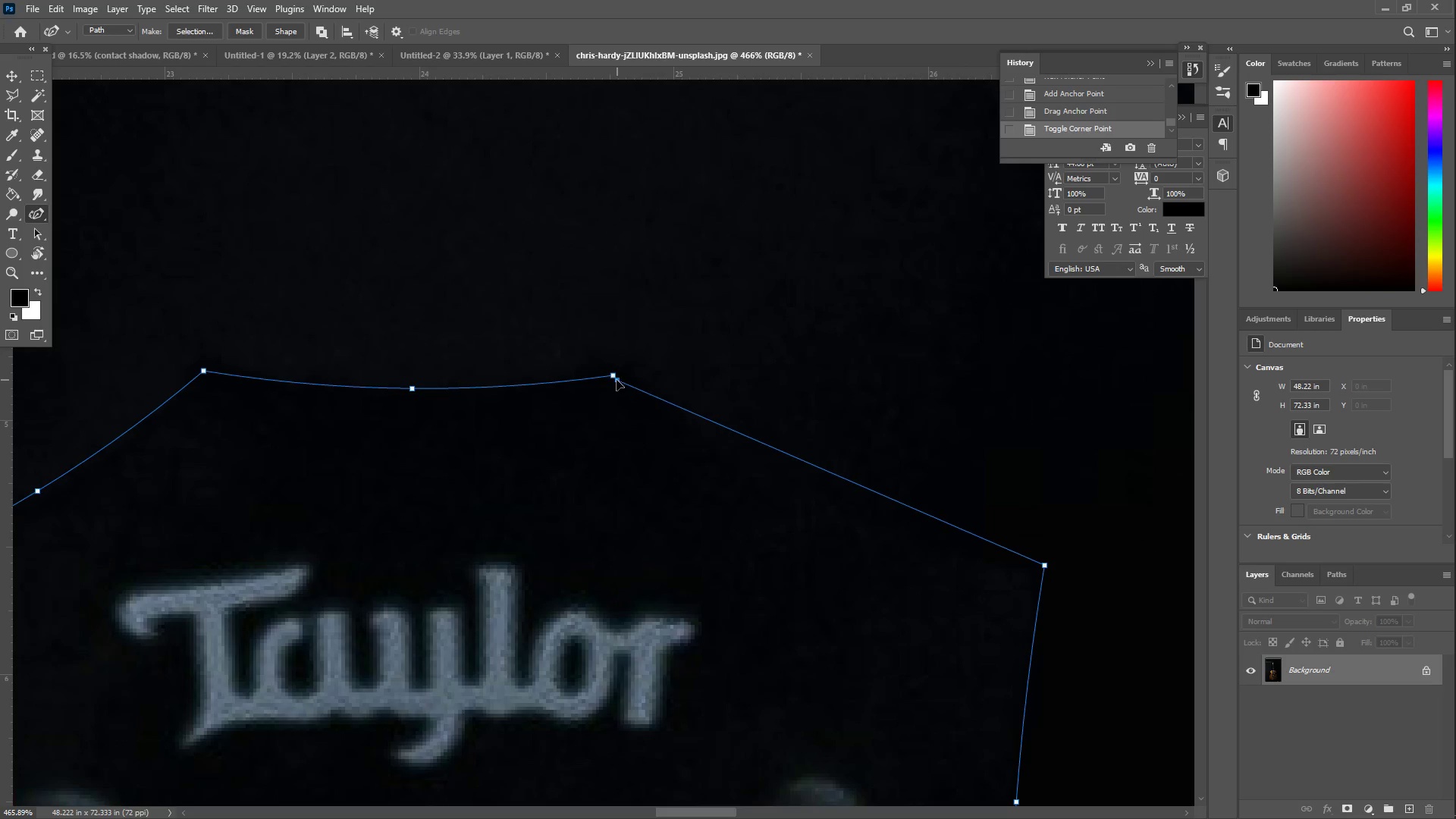 
left_click_drag(start_coordinate=[270, 368], to_coordinate=[726, 578])
 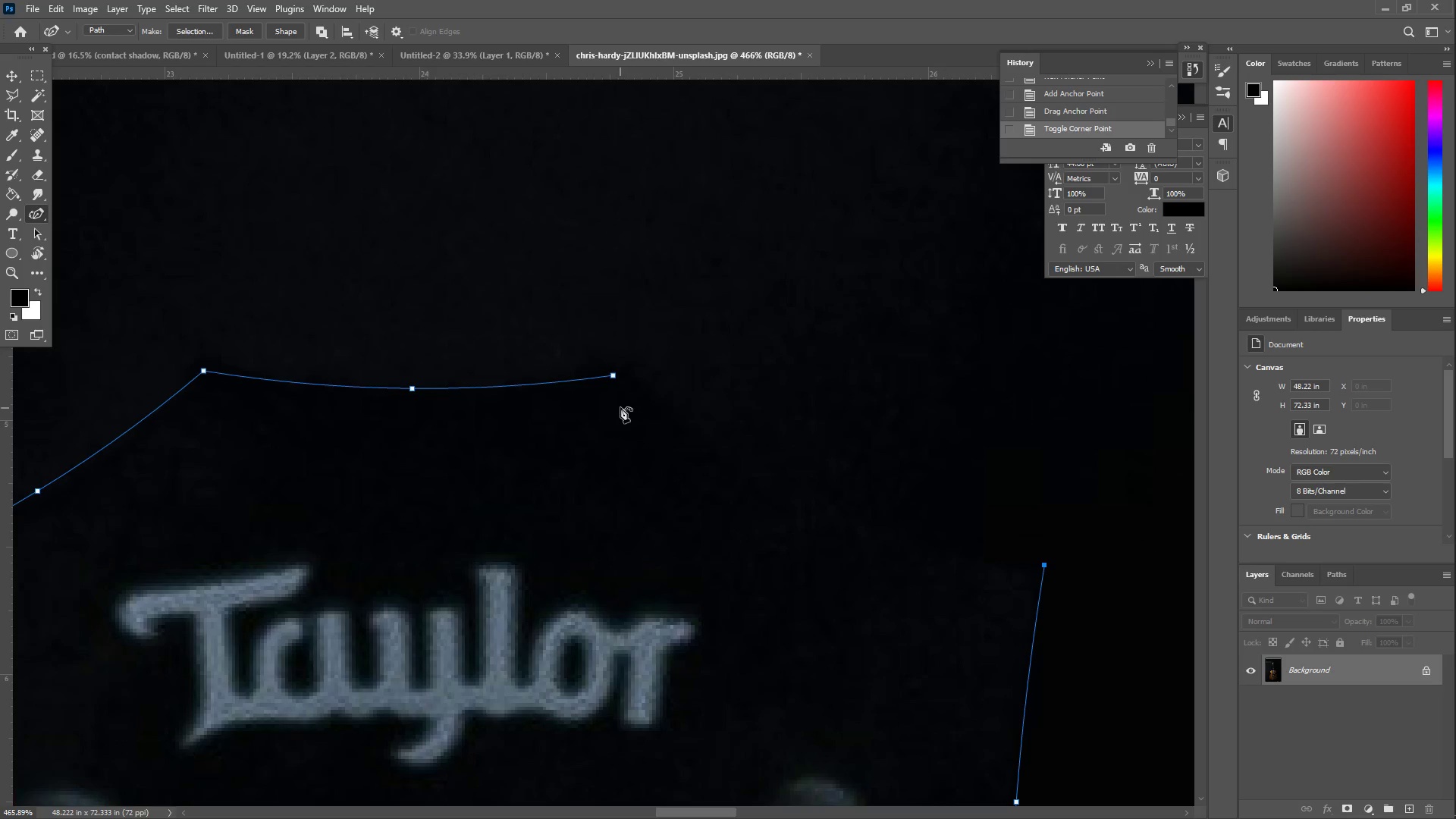 
left_click_drag(start_coordinate=[620, 391], to_coordinate=[613, 376])
 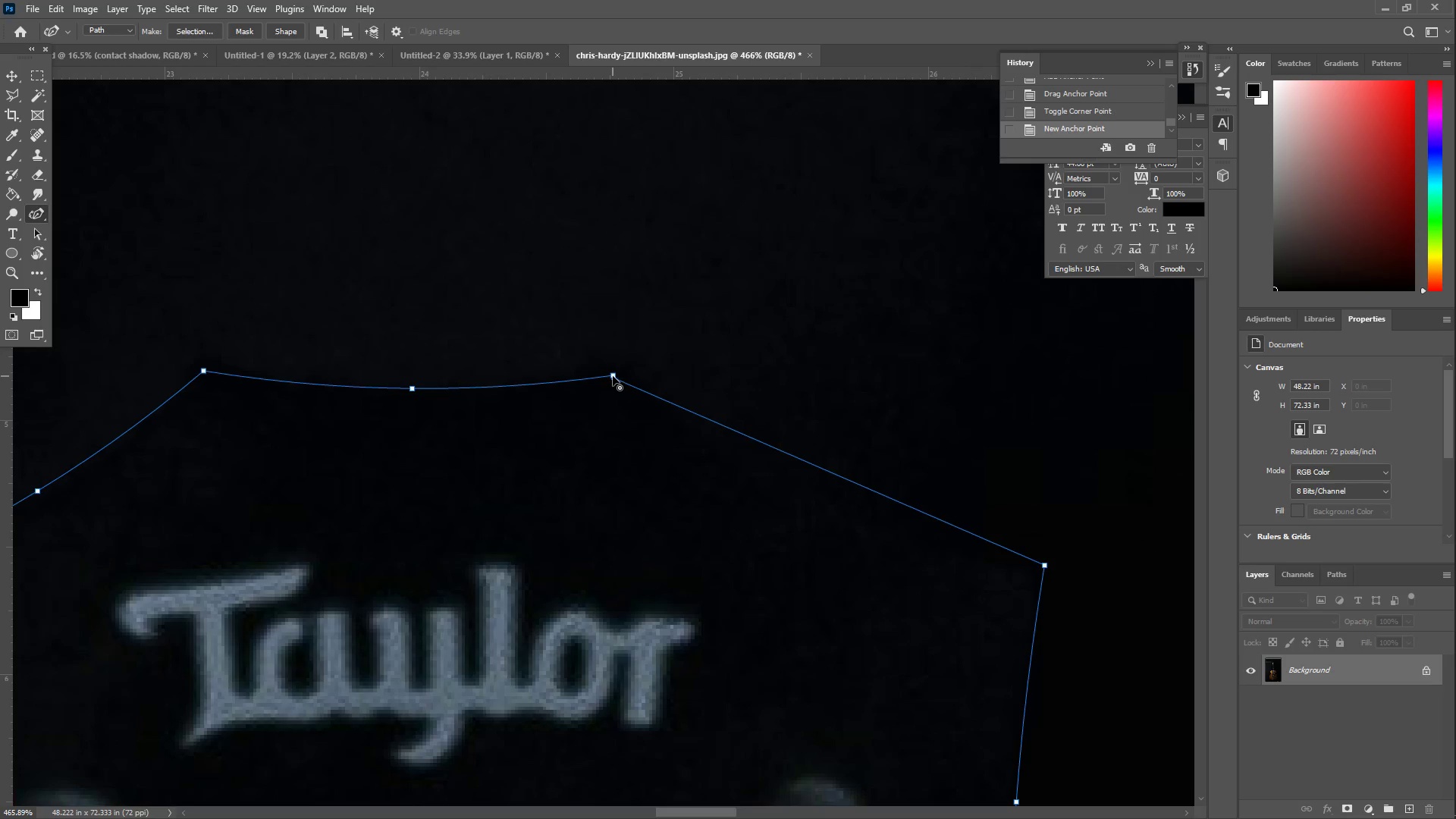 
double_click([613, 376])
 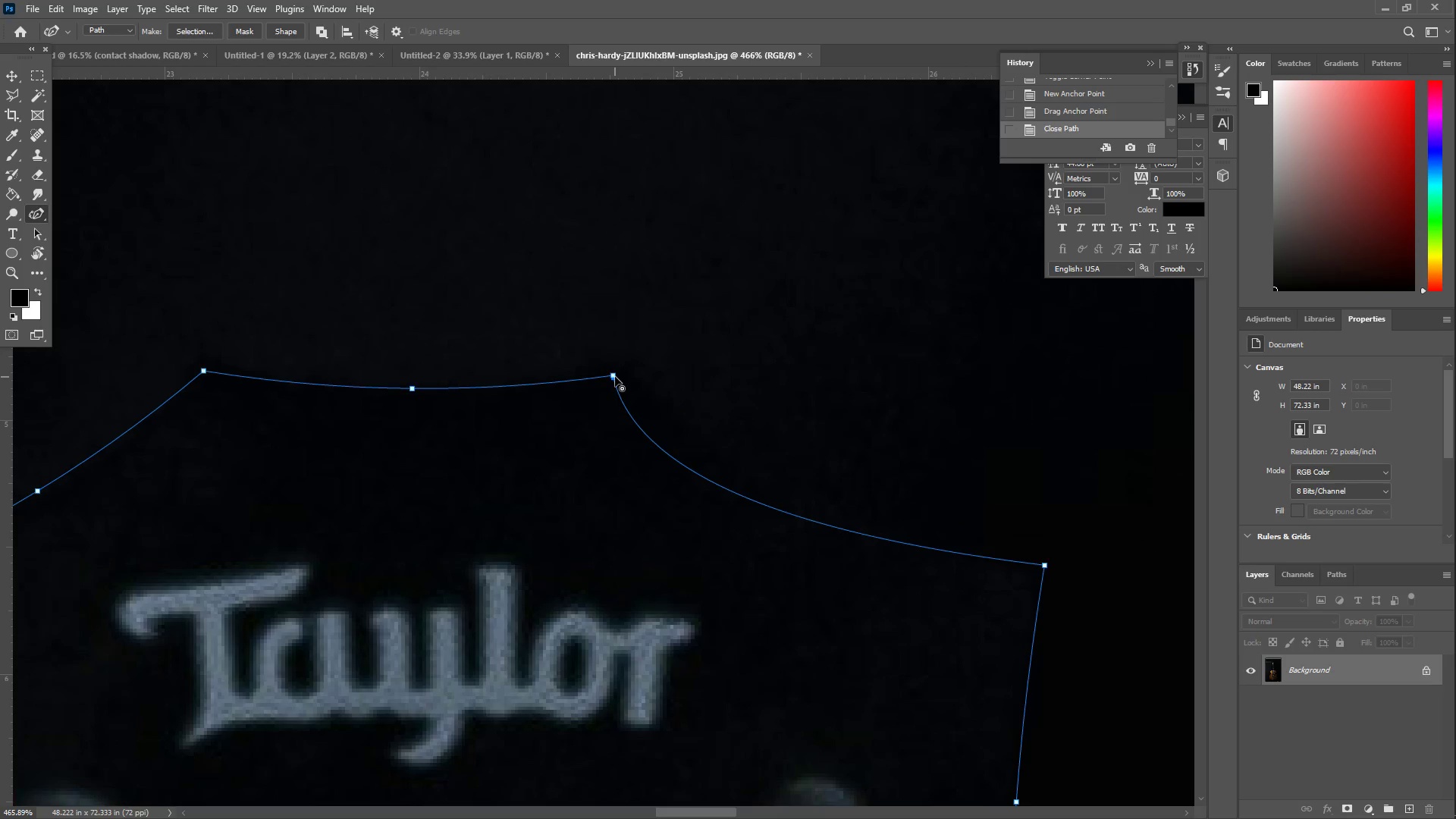 
double_click([613, 375])
 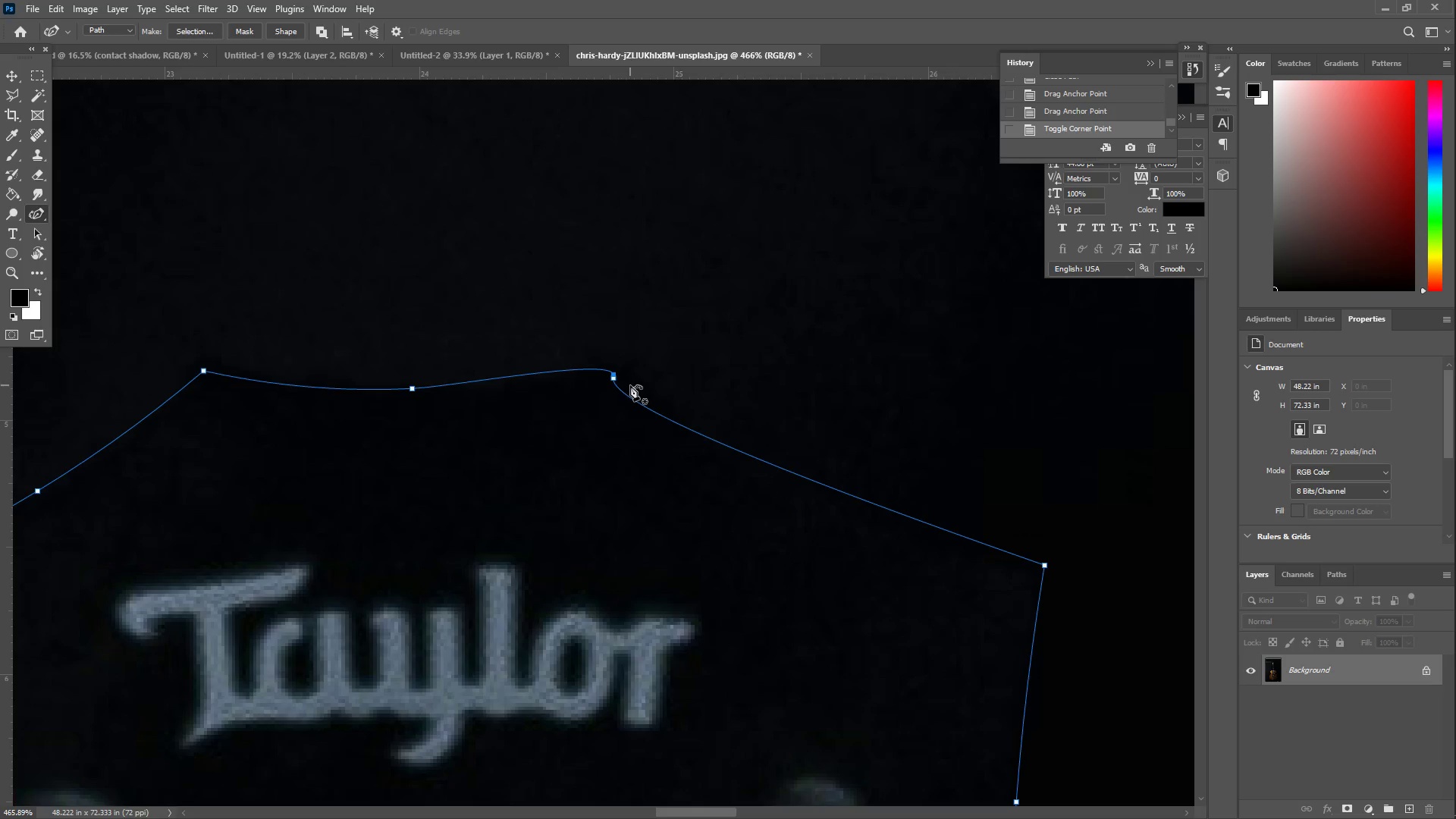 
key(Control+Z)
 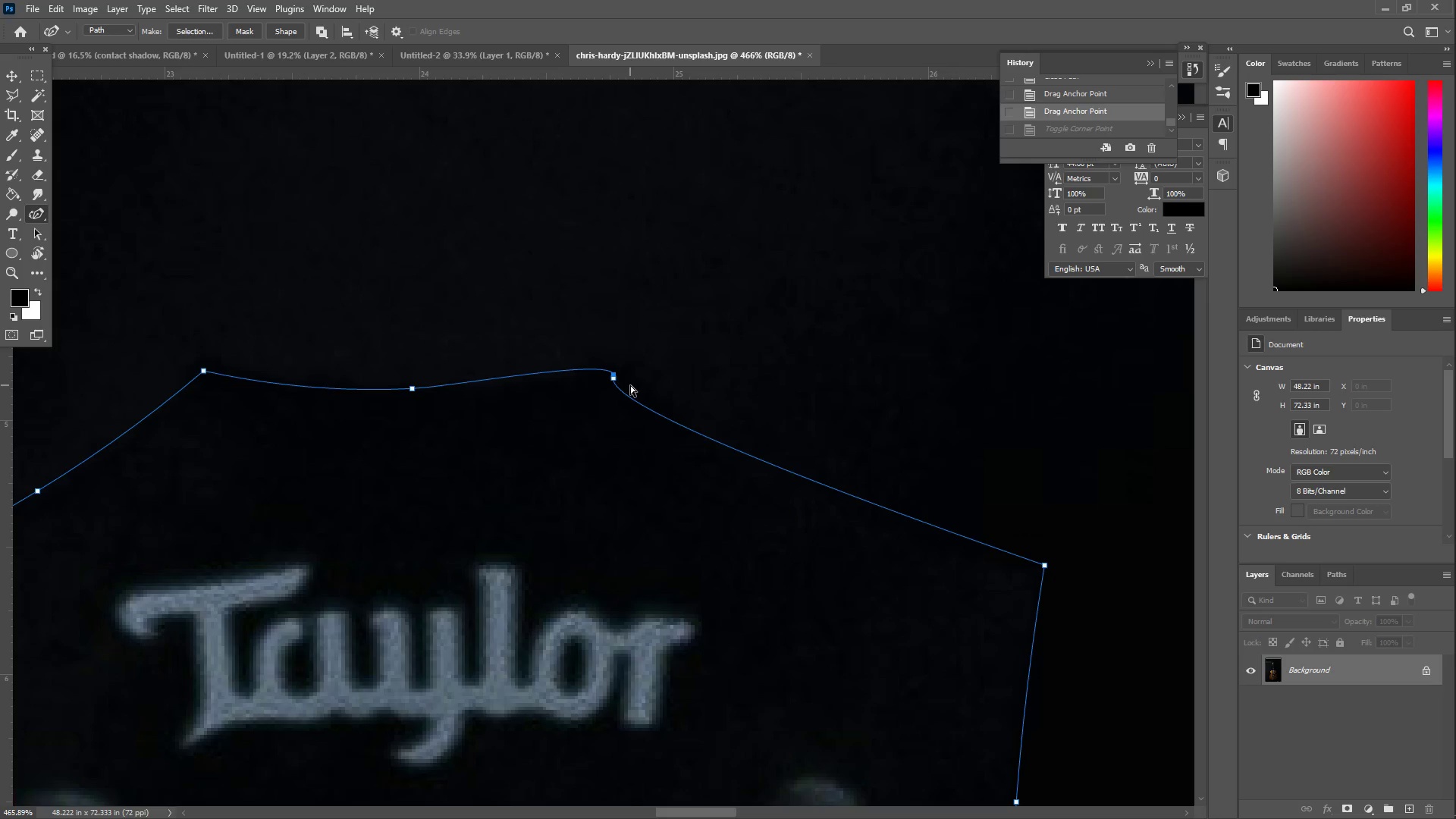 
key(Control+Z)
 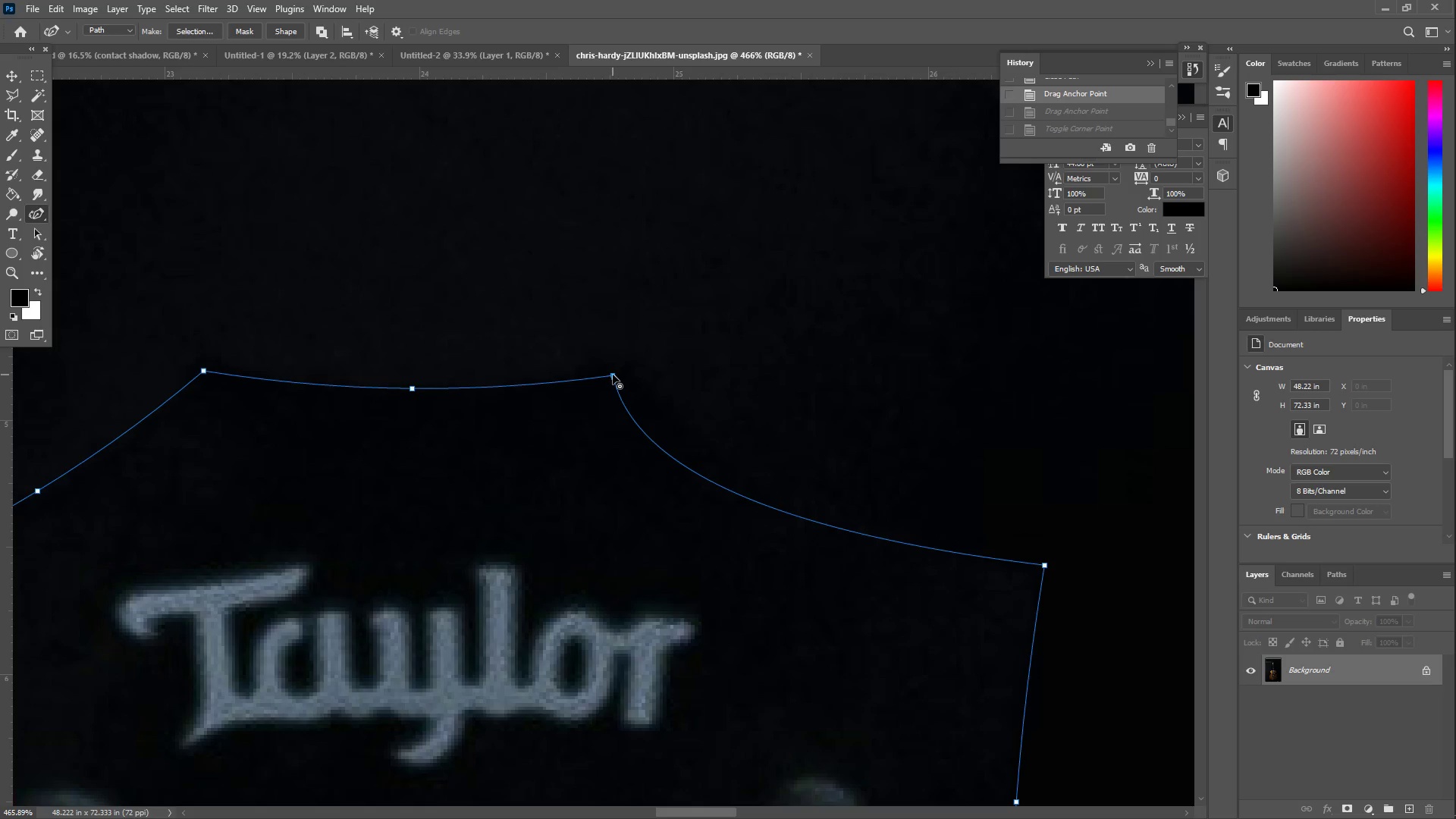 
right_click([613, 375])
 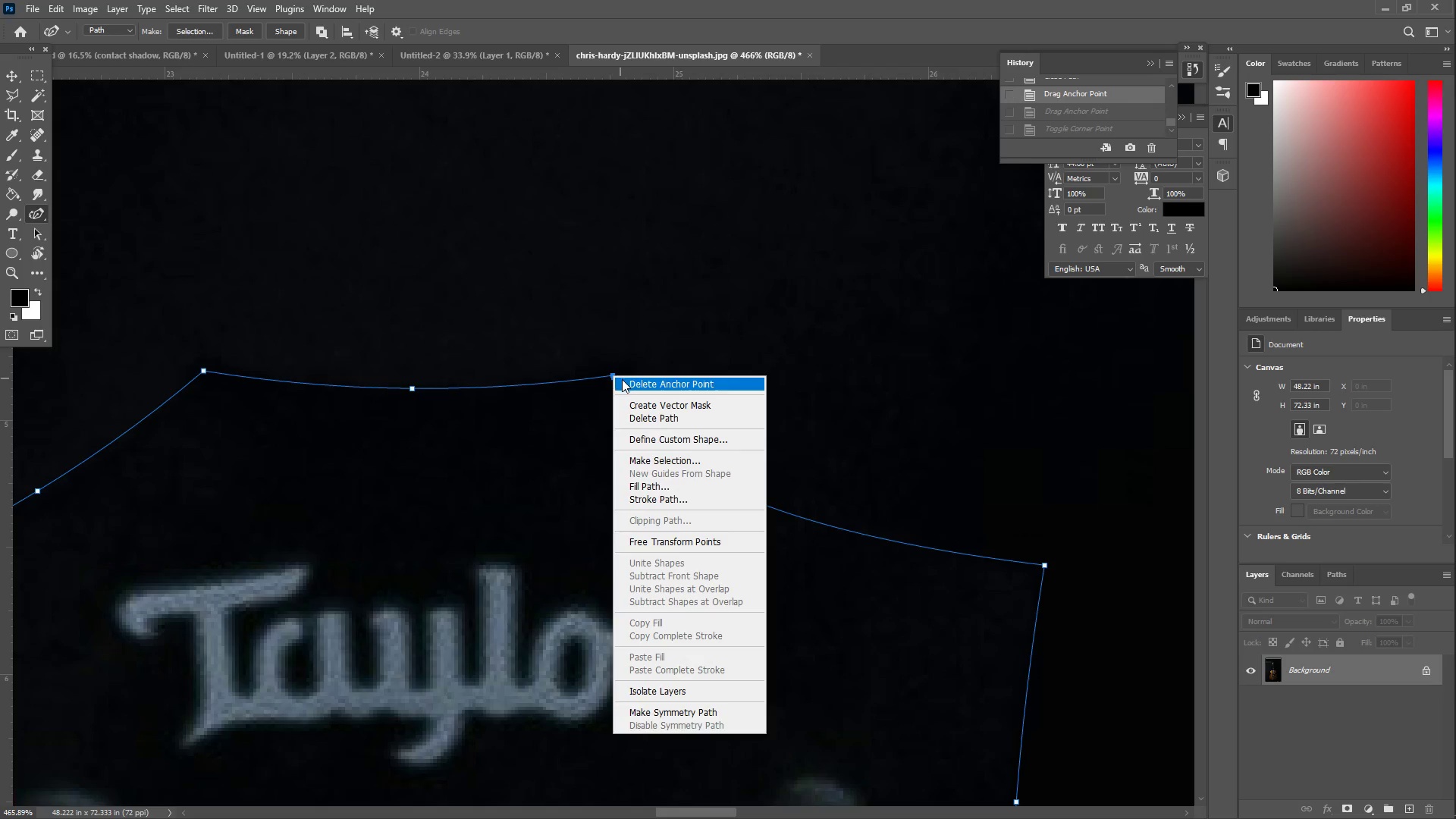 
left_click([623, 379])
 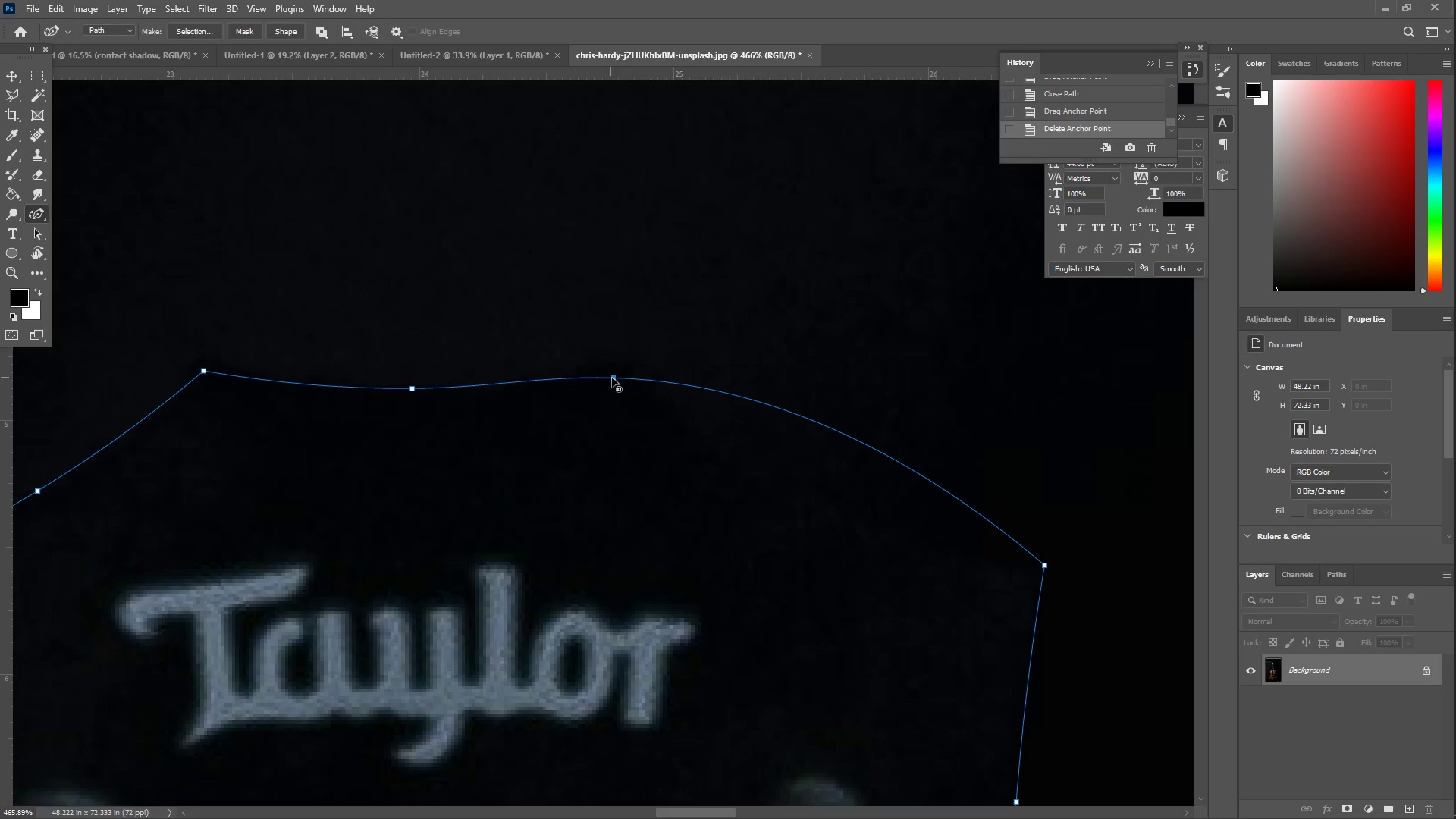 
double_click([613, 378])
 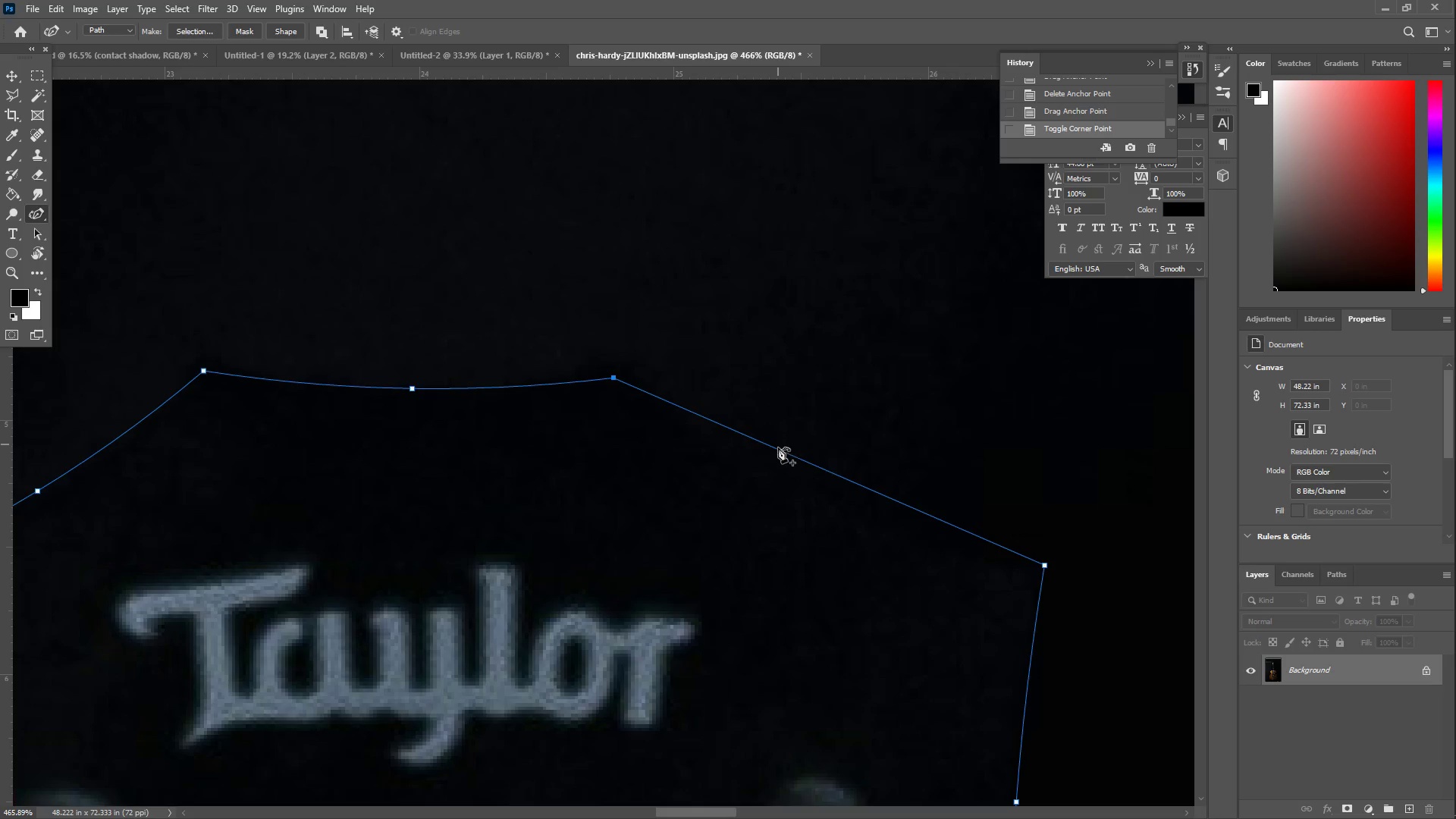 
left_click_drag(start_coordinate=[778, 450], to_coordinate=[764, 488])
 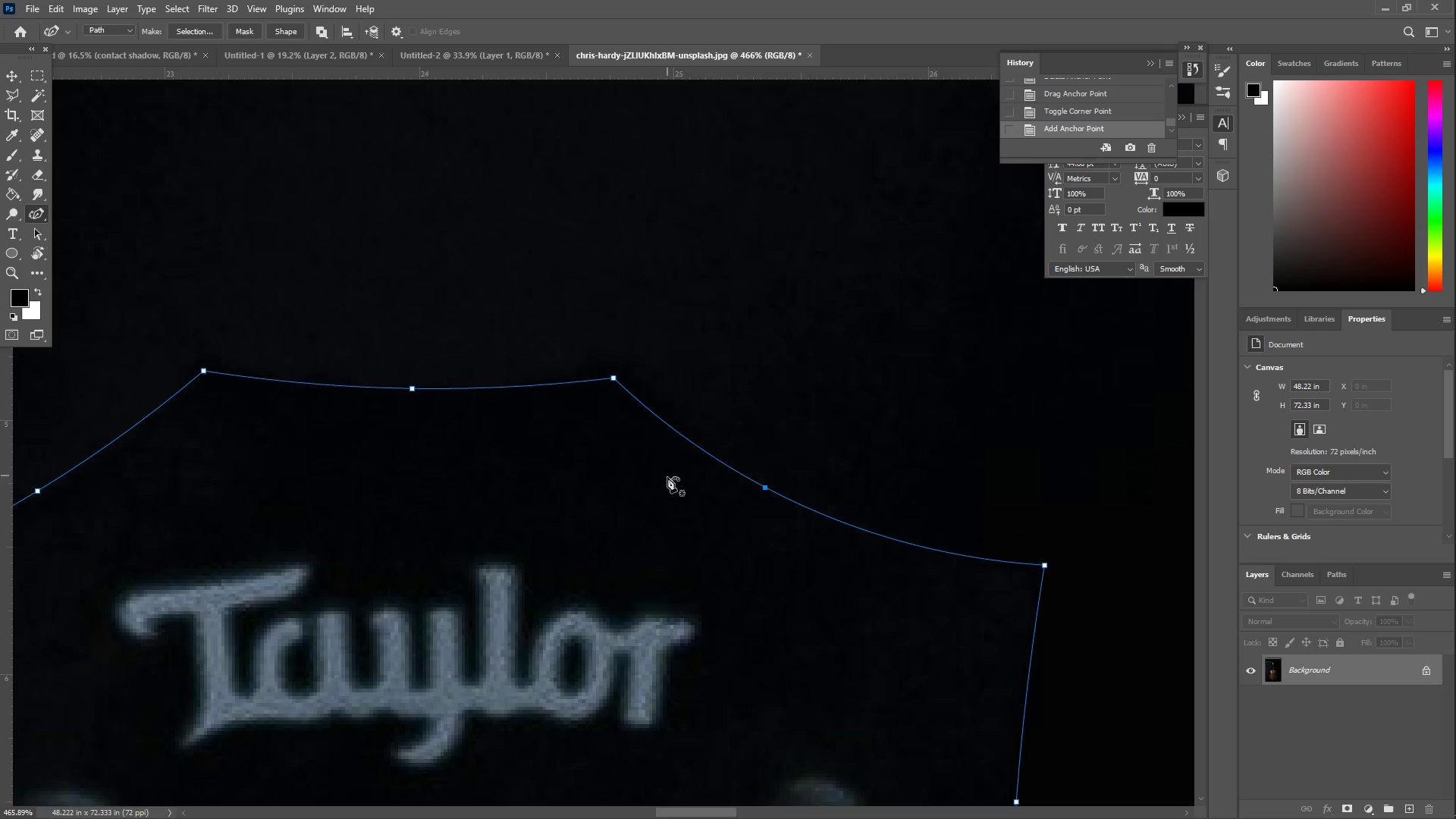 
type(ZZ)
 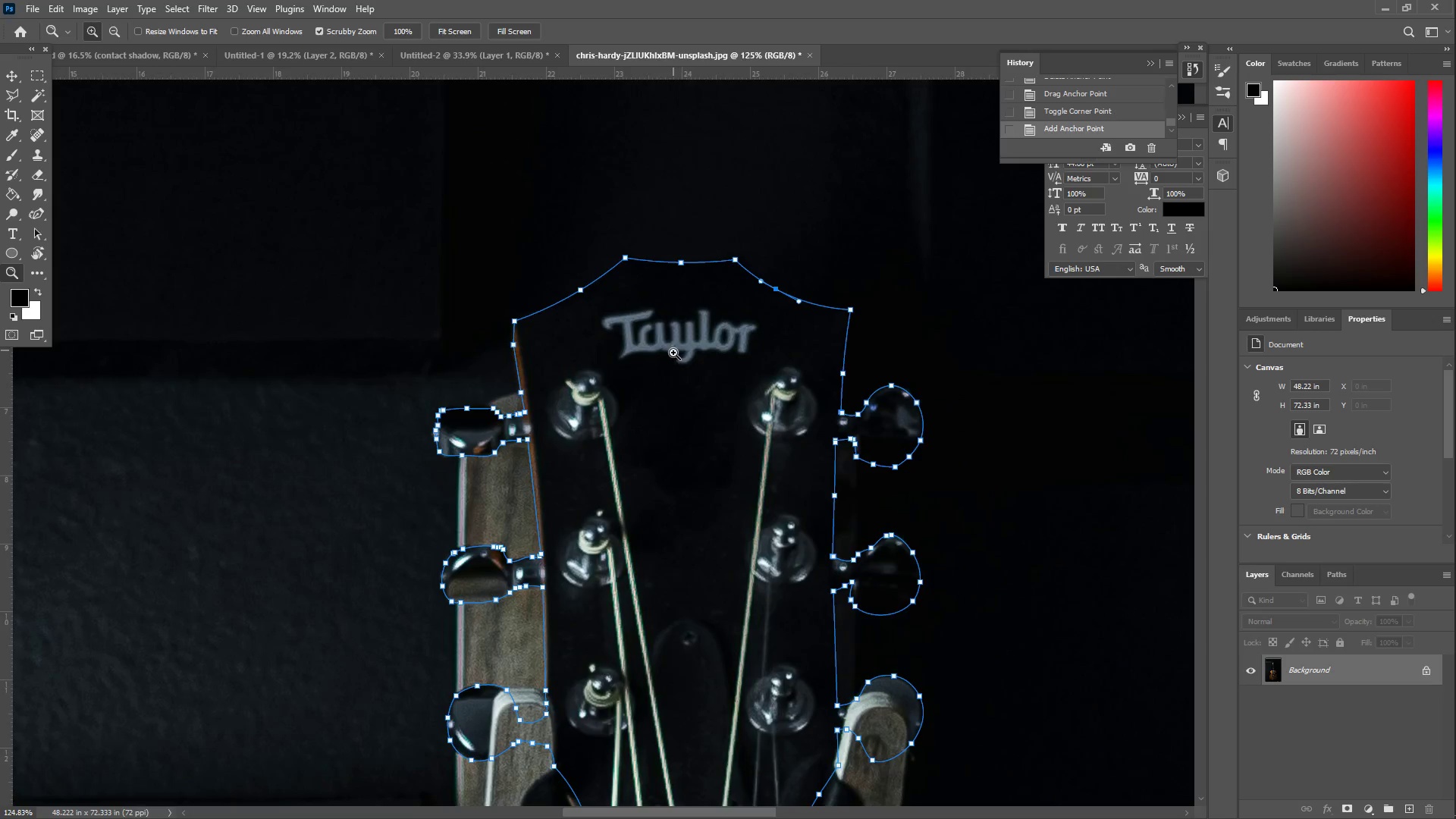 
left_click_drag(start_coordinate=[538, 504], to_coordinate=[495, 516])
 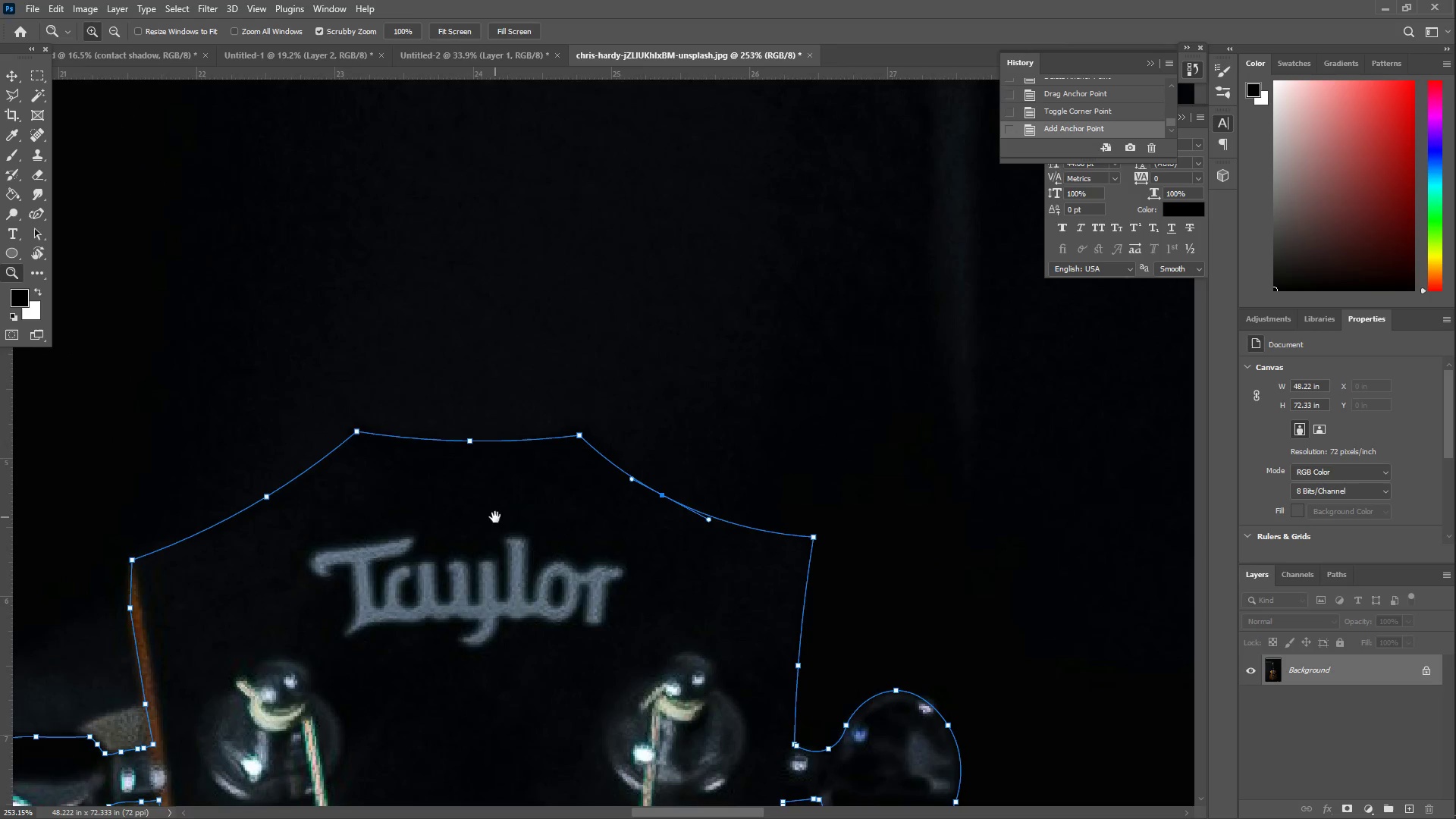 
hold_key(key=Space, duration=0.56)
 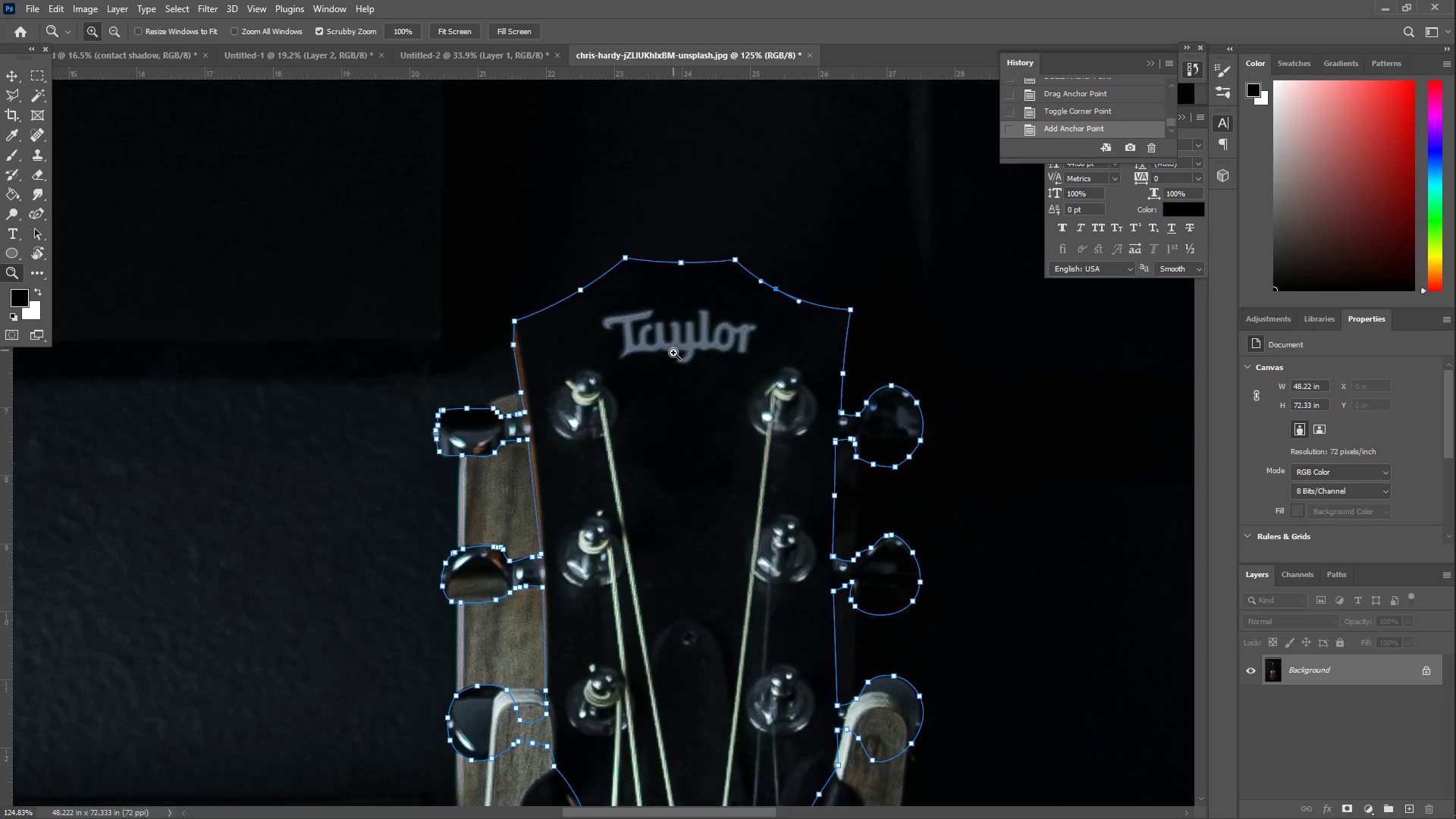 
left_click_drag(start_coordinate=[497, 521], to_coordinate=[667, 266])
 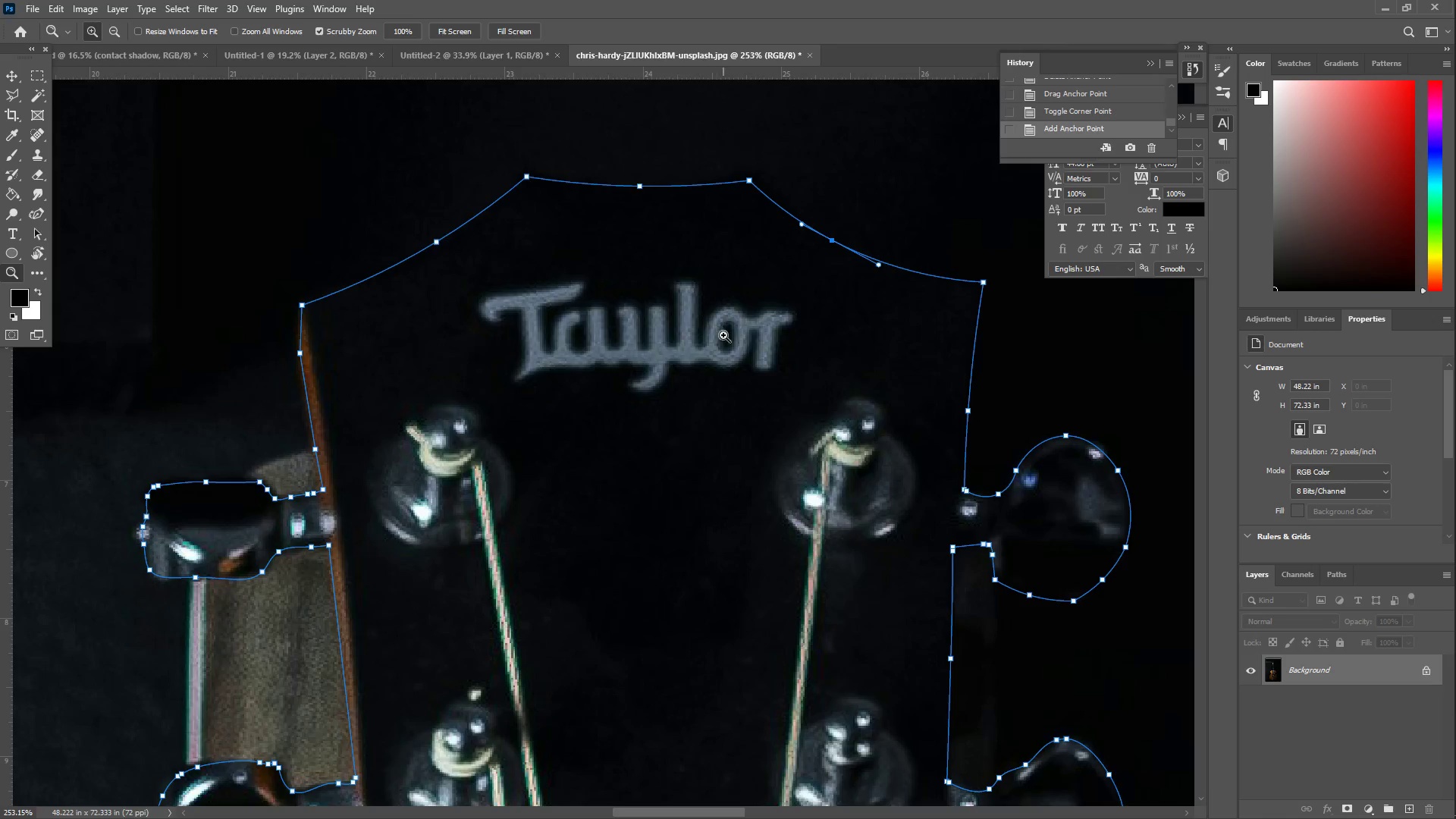 
left_click_drag(start_coordinate=[721, 337], to_coordinate=[673, 350])
 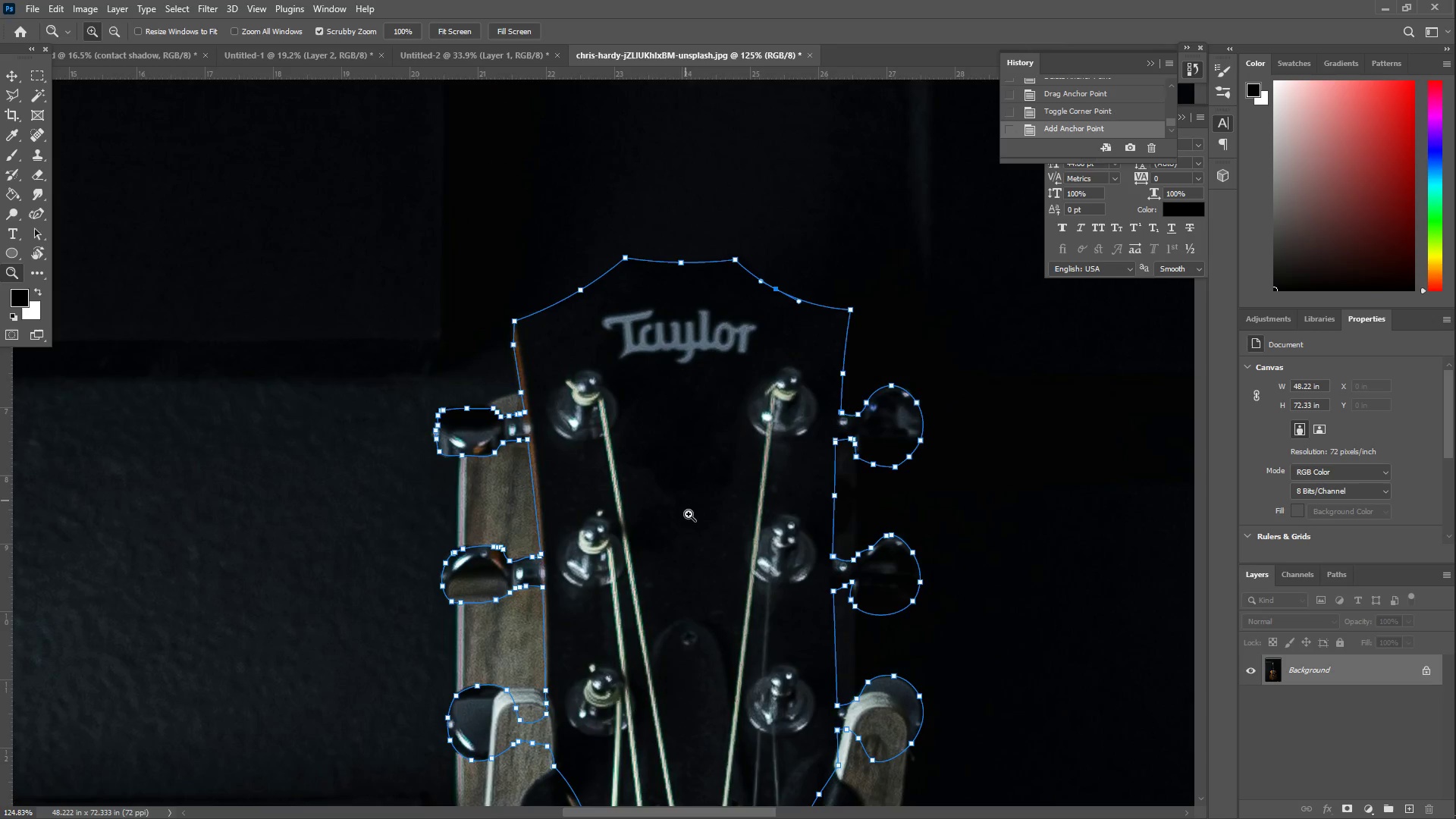 
left_click_drag(start_coordinate=[751, 447], to_coordinate=[699, 433])
 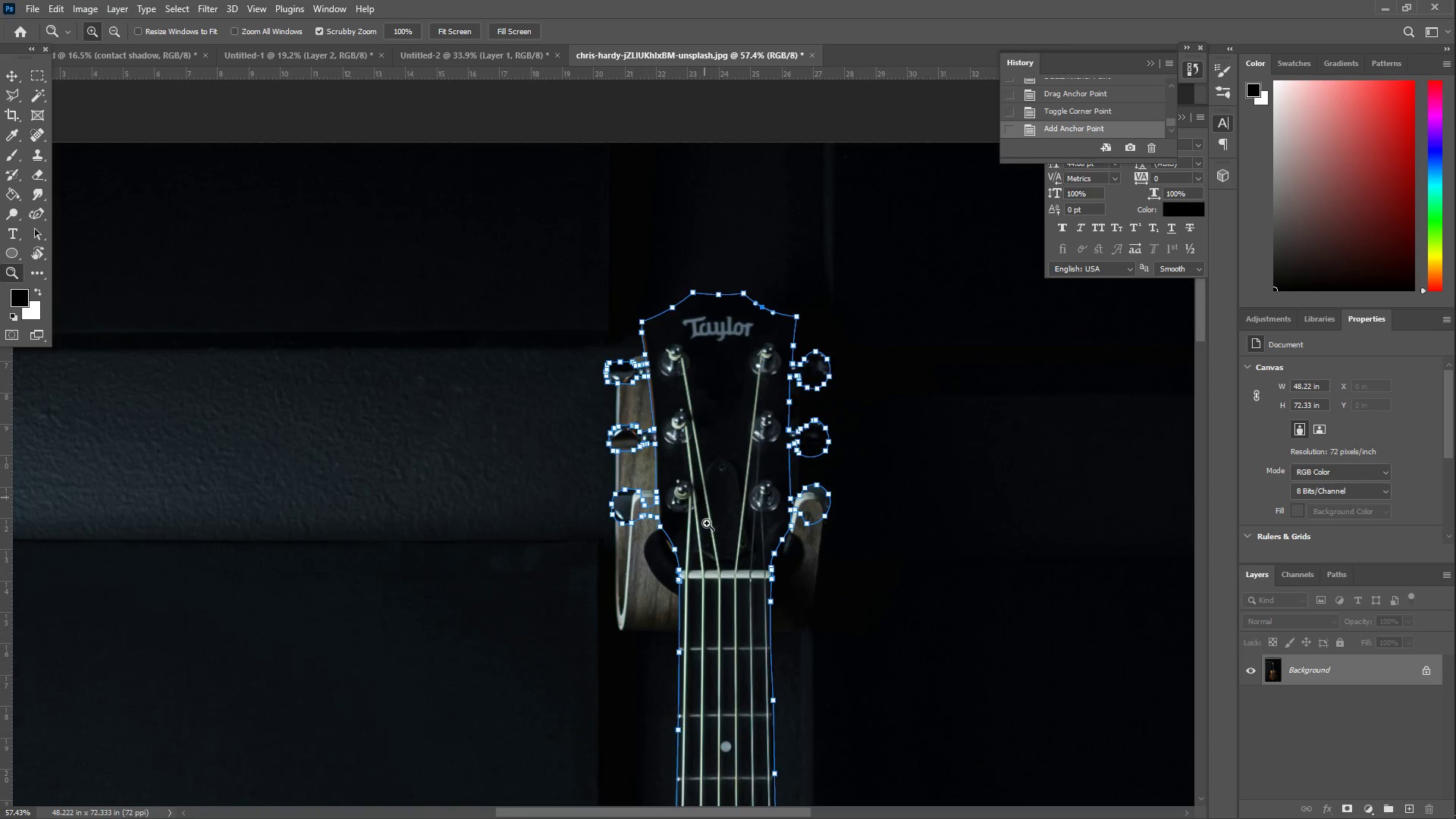 
scroll: coordinate [711, 527], scroll_direction: down, amount: 12.0
 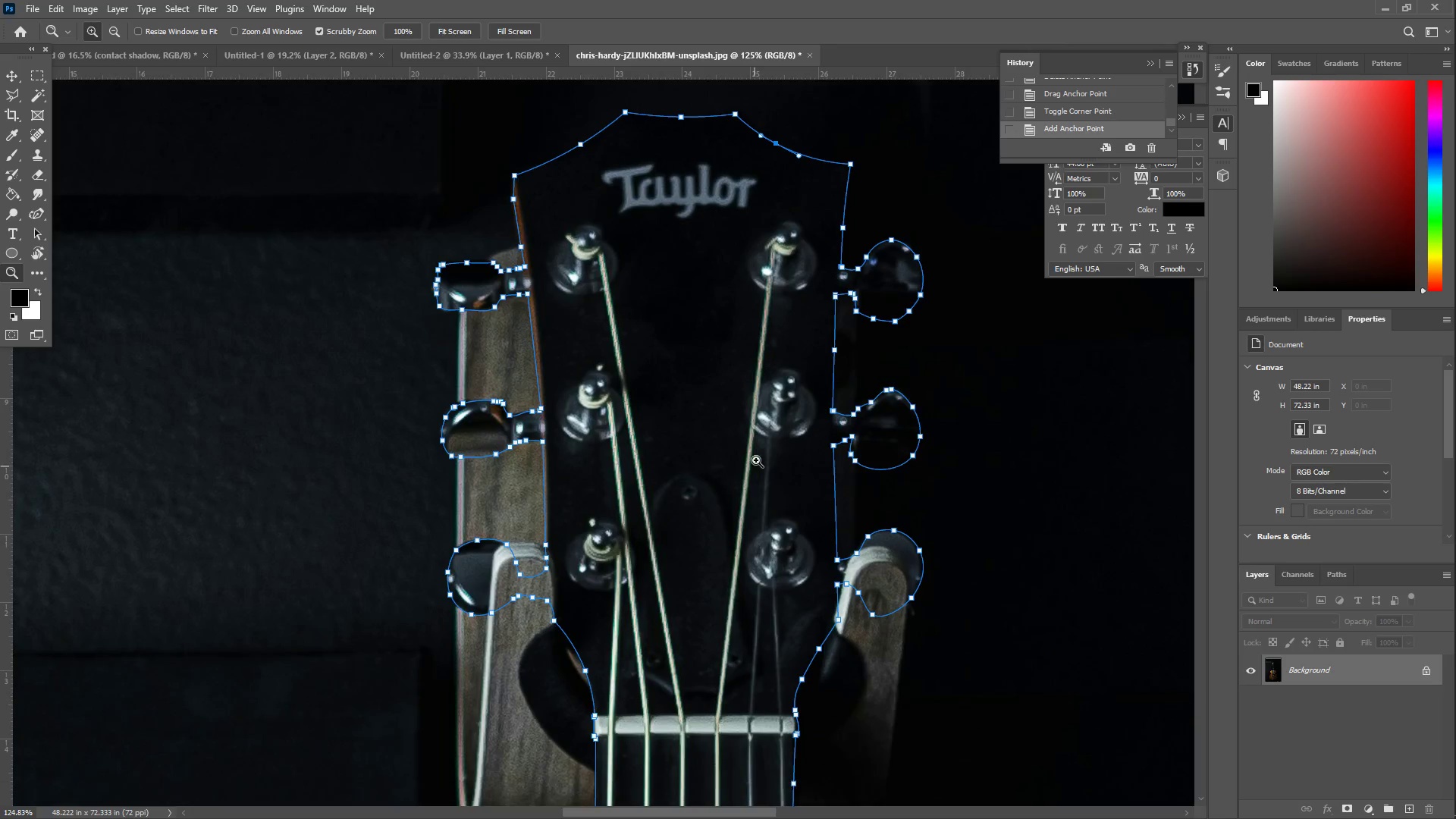 
left_click_drag(start_coordinate=[753, 494], to_coordinate=[695, 497])
 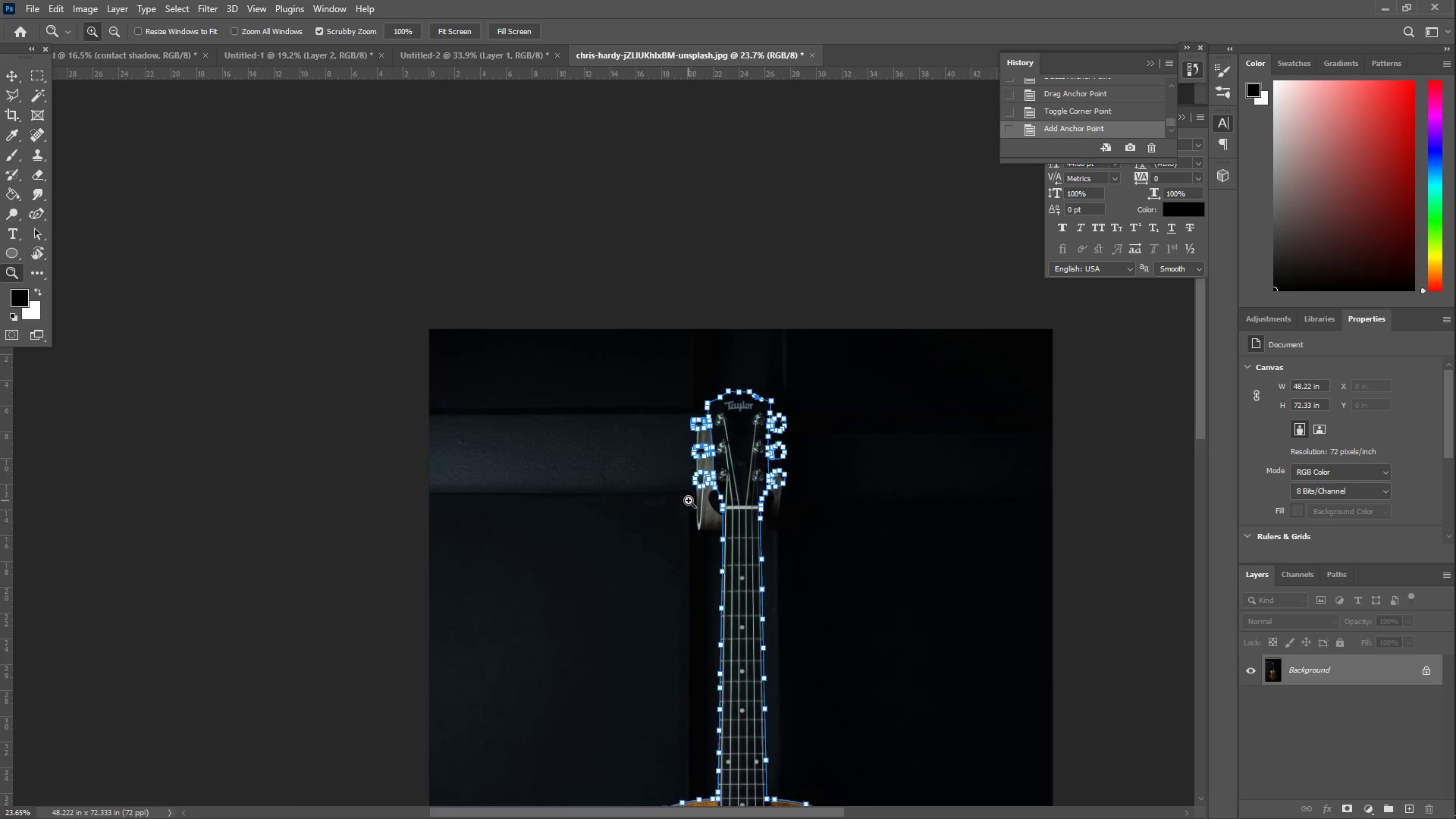 
scroll: coordinate [688, 457], scroll_direction: down, amount: 39.0
 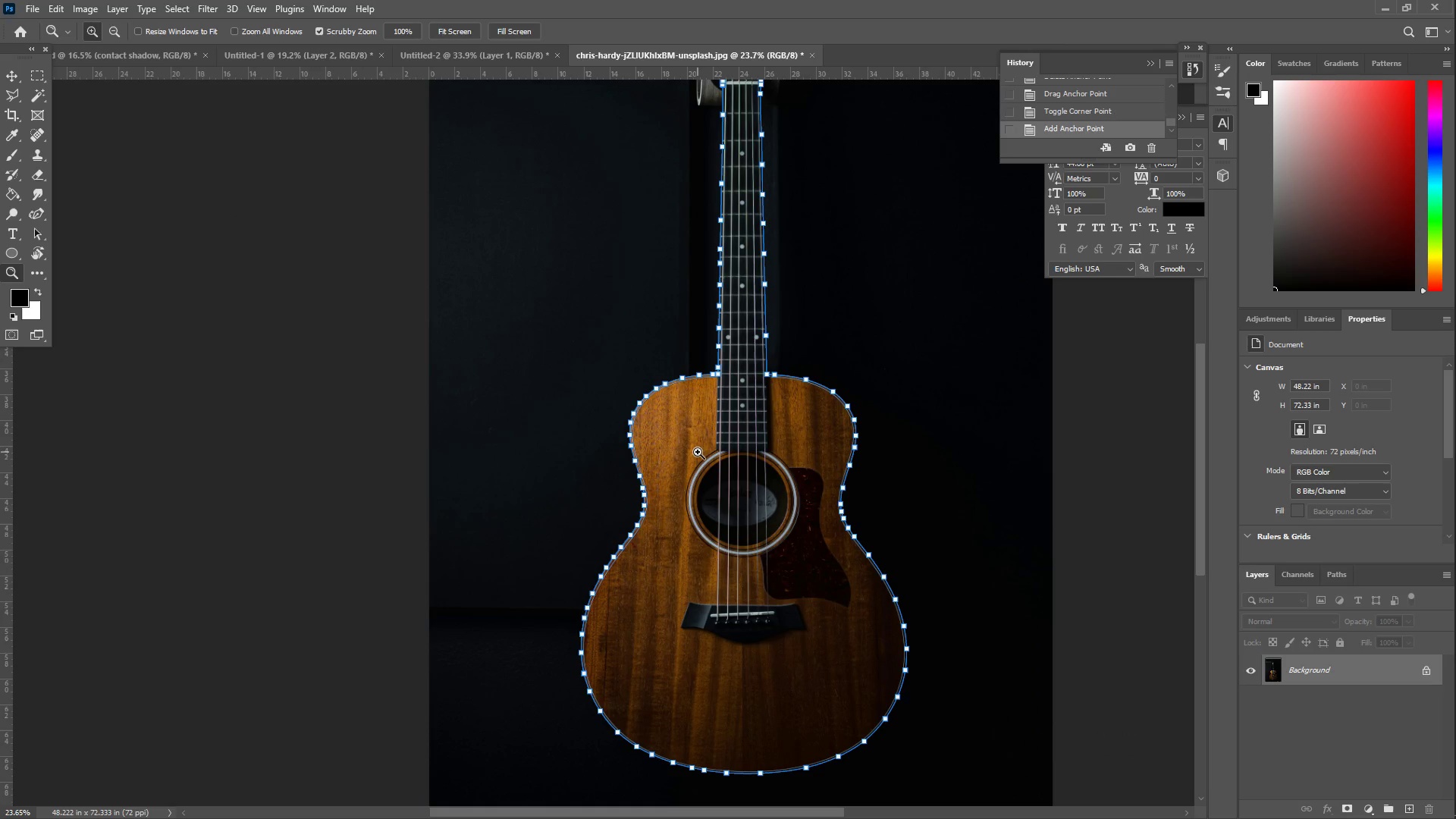 
left_click_drag(start_coordinate=[764, 325], to_coordinate=[808, 298])
 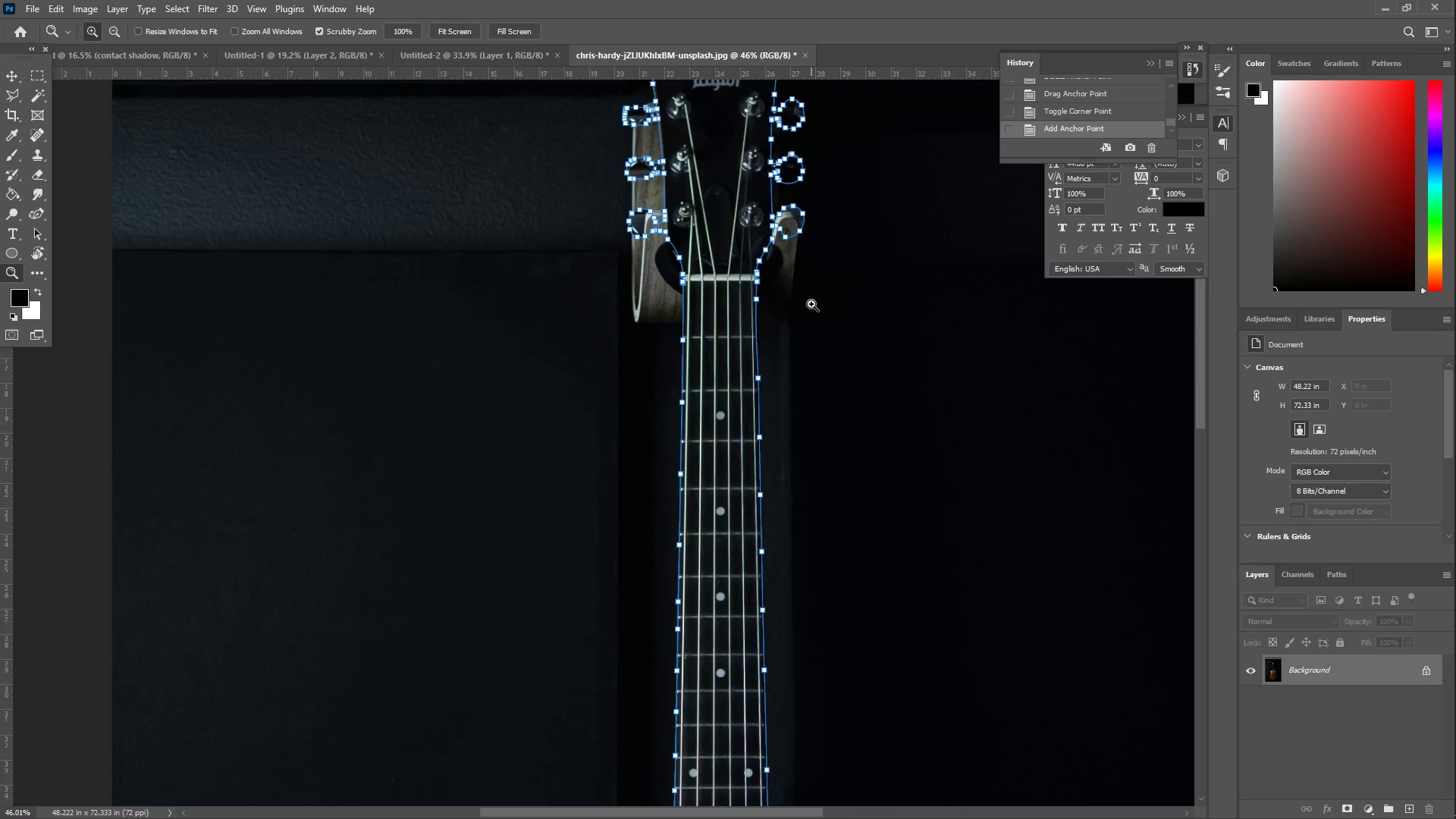 
scroll: coordinate [743, 387], scroll_direction: up, amount: 18.0
 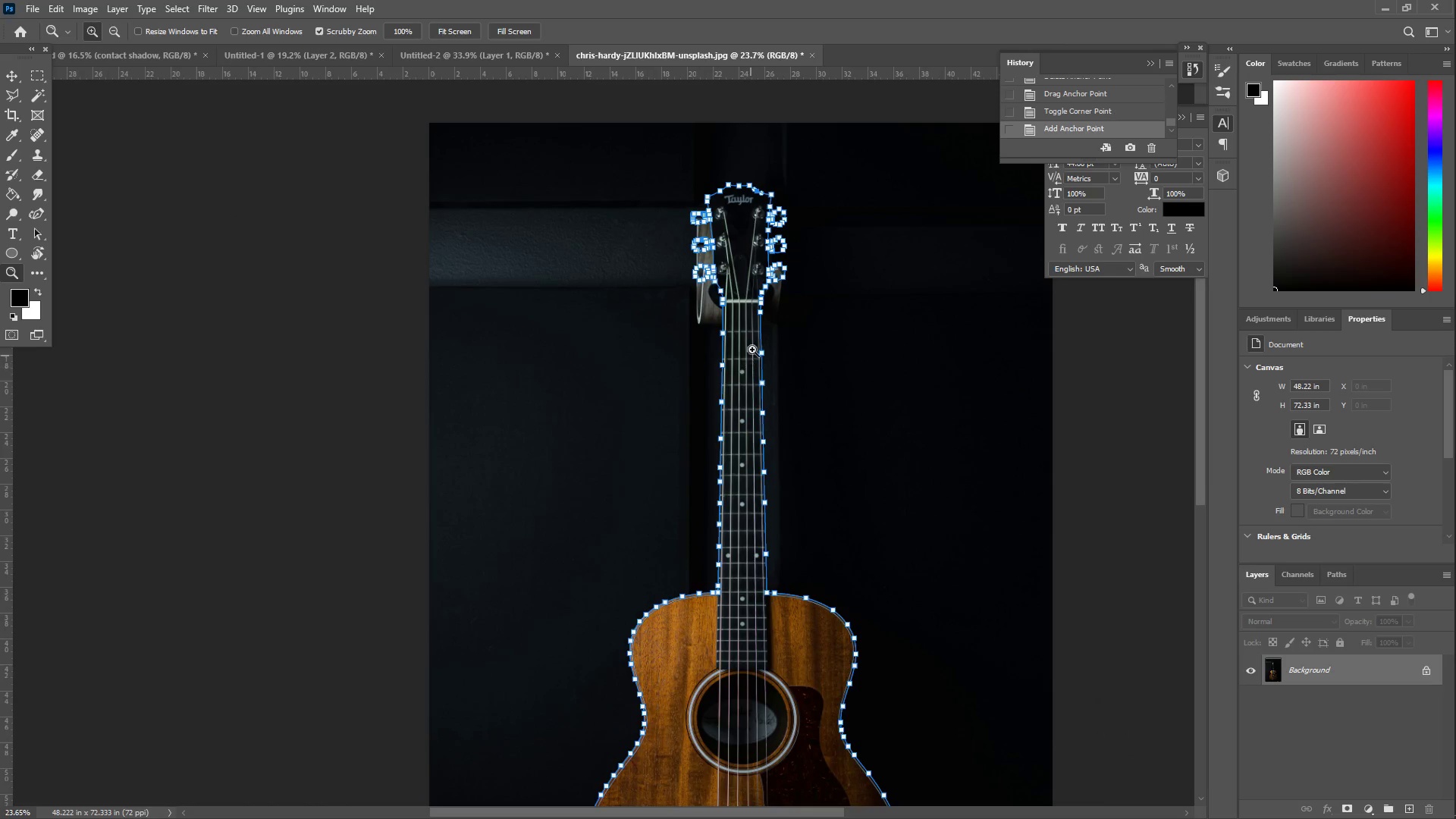 
left_click_drag(start_coordinate=[841, 259], to_coordinate=[872, 259])
 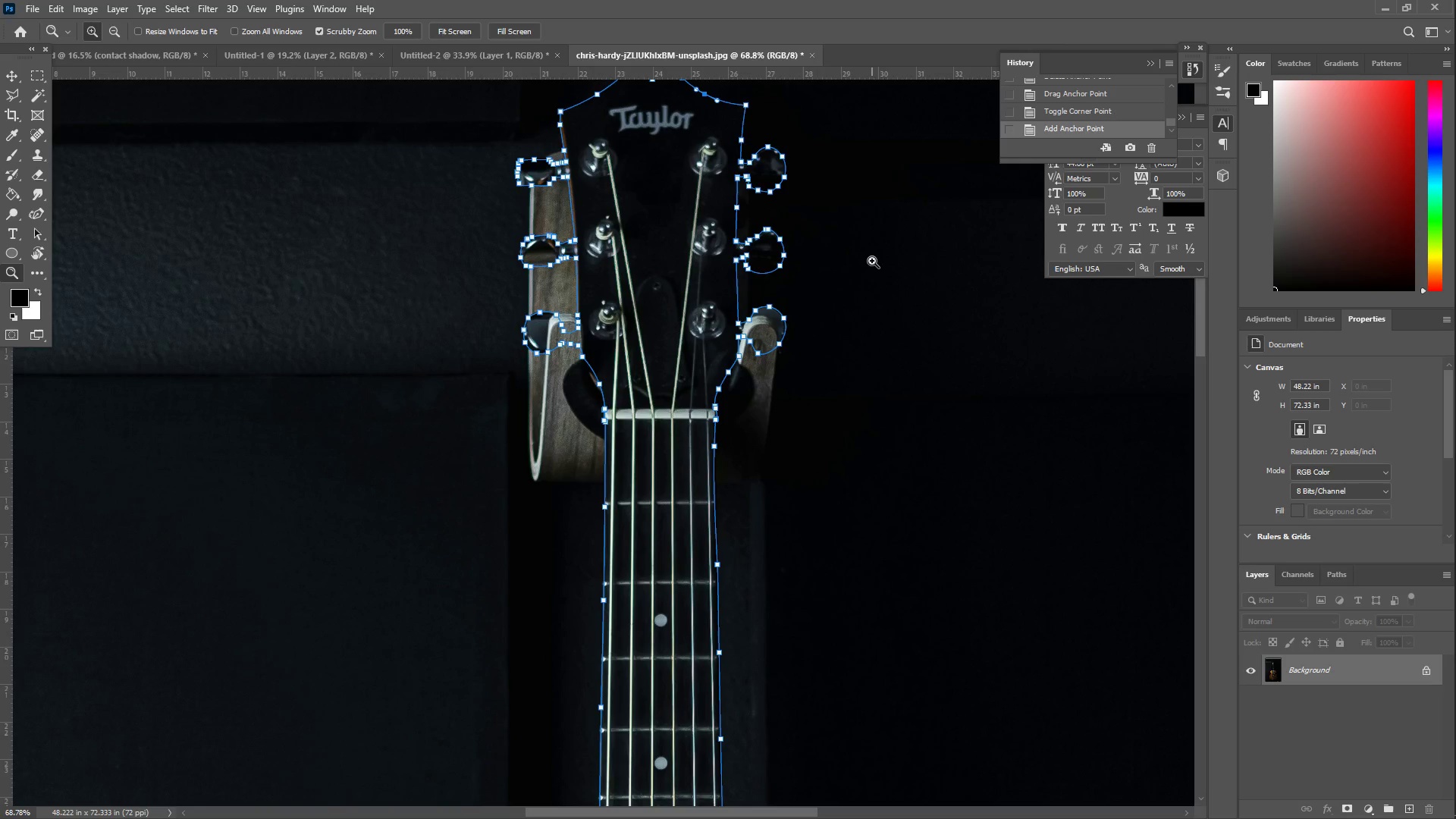 
scroll: coordinate [766, 438], scroll_direction: up, amount: 13.0
 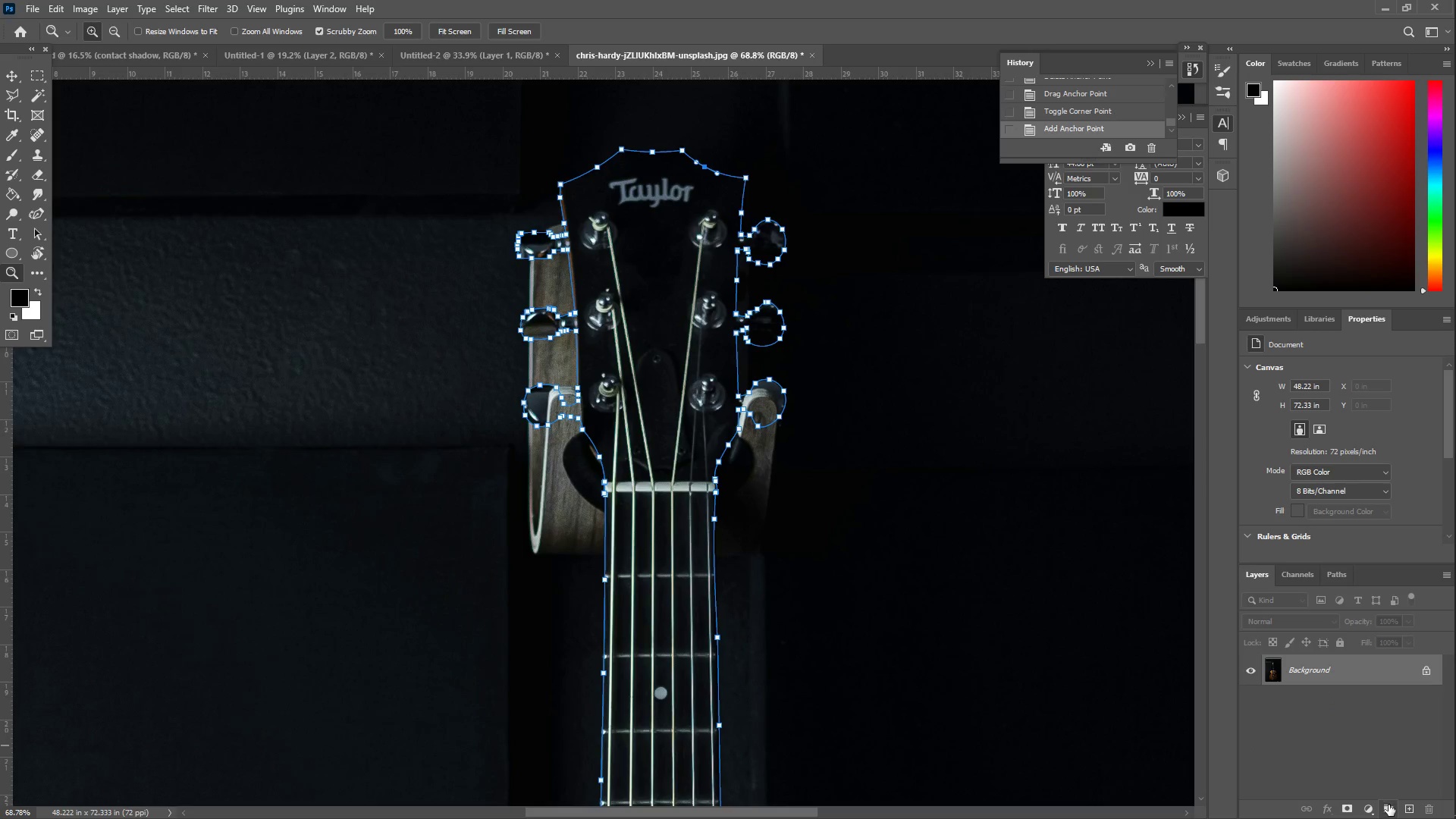 
wait(8.65)
 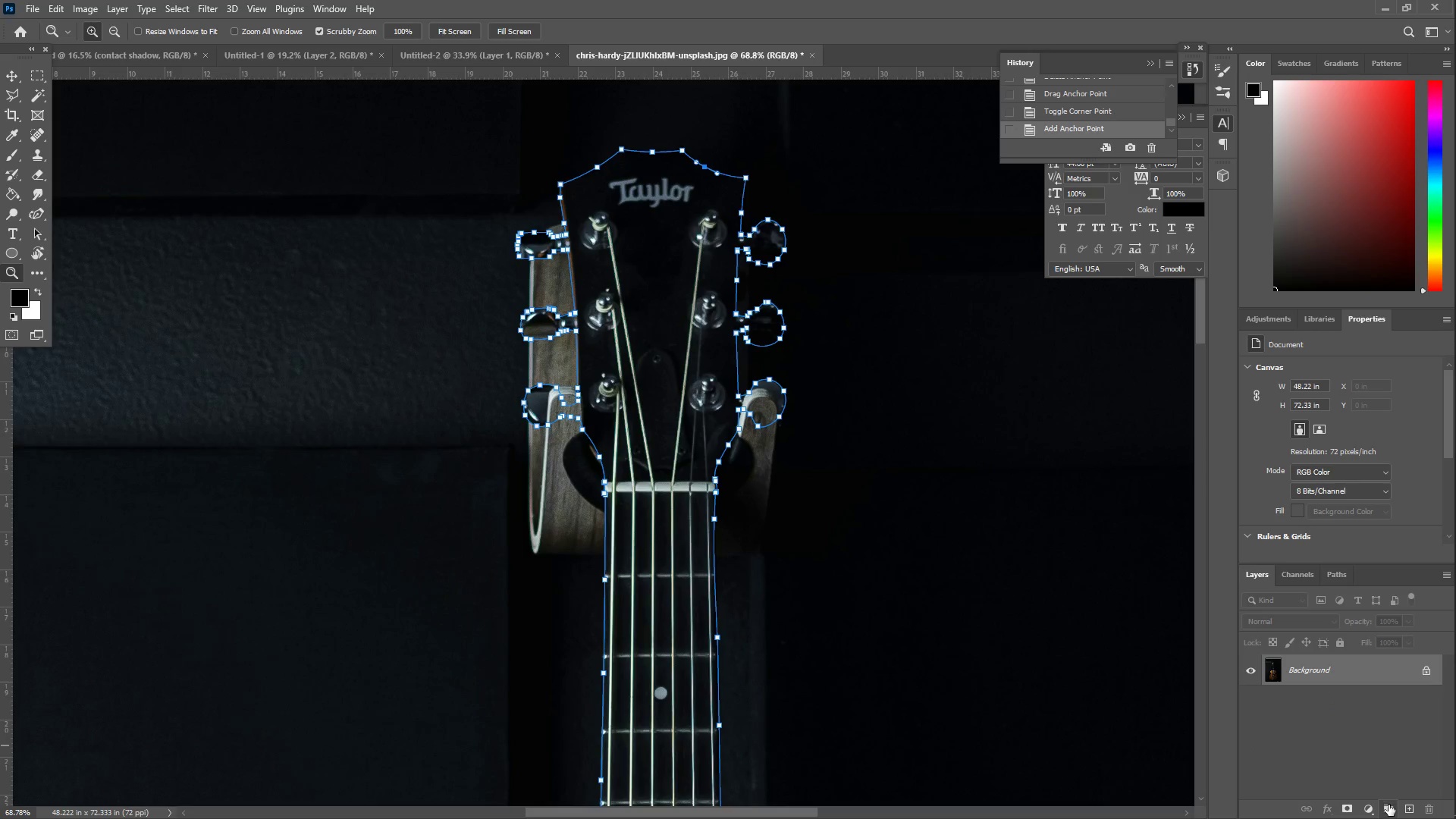 
left_click([4, 79])
 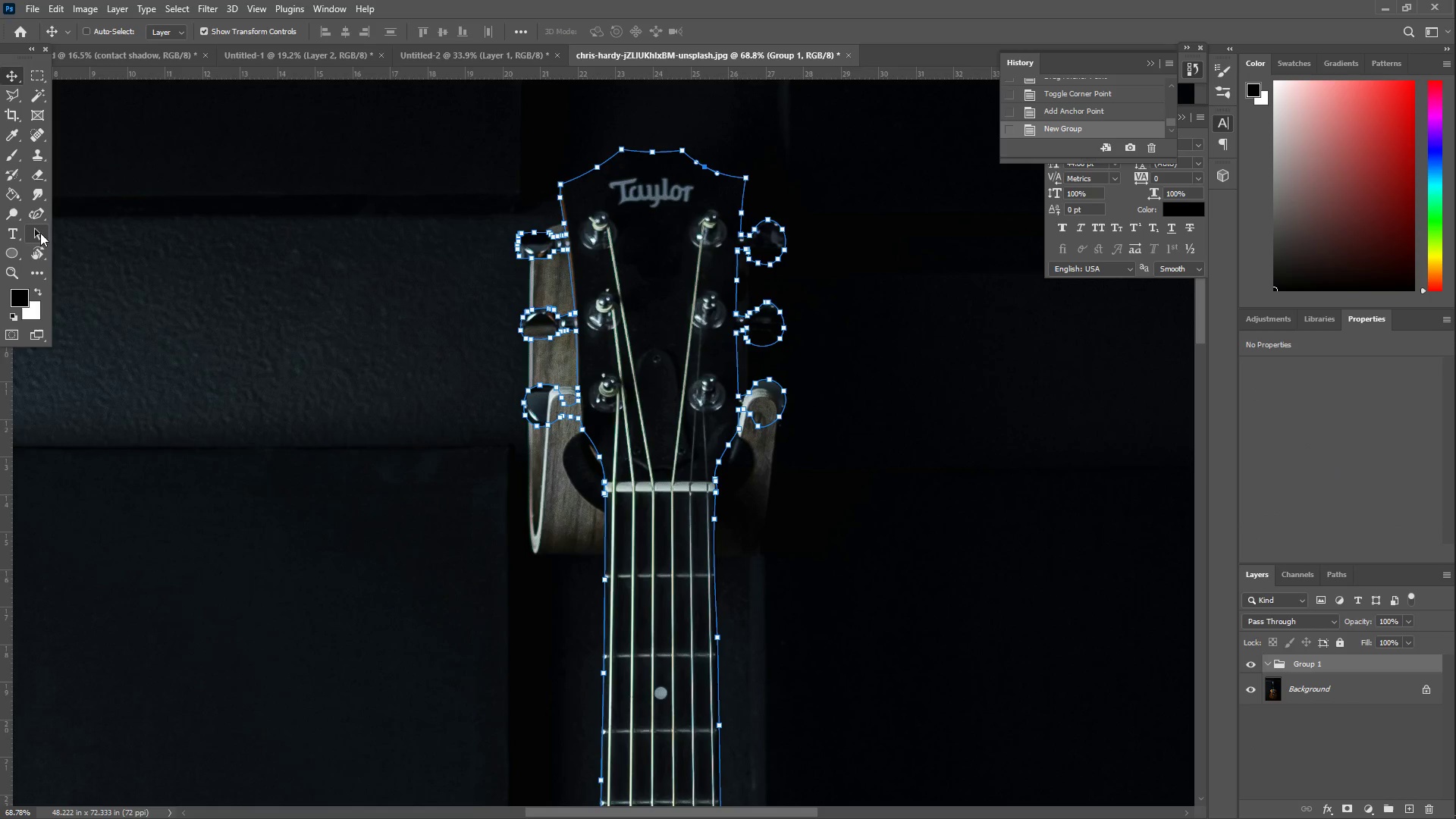 
left_click([36, 215])
 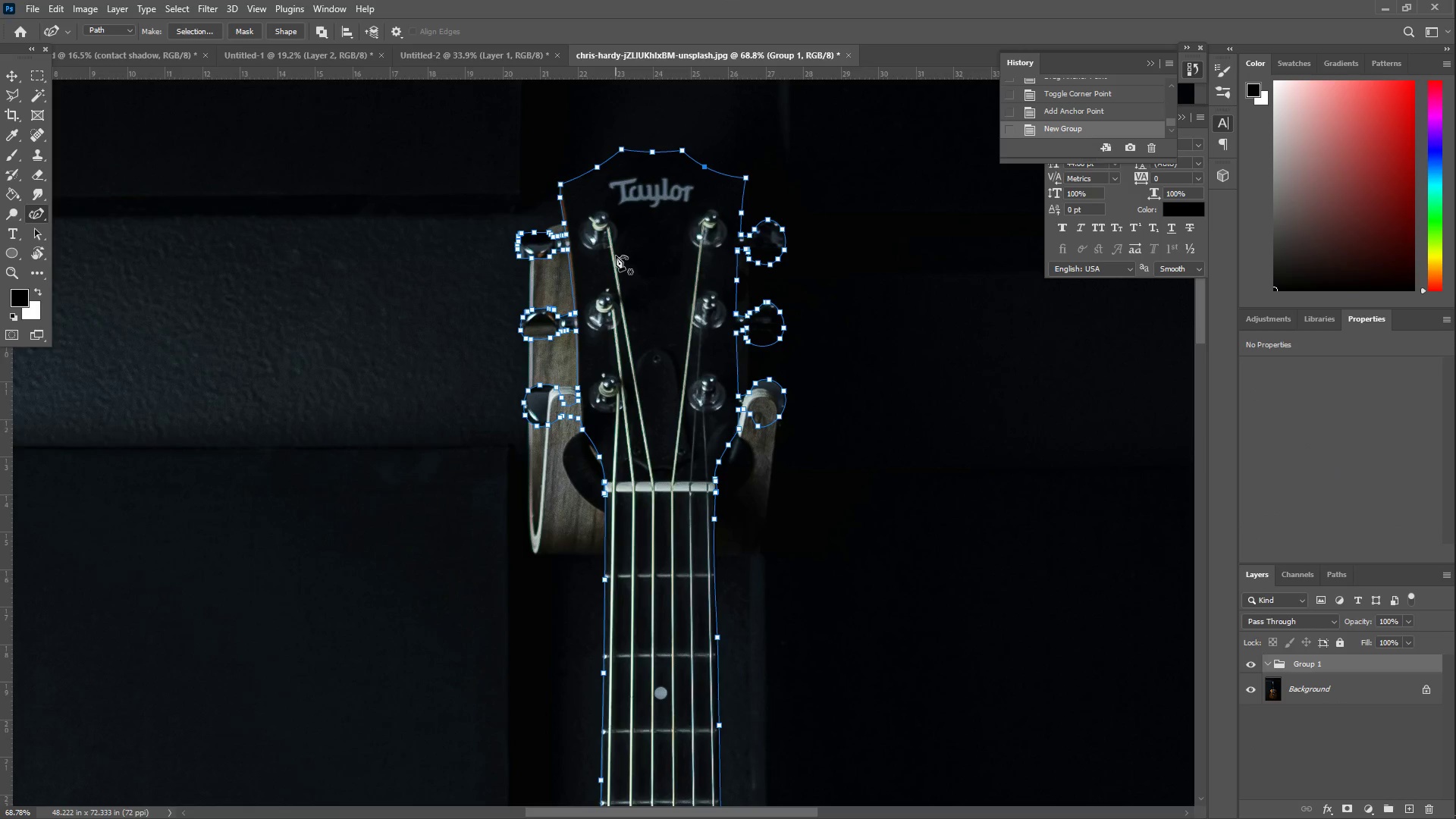 
right_click([615, 254])
 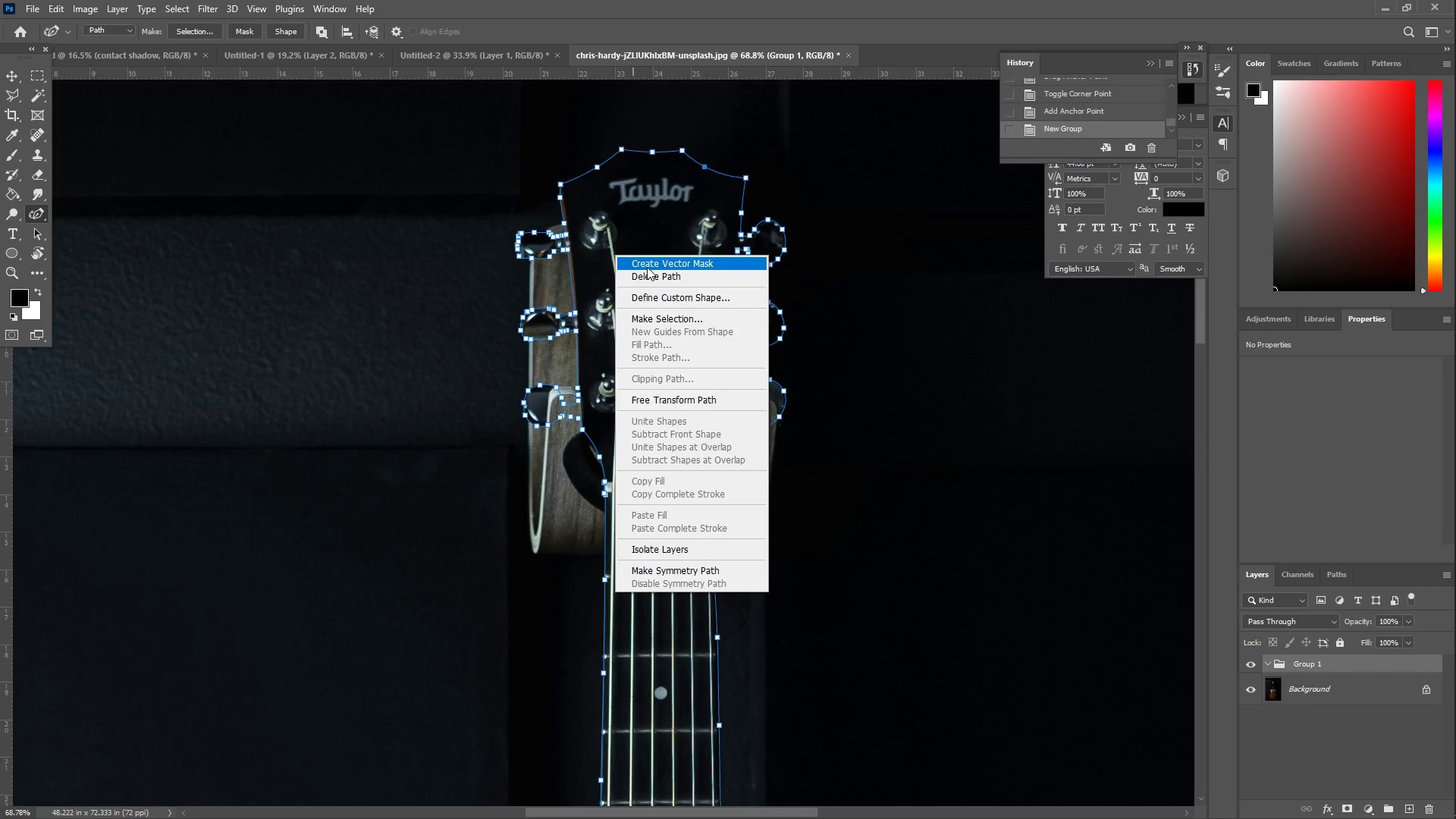 
left_click([647, 267])
 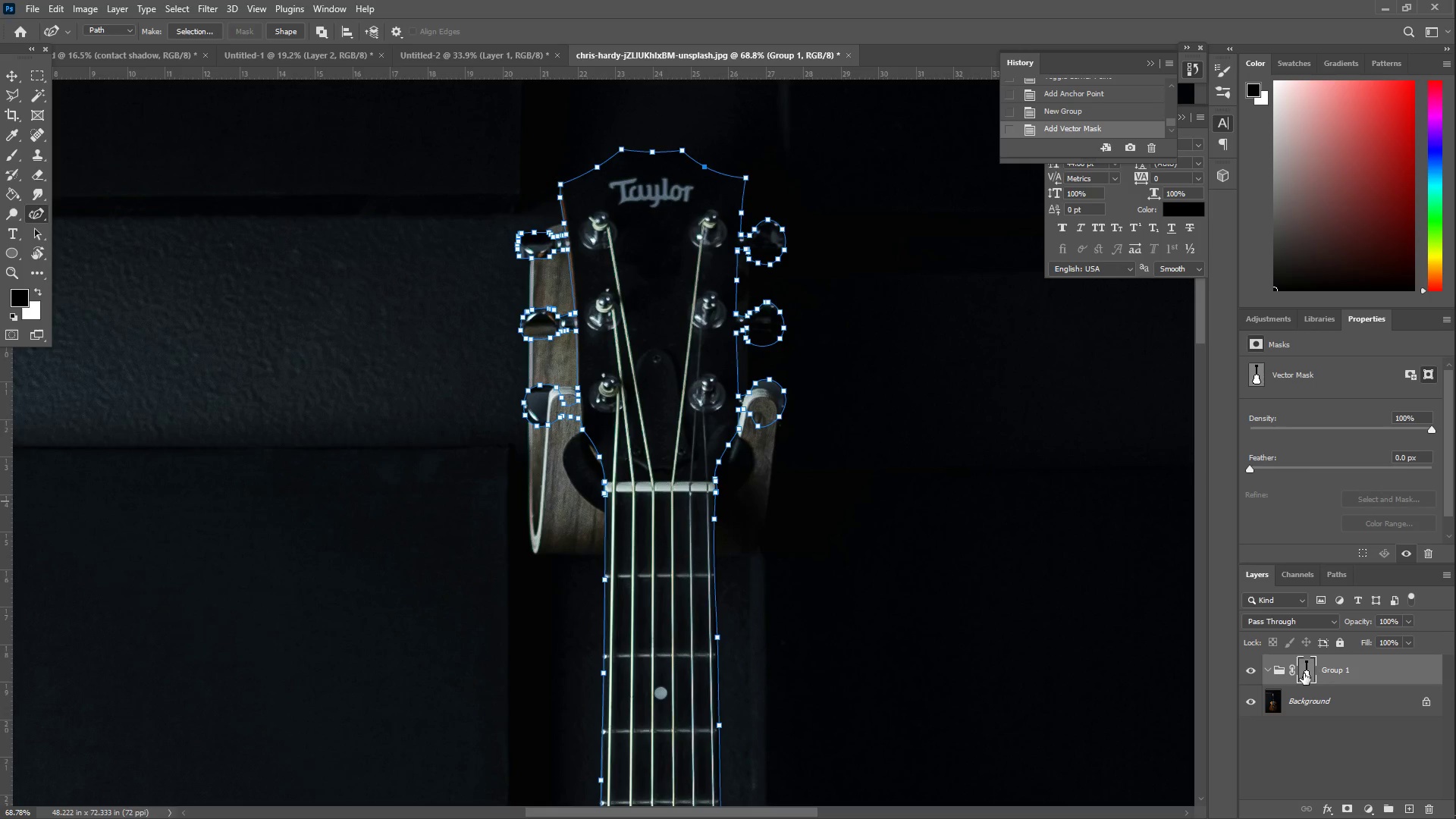 
double_click([1330, 667])
 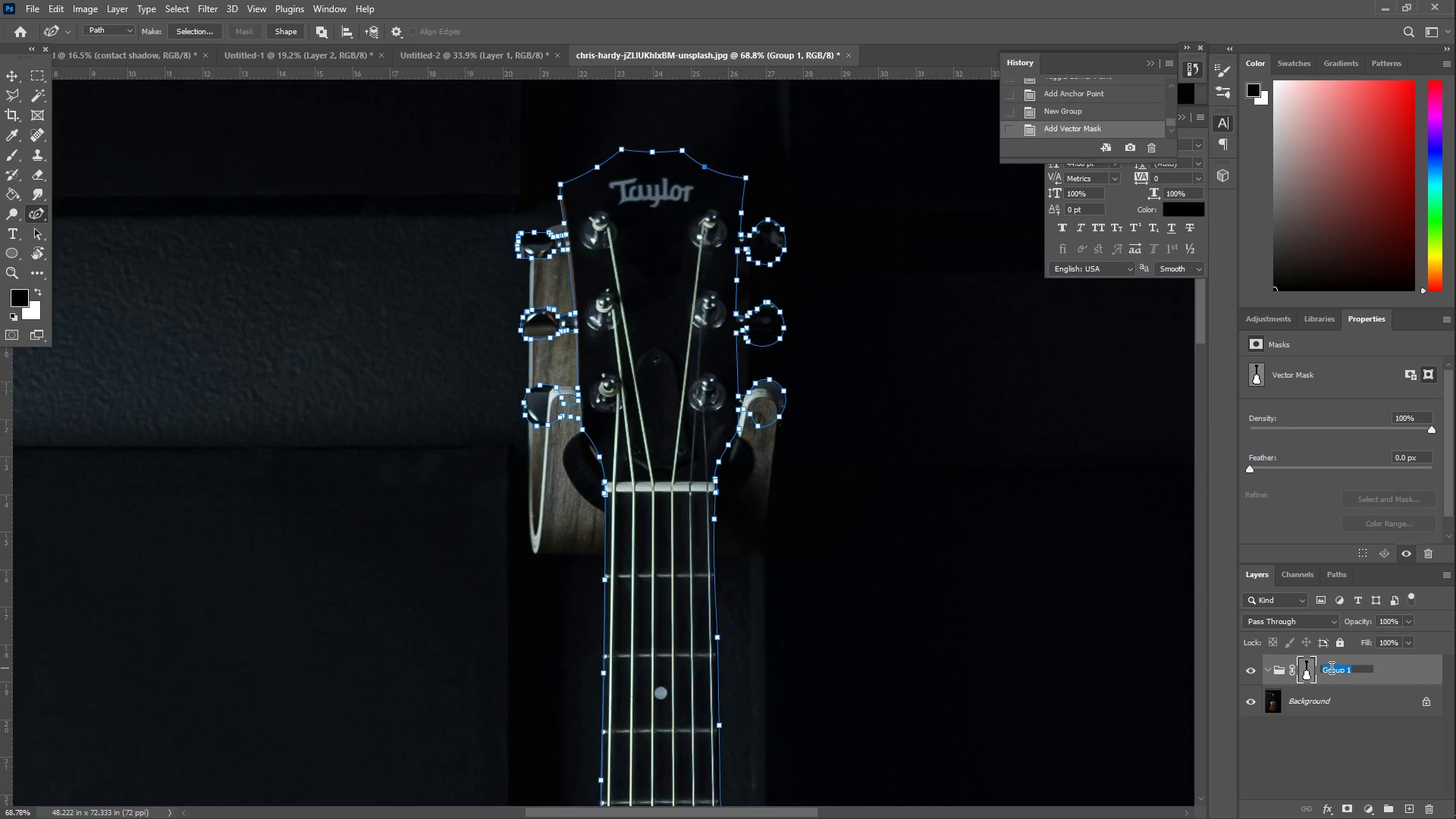 
type(PATH)
 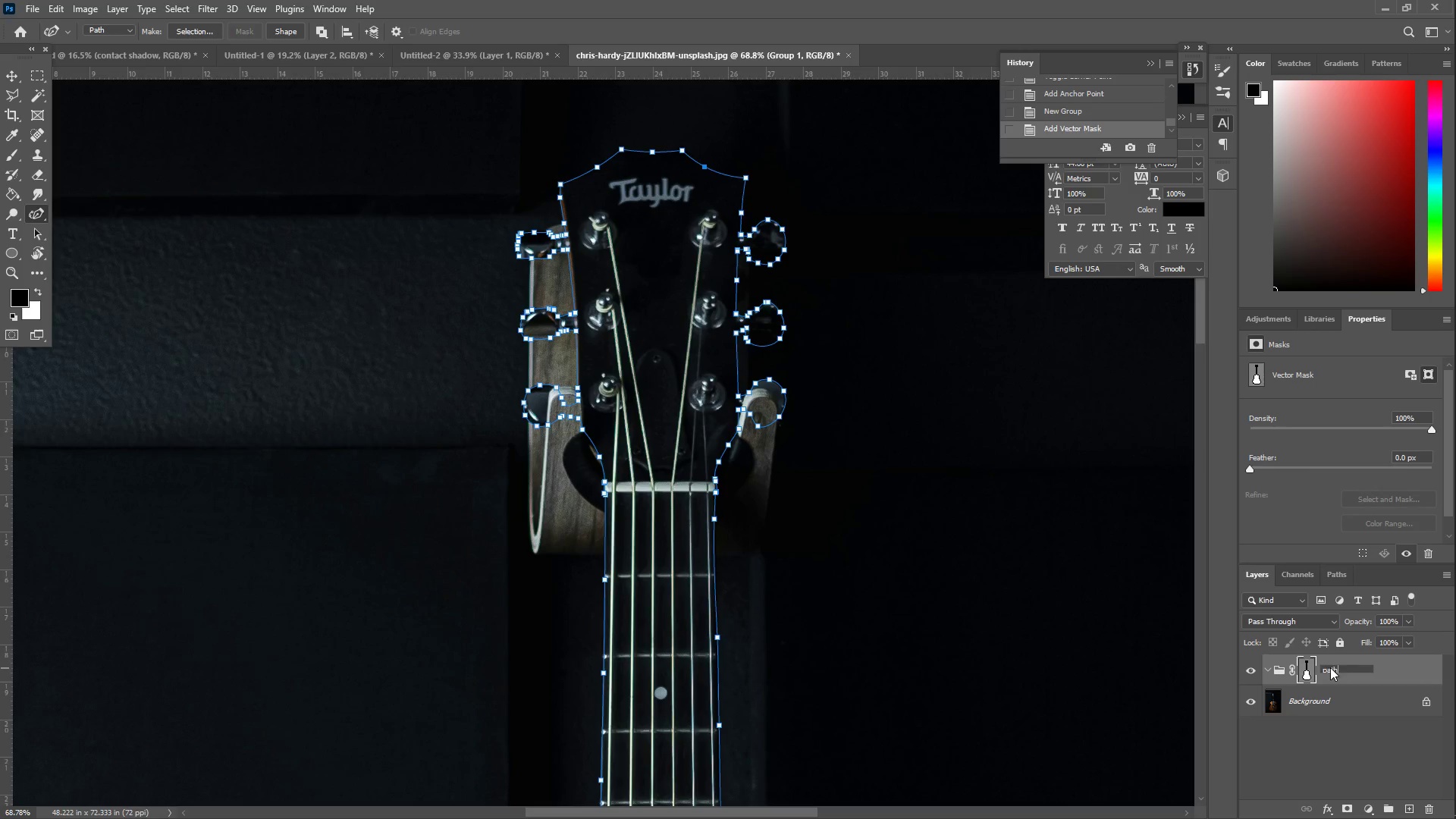 
key(Enter)
 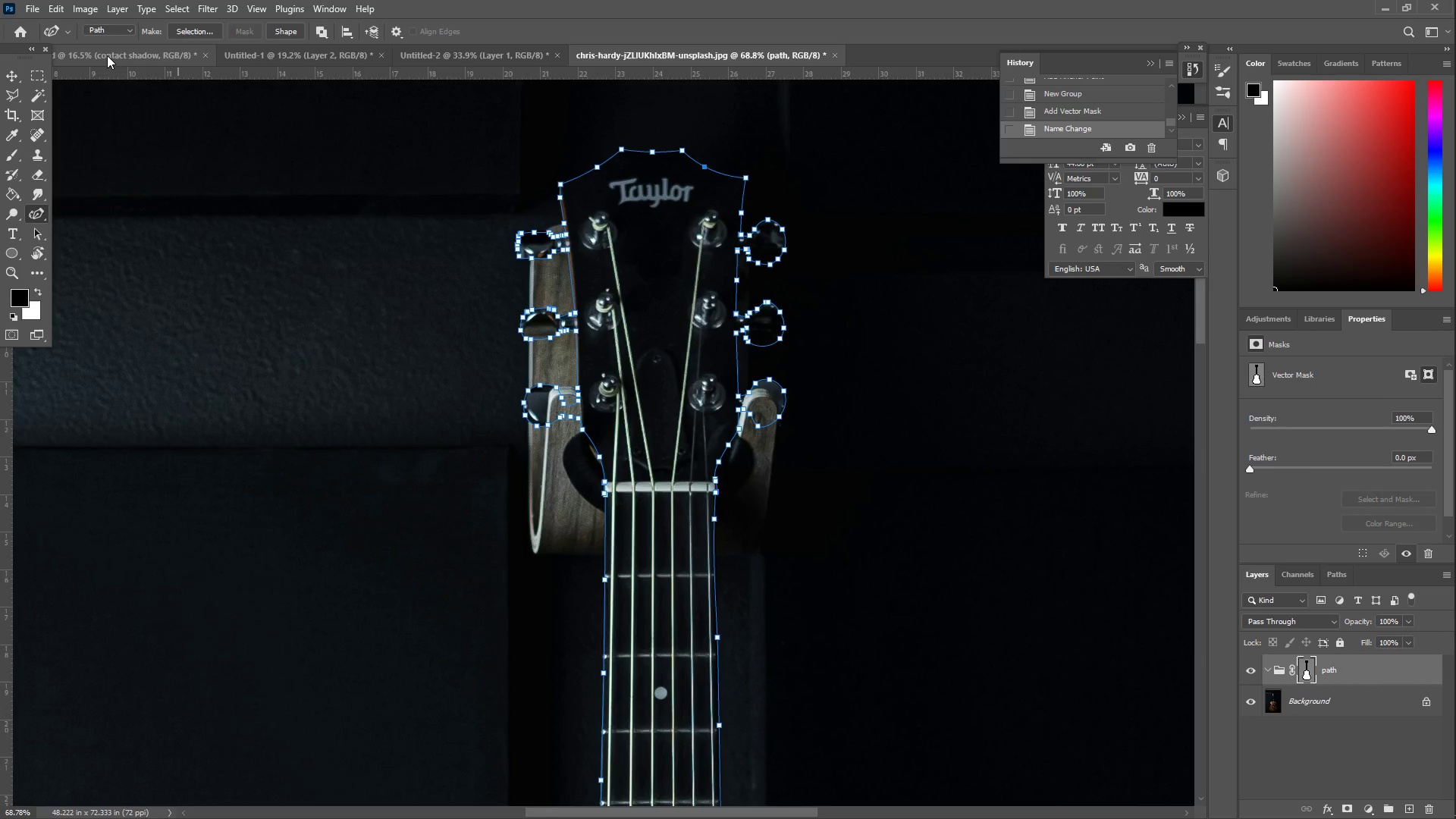 
left_click([107, 55])
 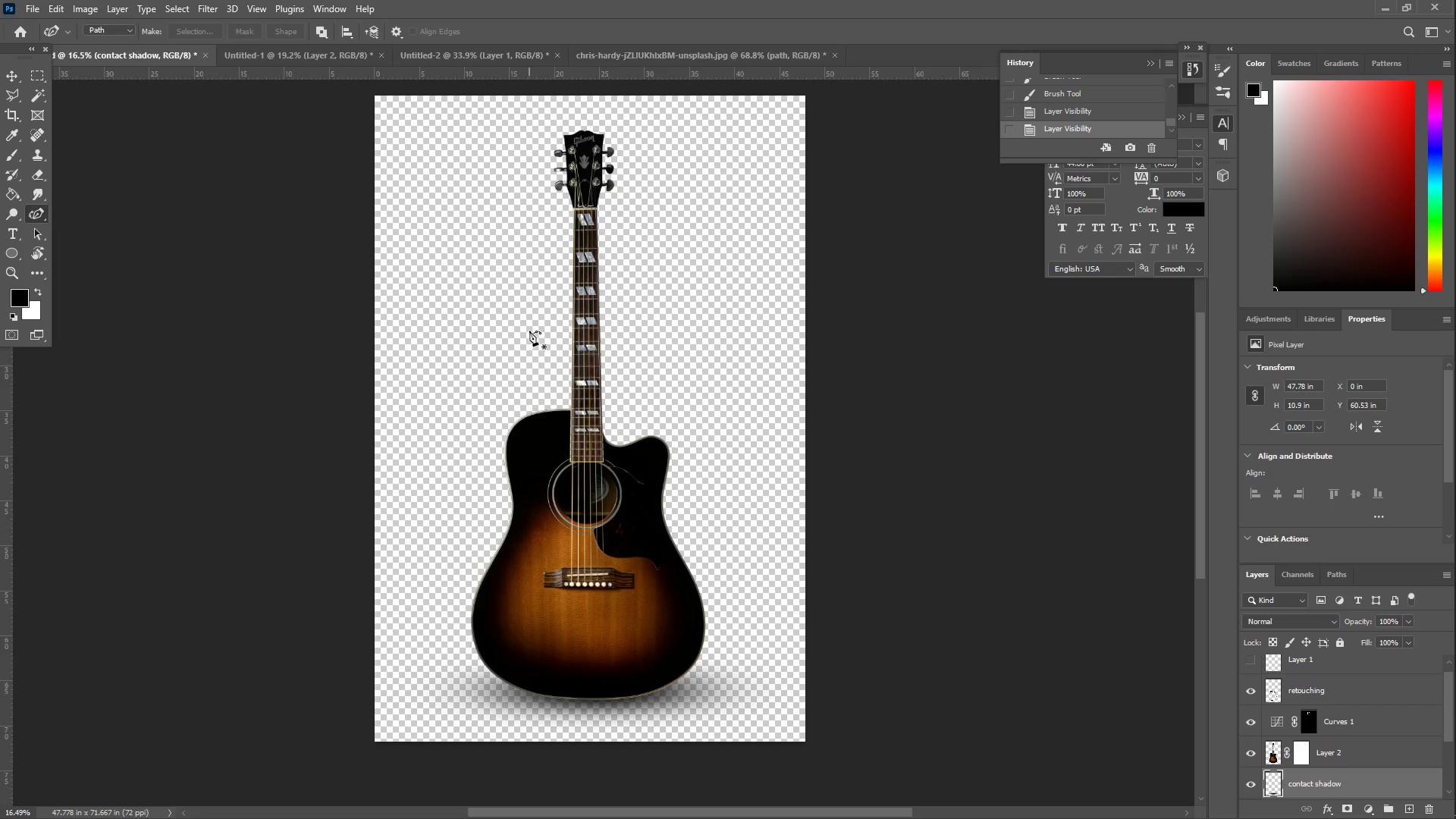 
key(Z)
 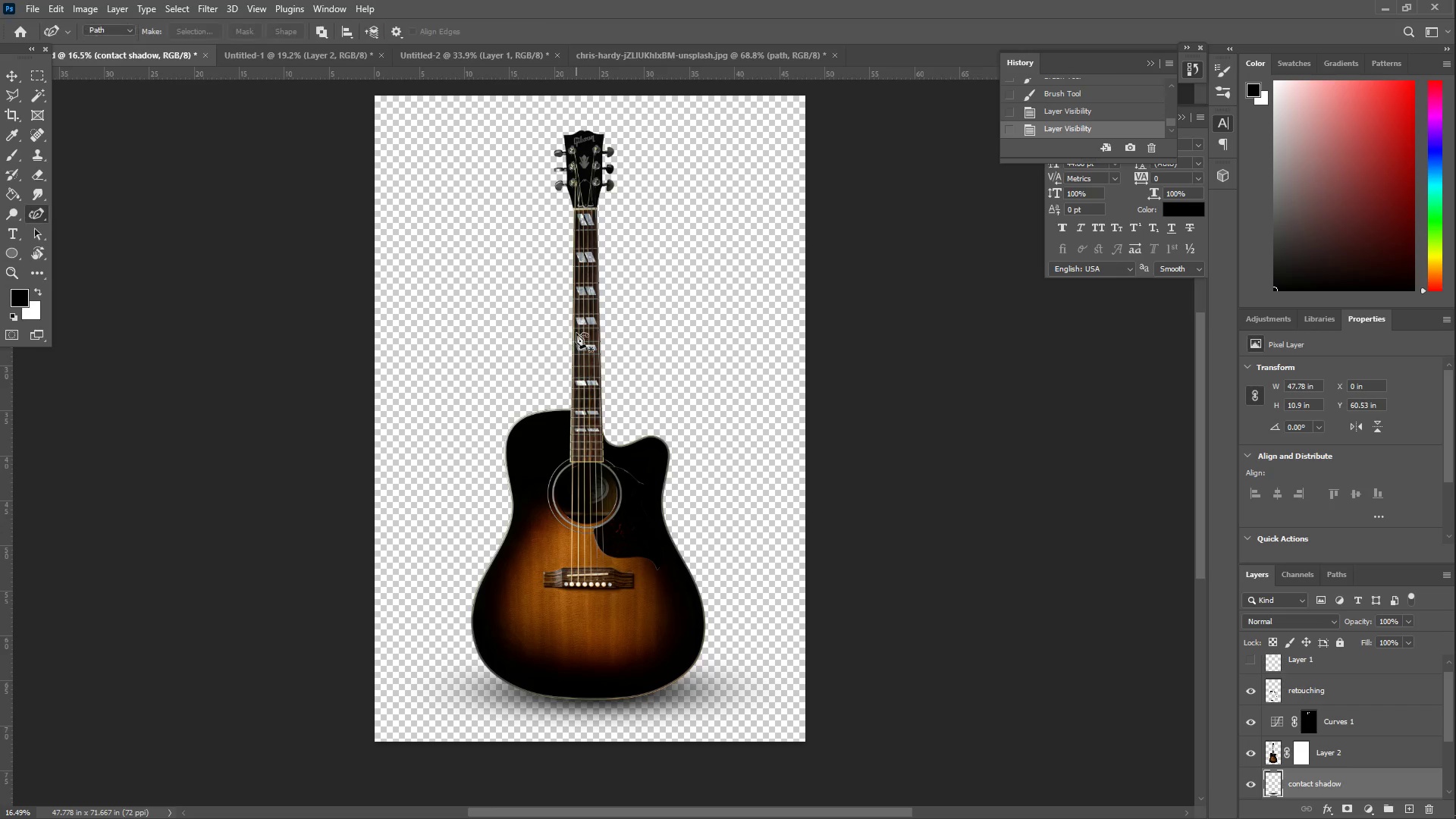 
left_click_drag(start_coordinate=[580, 333], to_coordinate=[576, 331])
 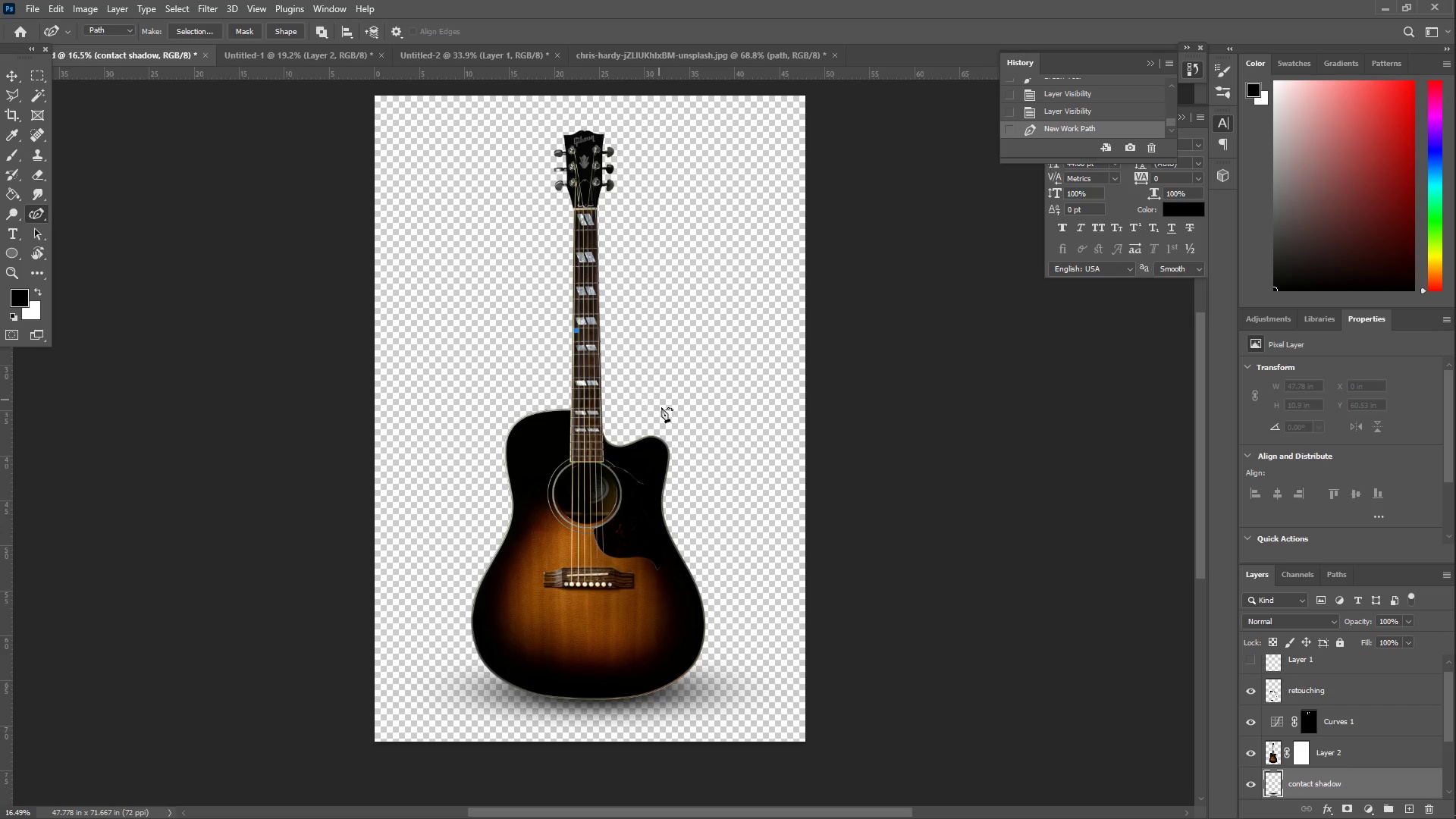 
key(Control+Z)
 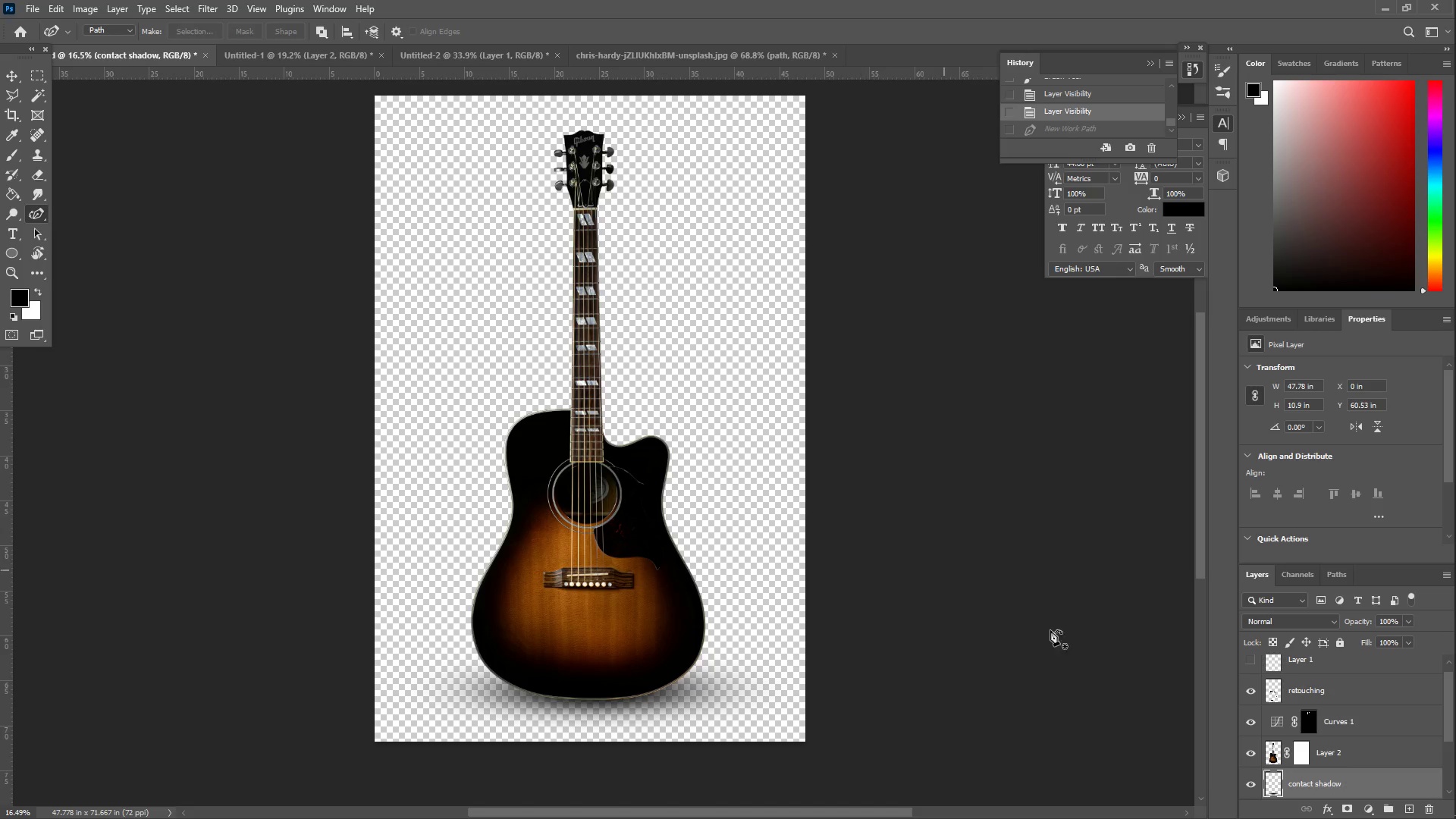 
scroll: coordinate [1320, 751], scroll_direction: down, amount: 8.0
 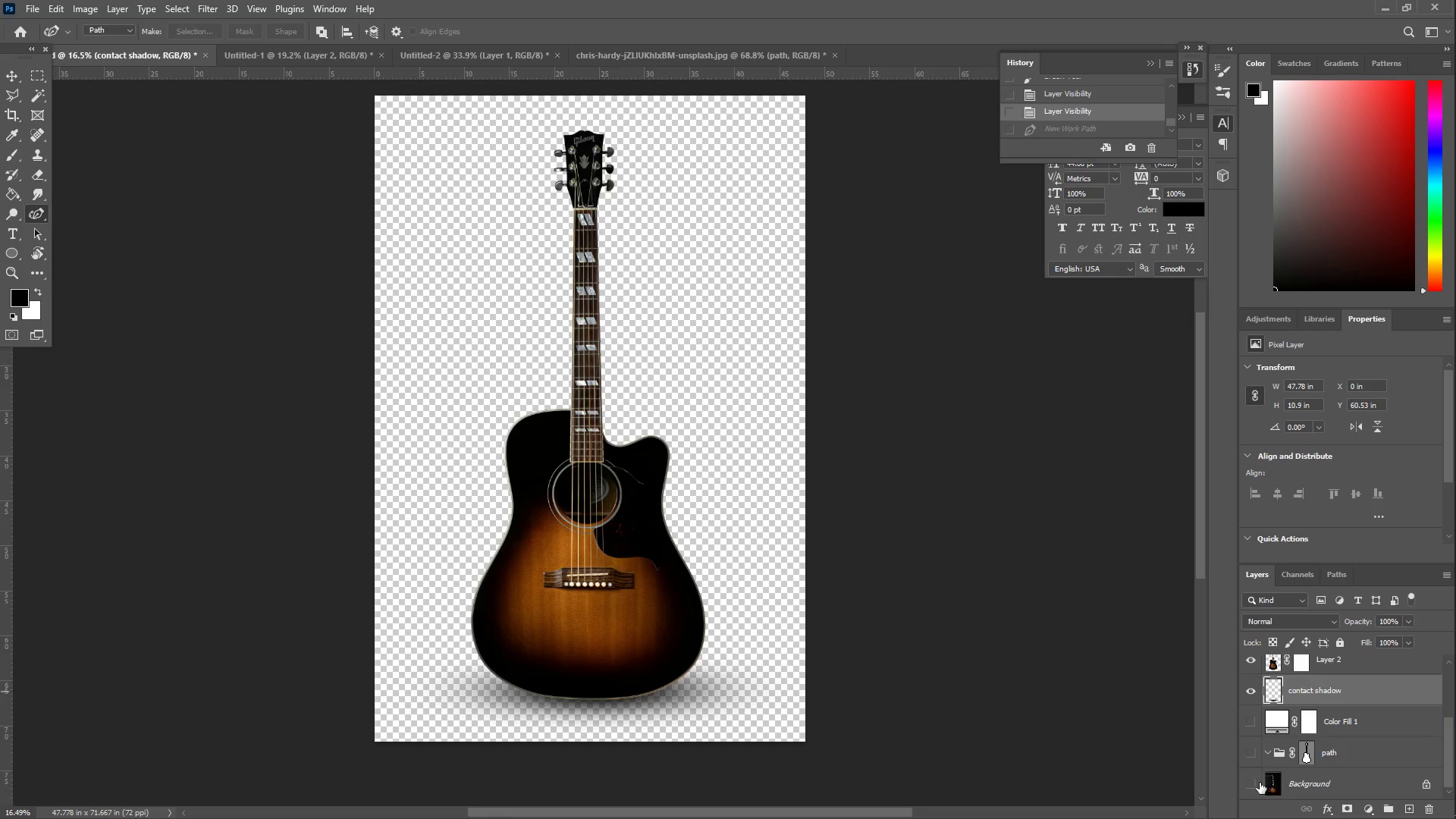 
left_click([1253, 782])
 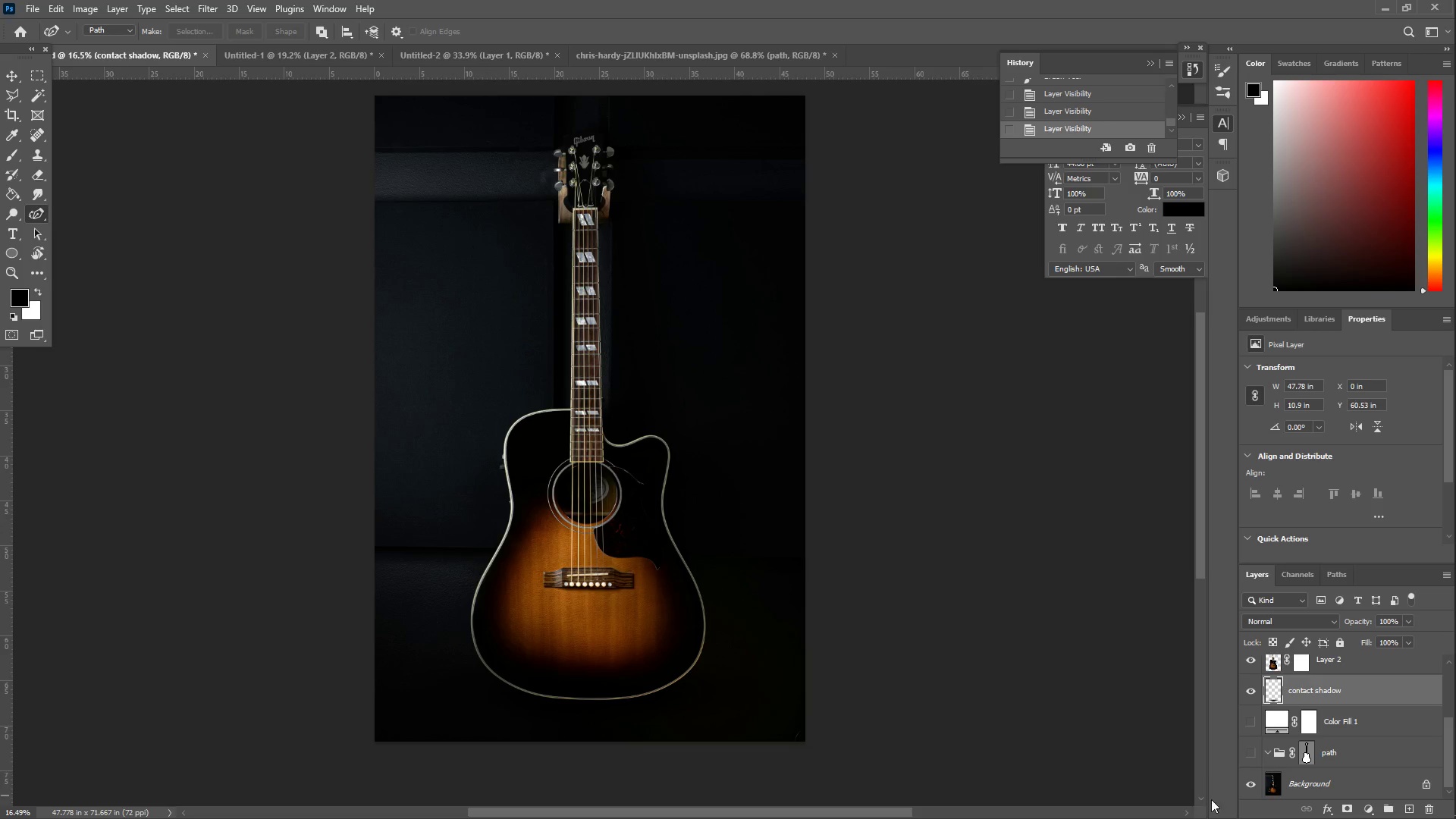 
left_click([1253, 787])
 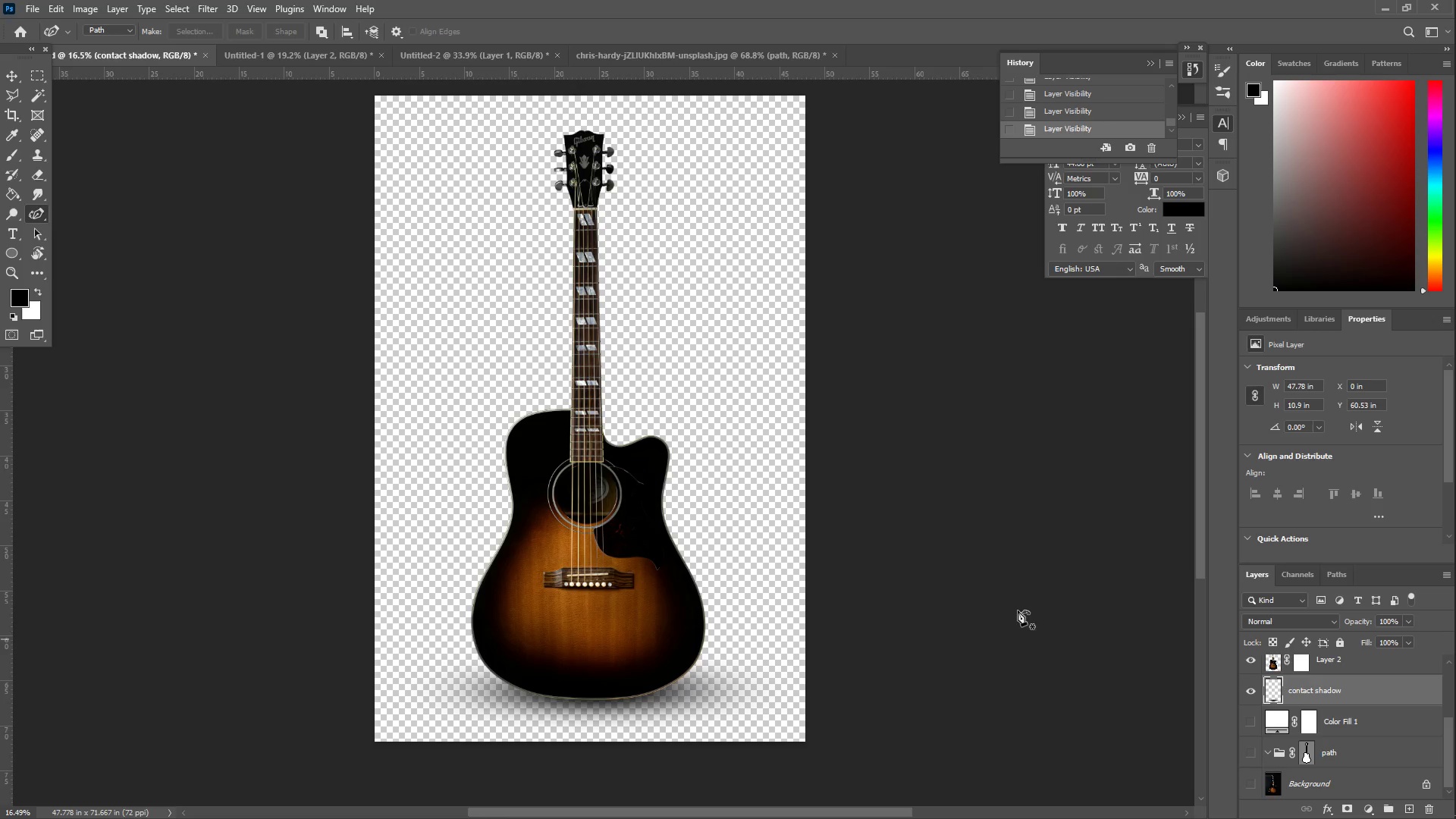 
scroll: coordinate [664, 394], scroll_direction: up, amount: 3.0
 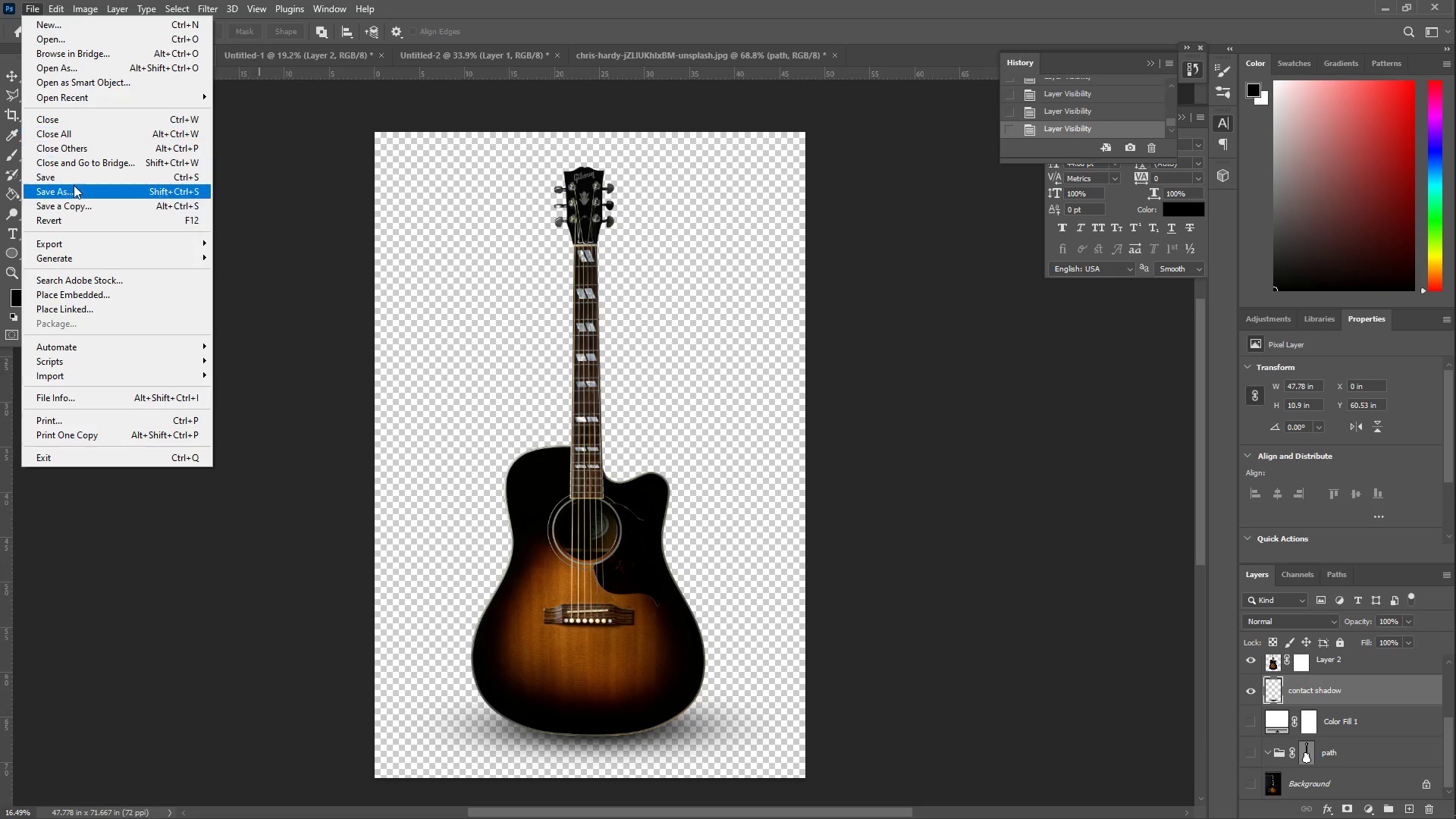 
left_click([73, 192])
 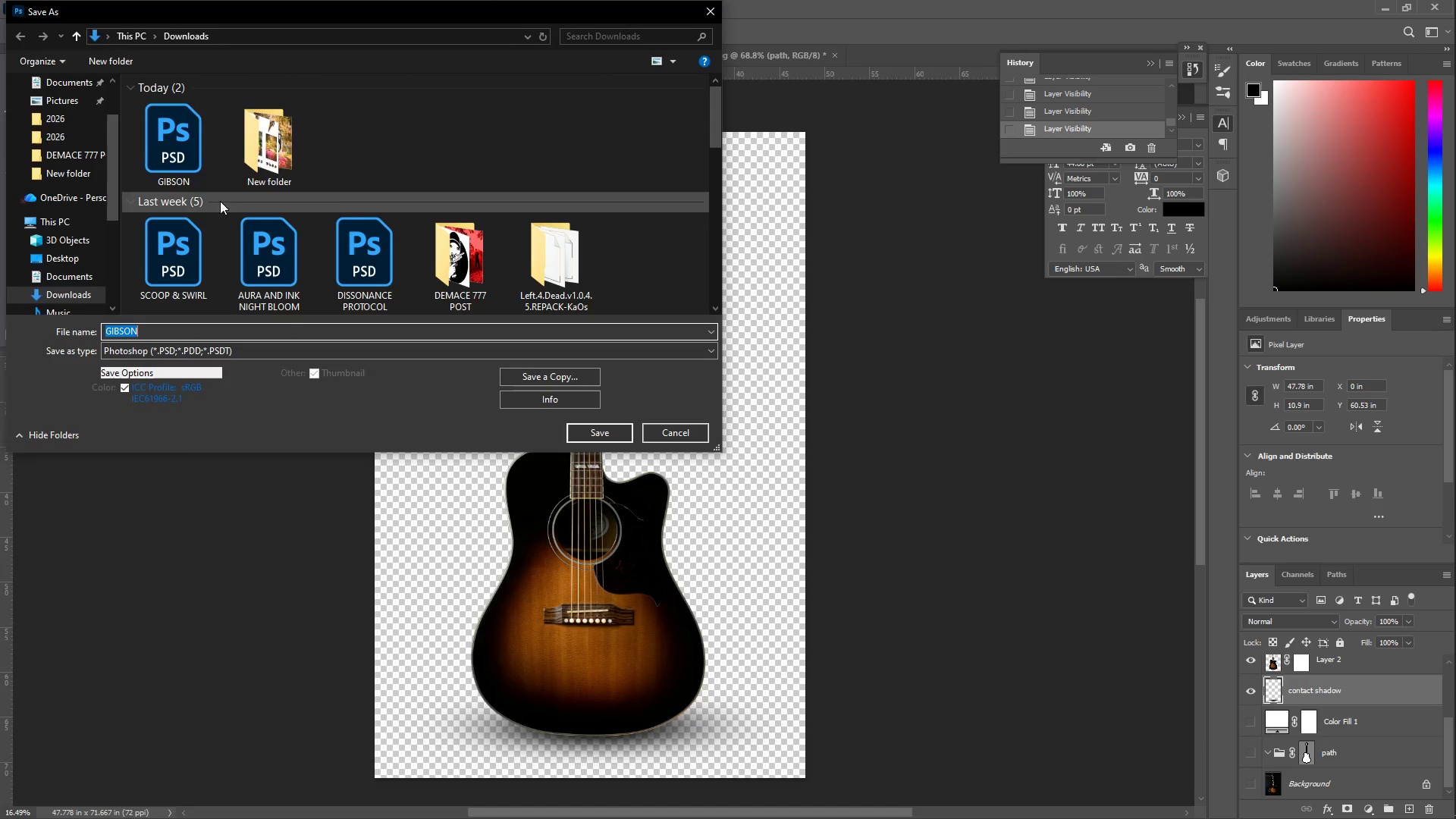 
left_click([166, 142])
 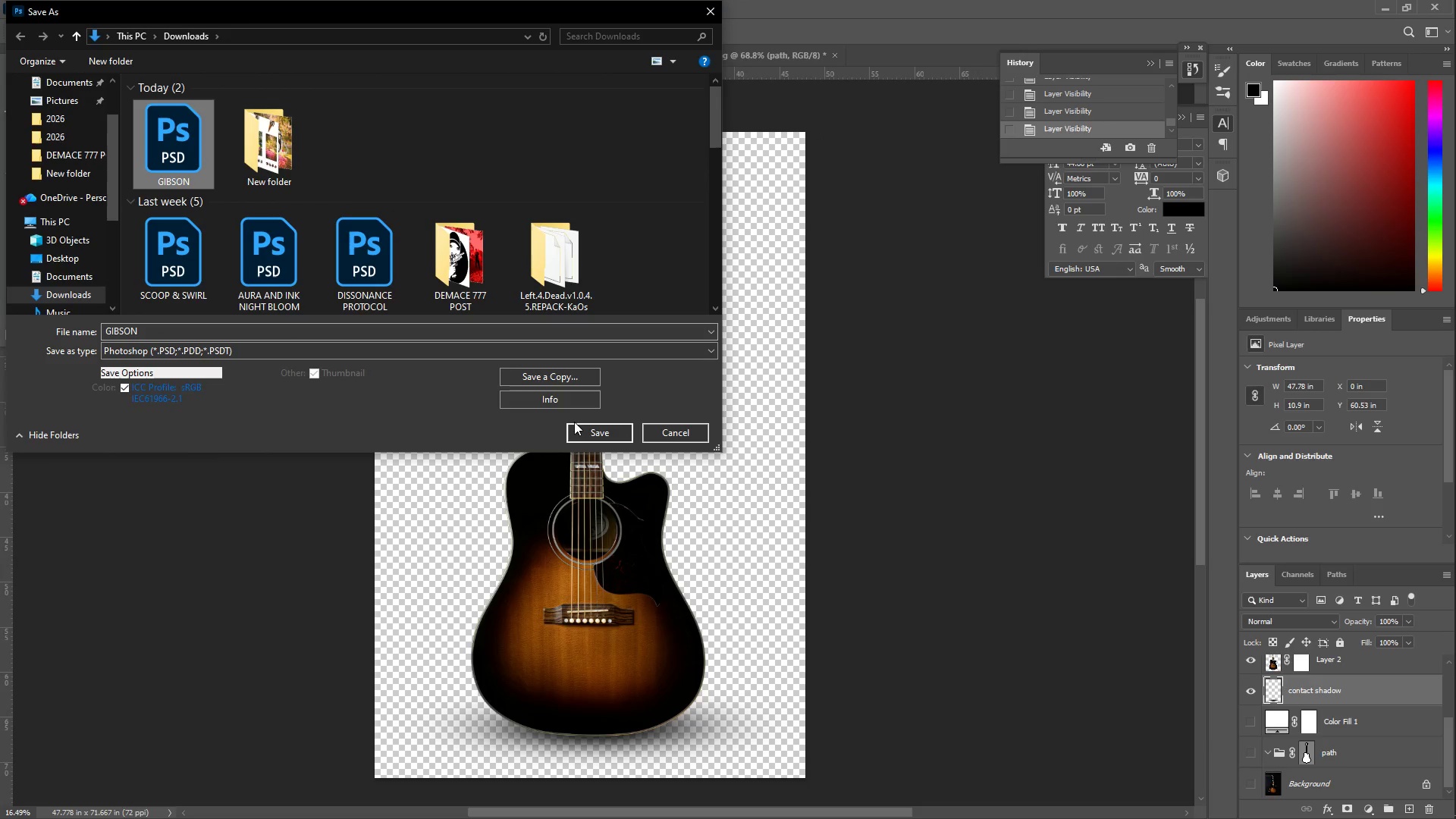 
left_click([582, 427])
 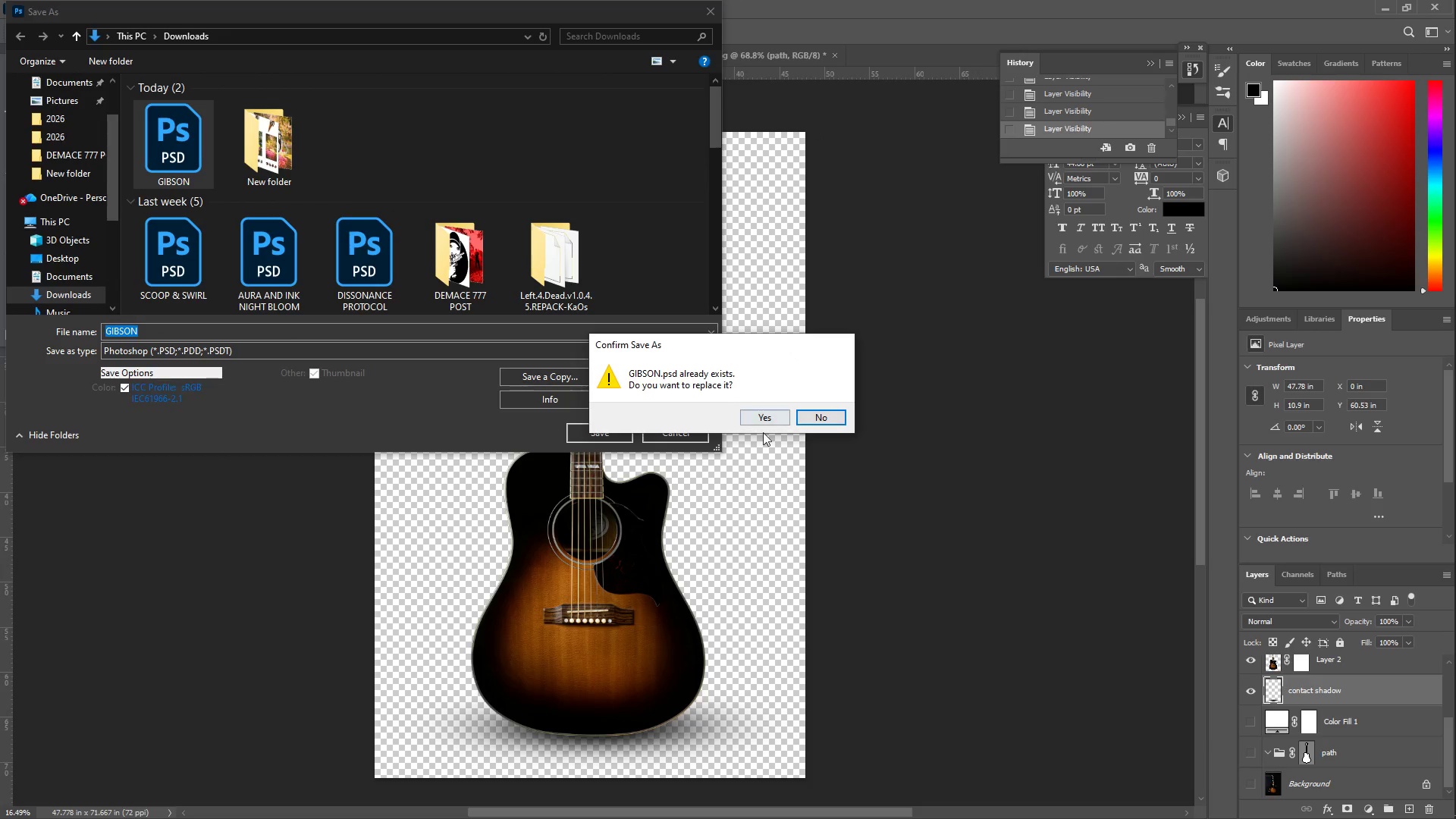 
left_click([767, 413])
 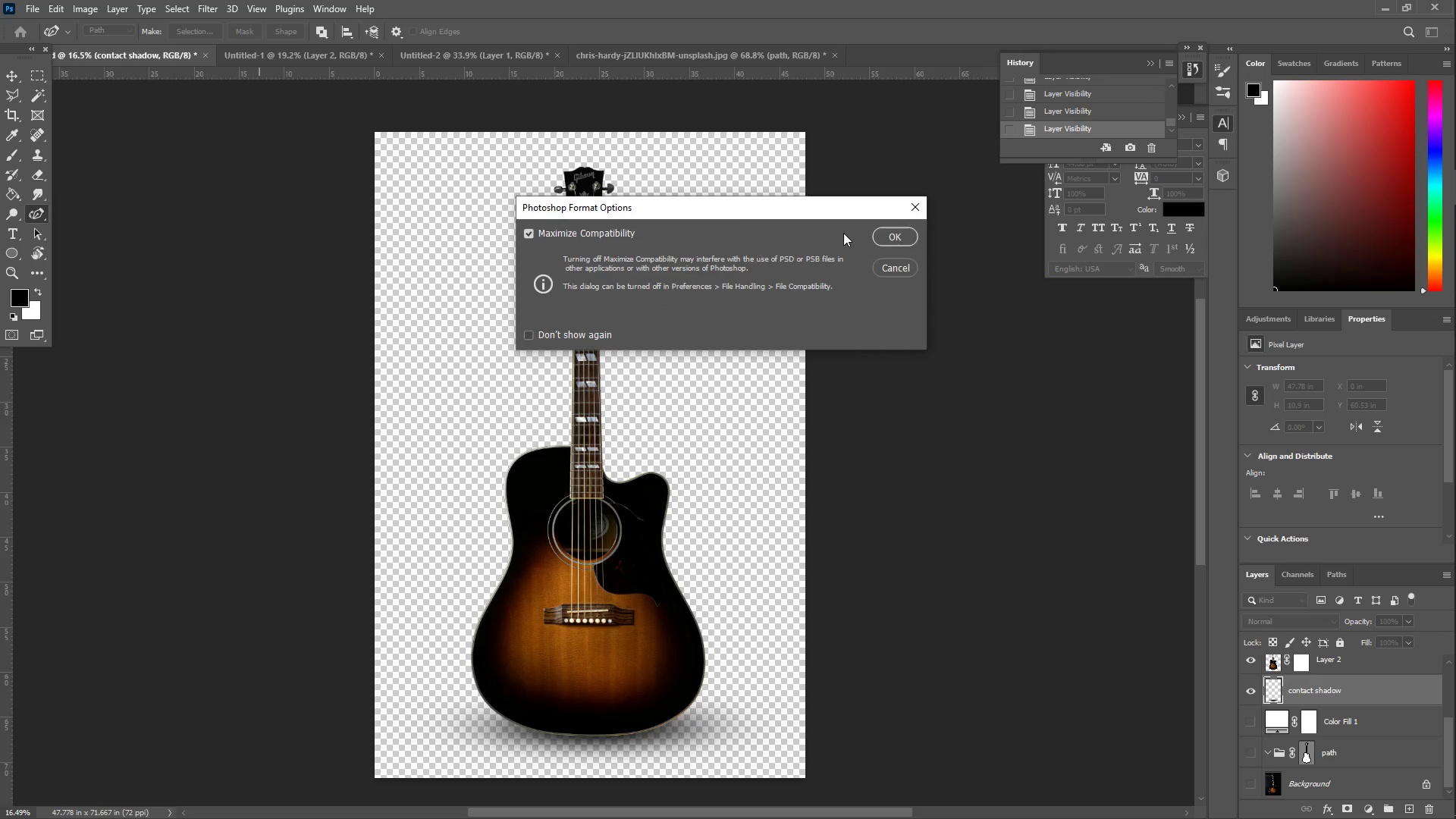 
left_click([893, 232])
 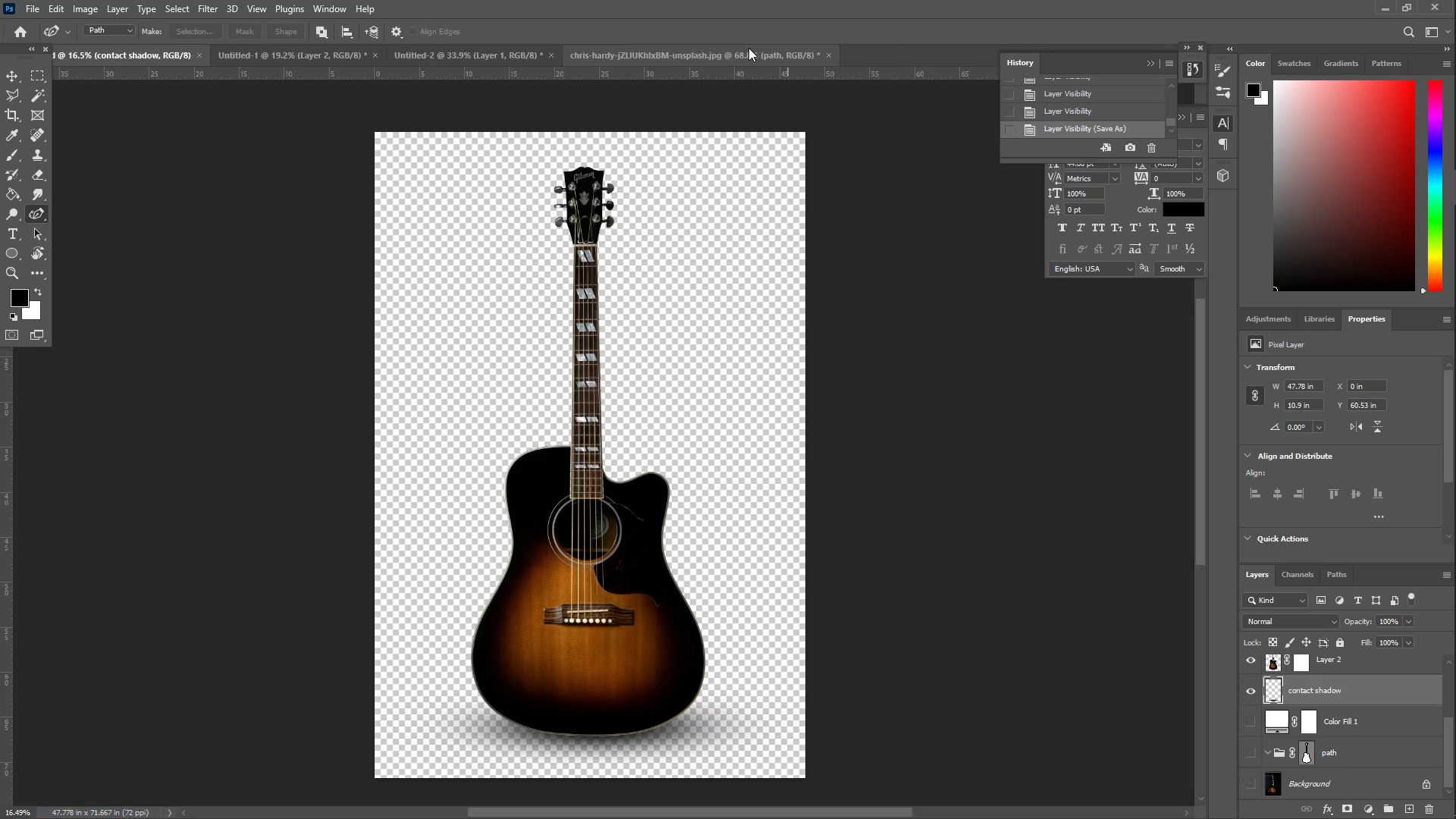 
left_click([747, 48])
 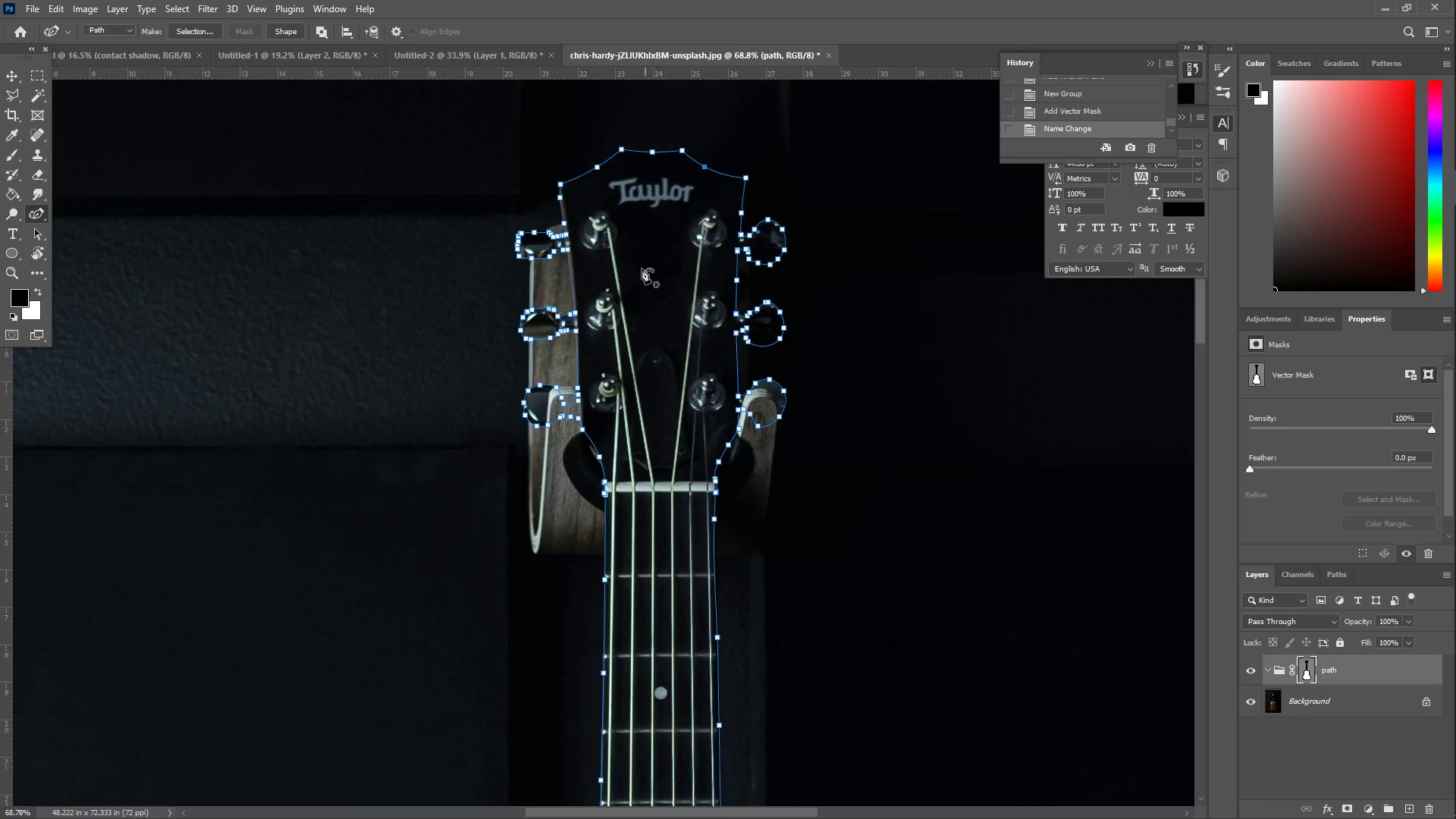 
scroll: coordinate [648, 250], scroll_direction: up, amount: 2.0
 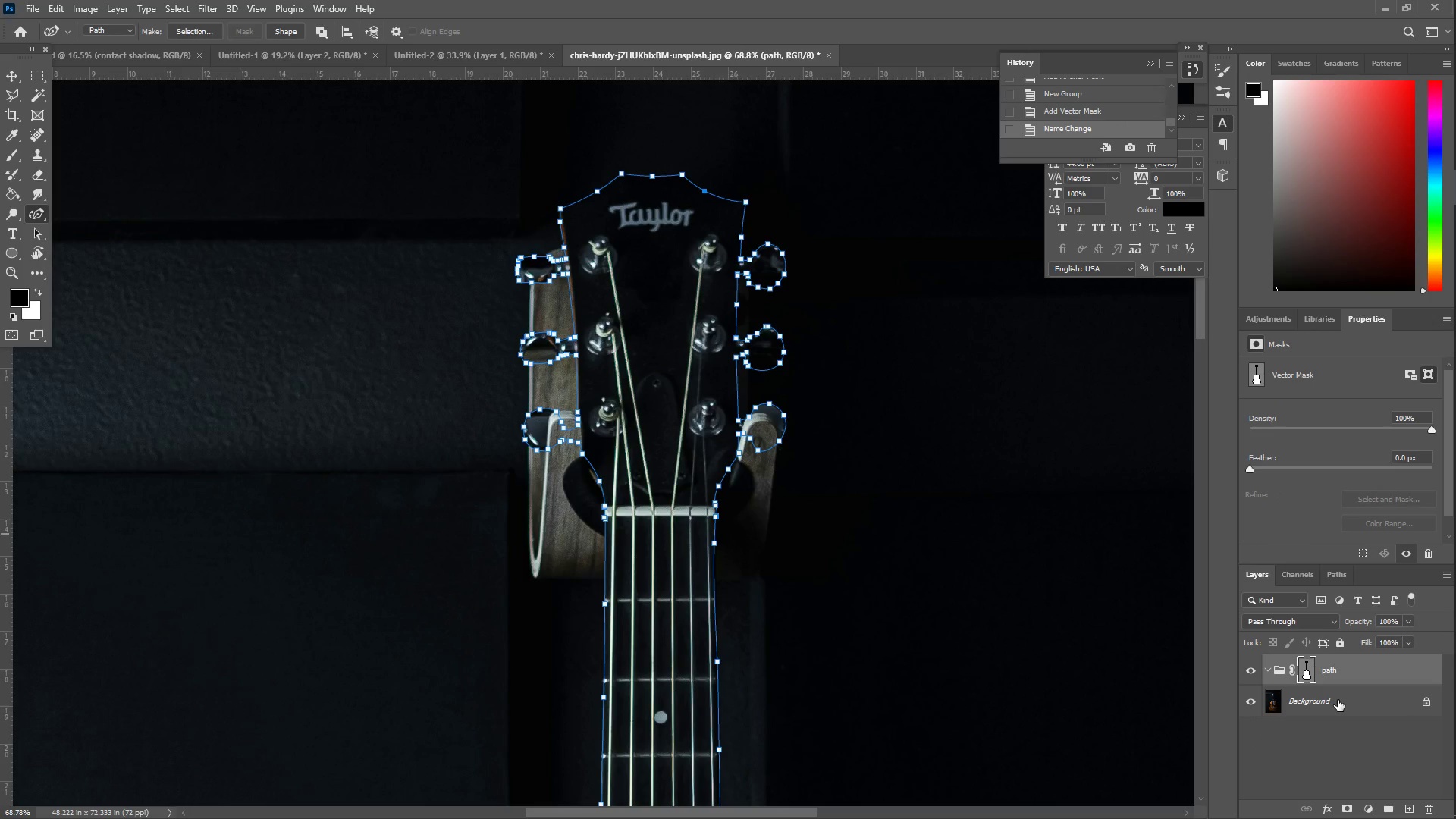 
wait(9.9)
 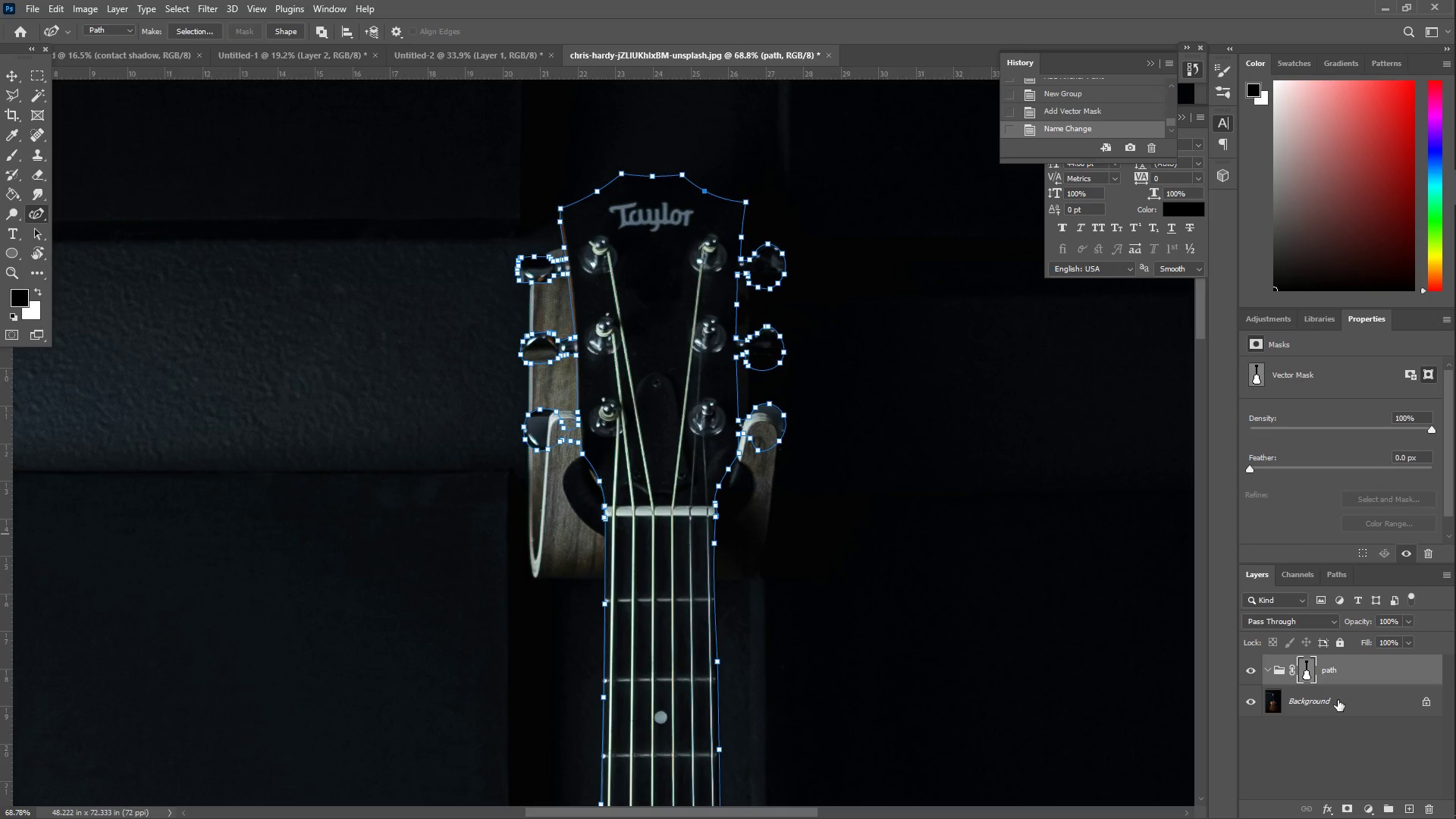 
scroll: coordinate [692, 473], scroll_direction: down, amount: 9.0
 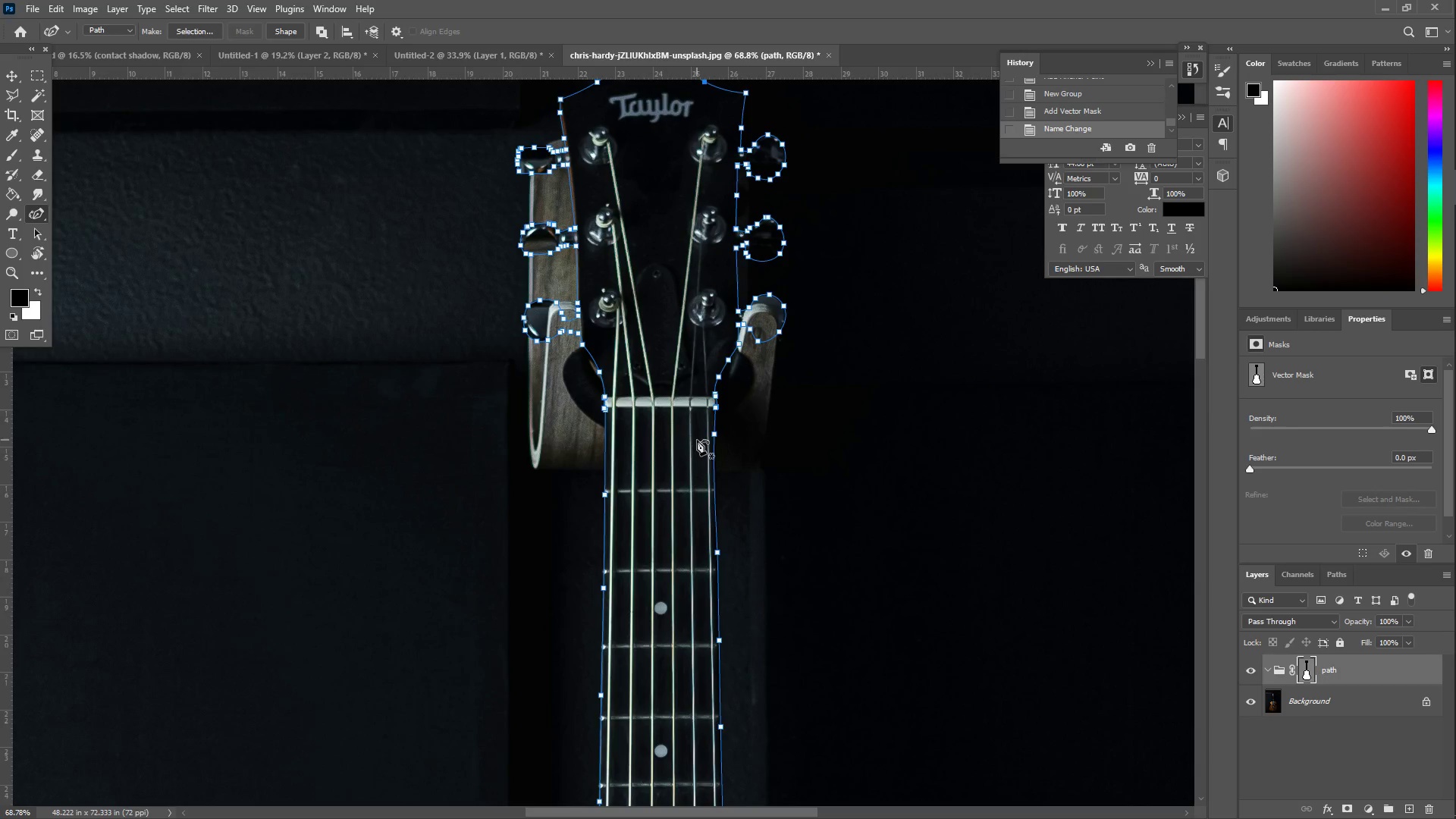 
scroll: coordinate [716, 442], scroll_direction: up, amount: 3.0
 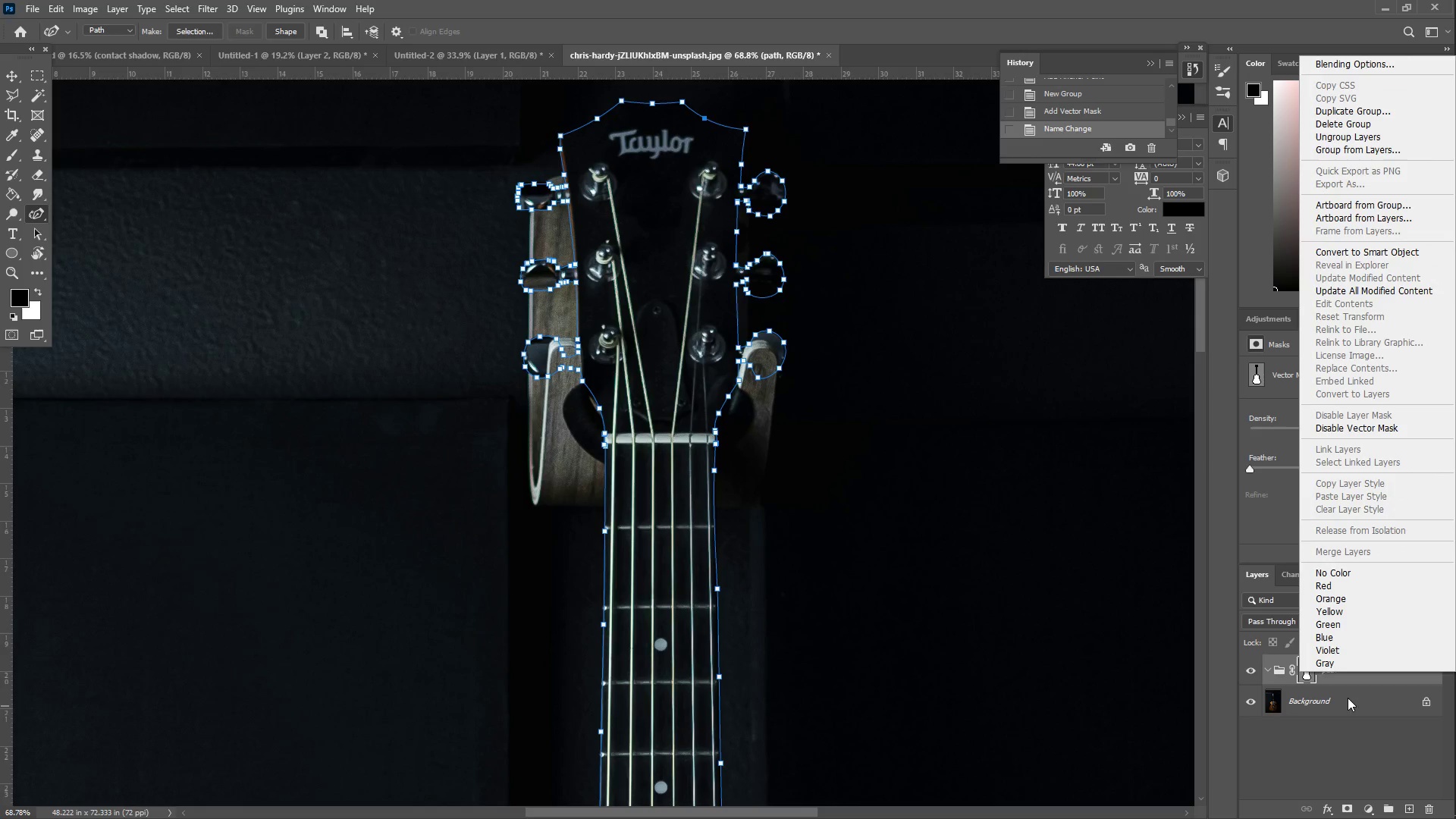 
left_click([1348, 701])
 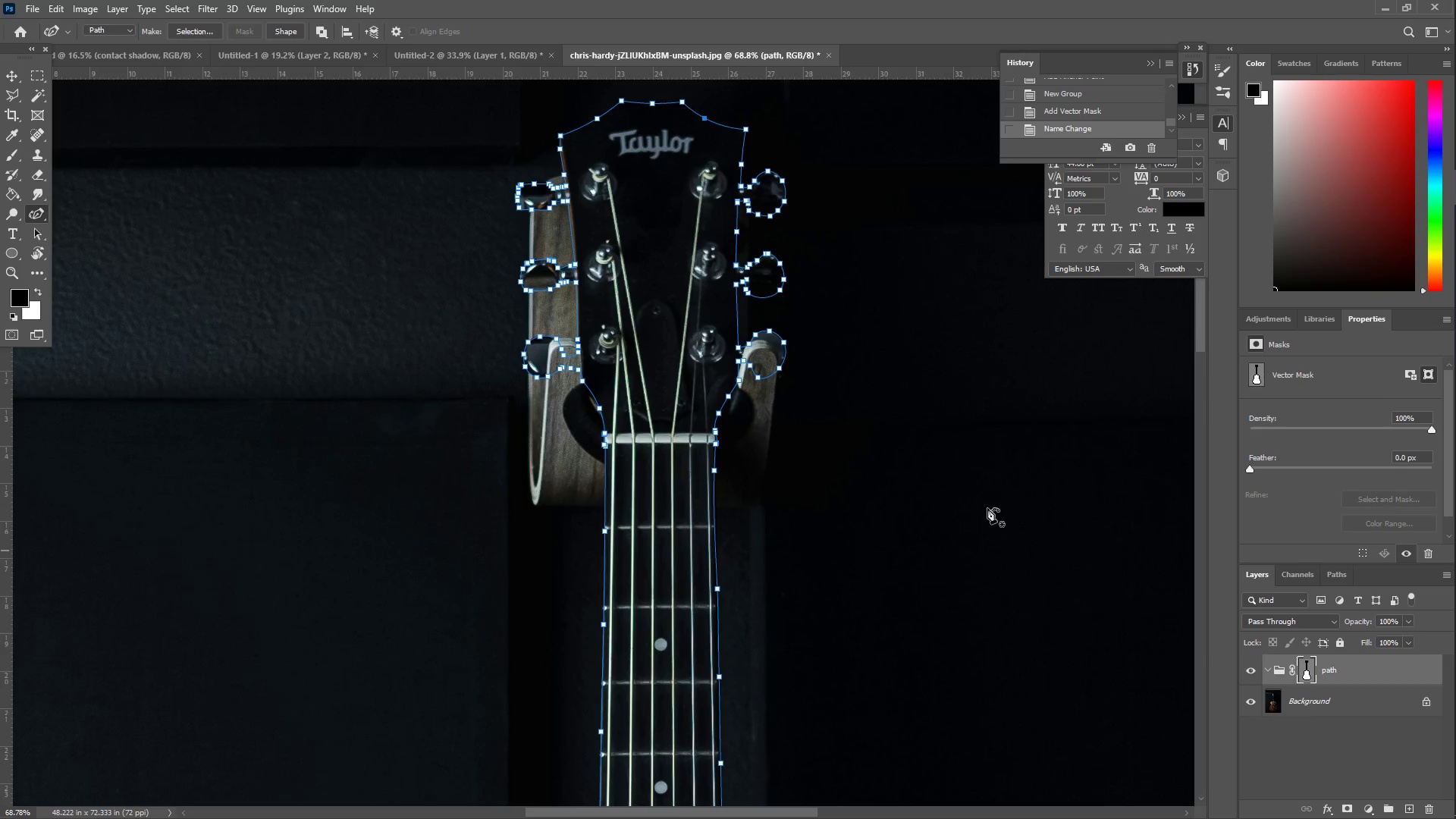 
type(ZZ)
 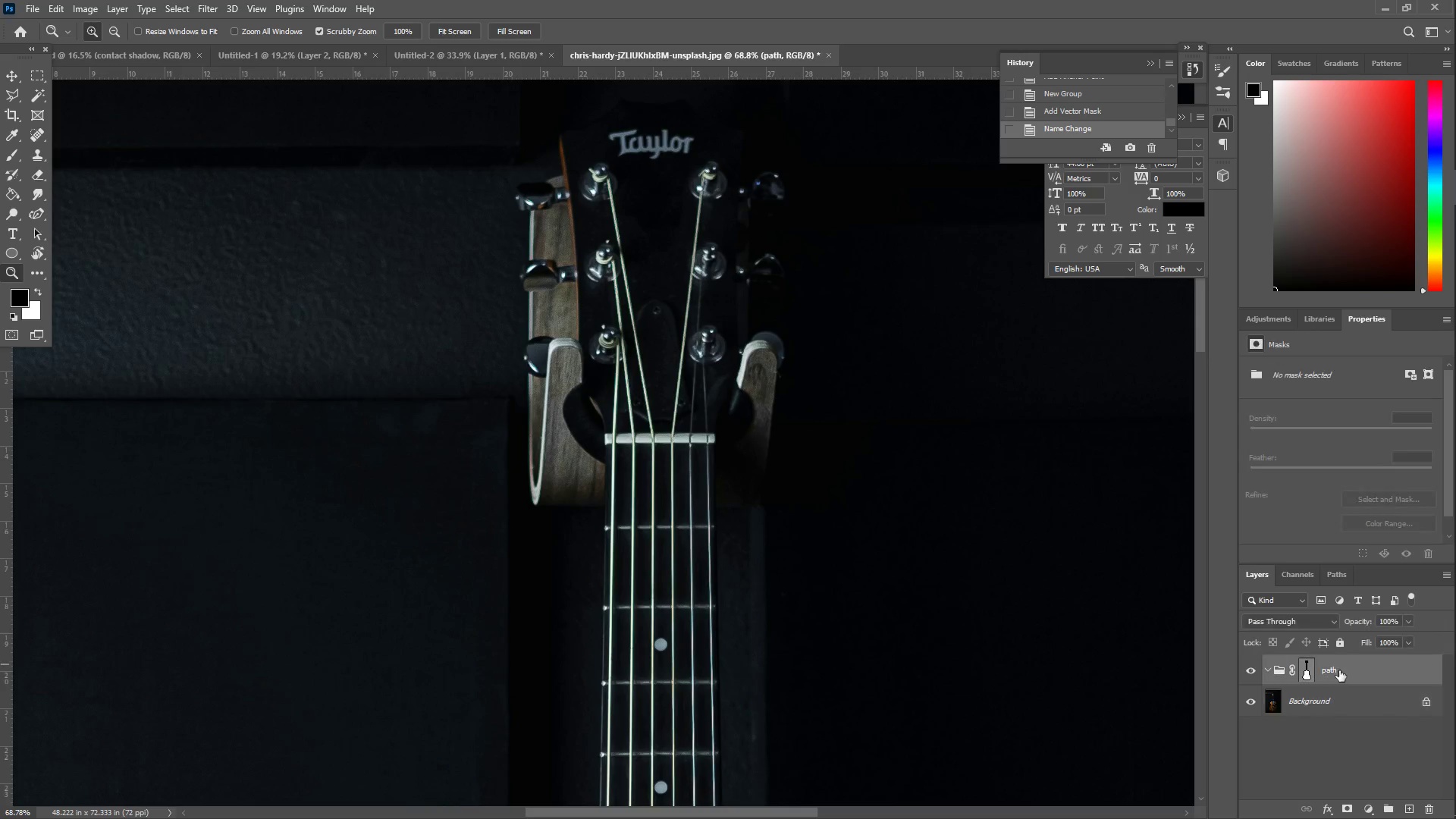 
double_click([1308, 670])
 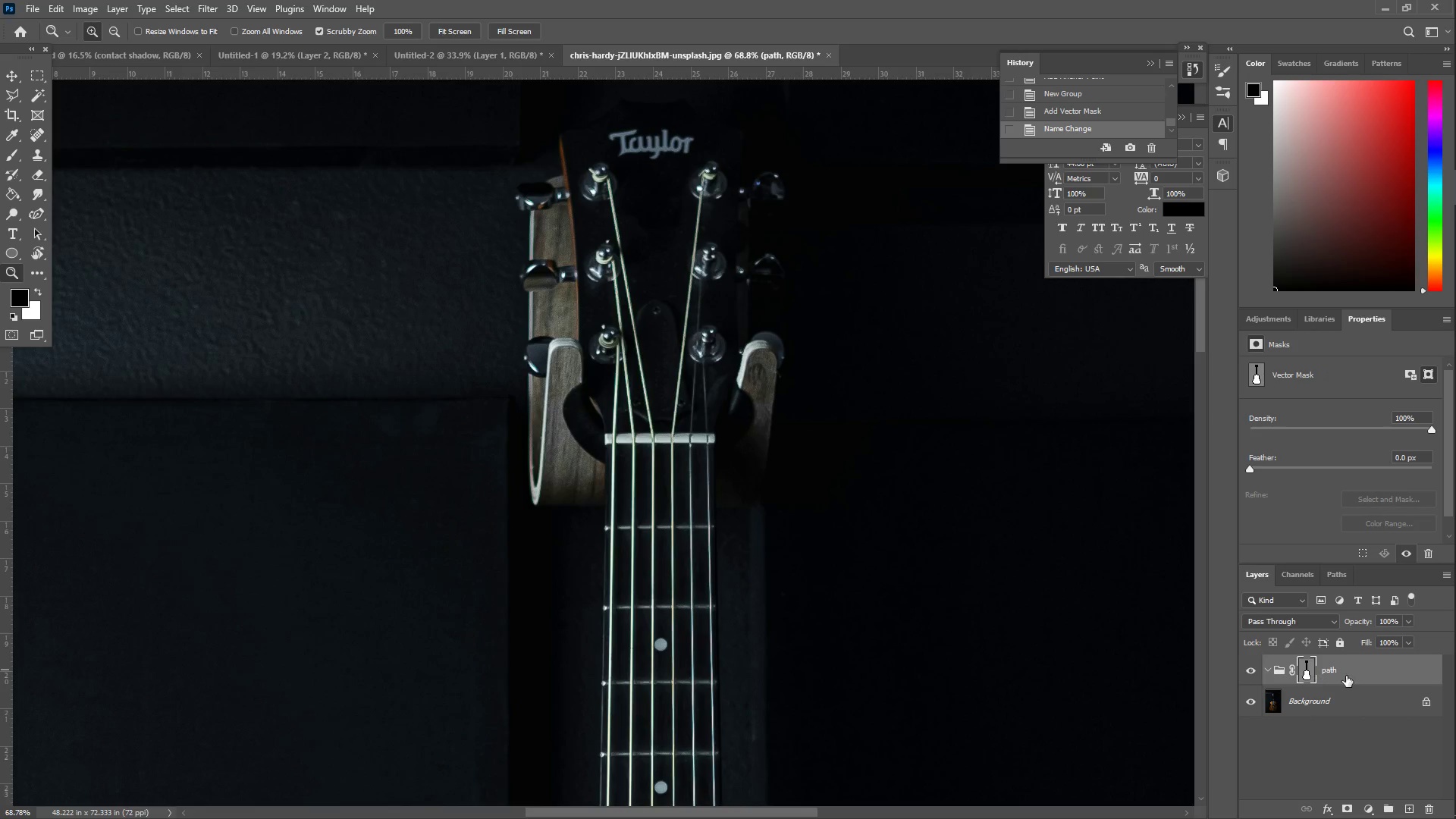 
double_click([1347, 676])
 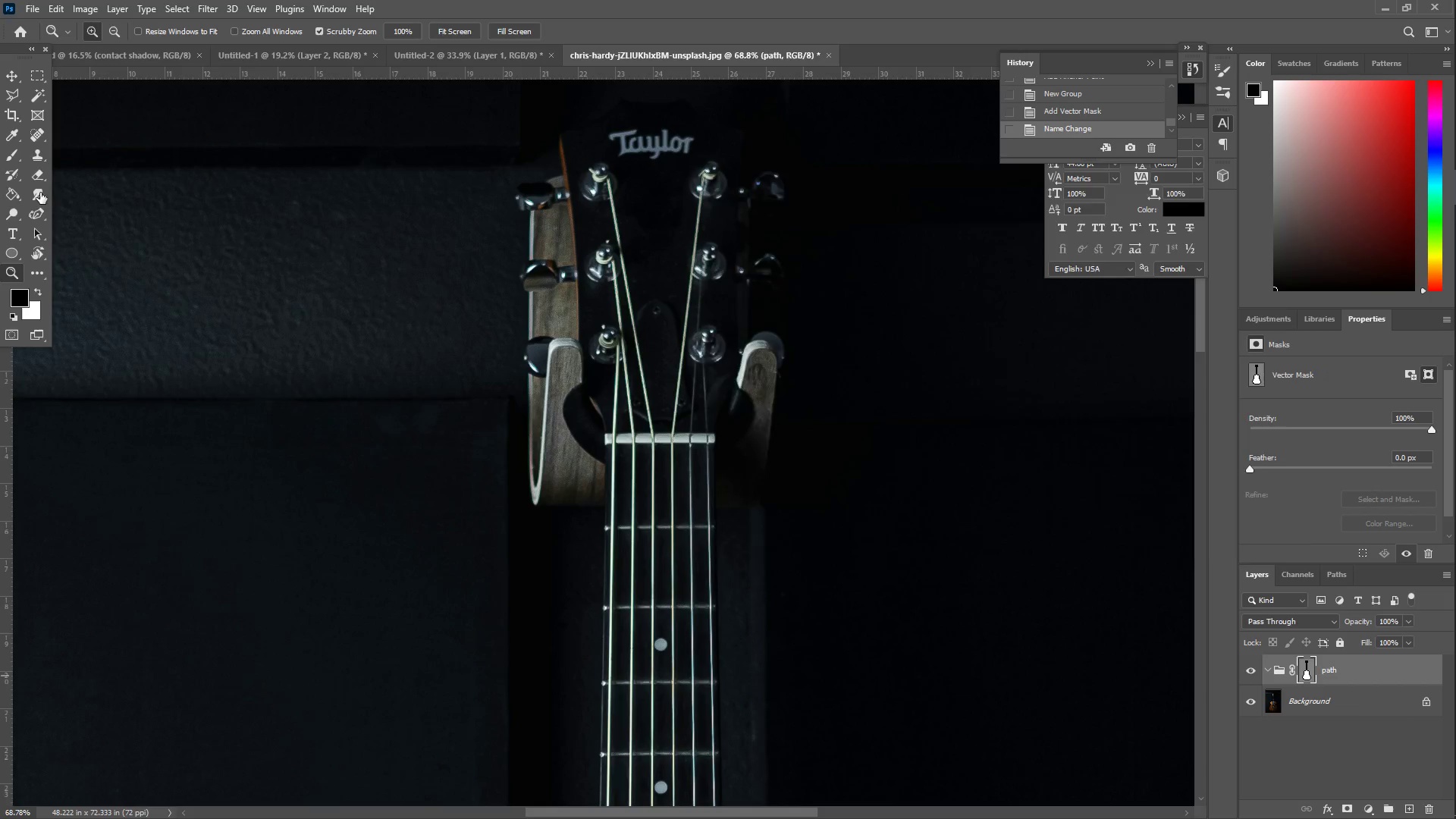 
left_click([44, 213])
 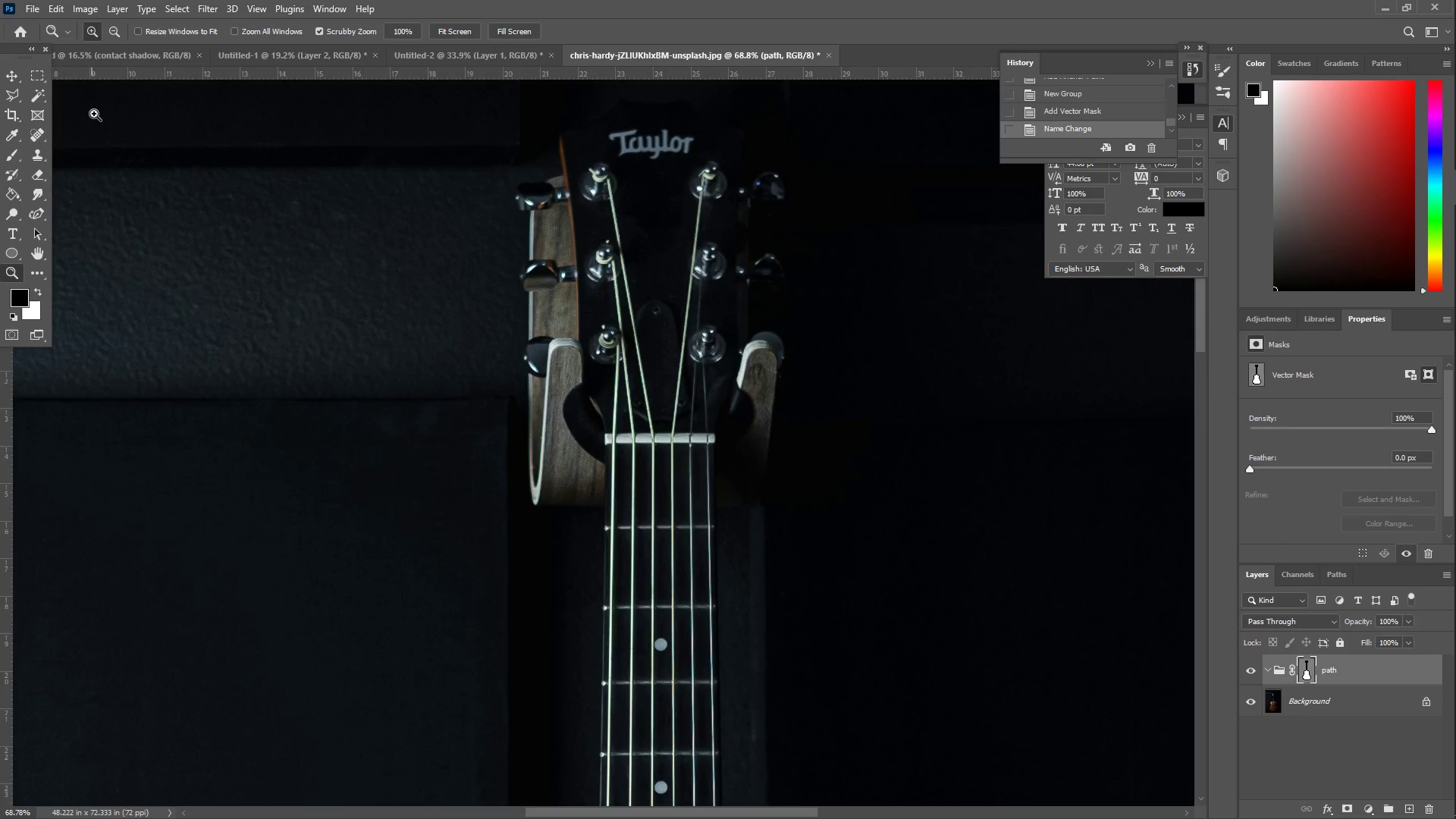 
left_click([40, 80])
 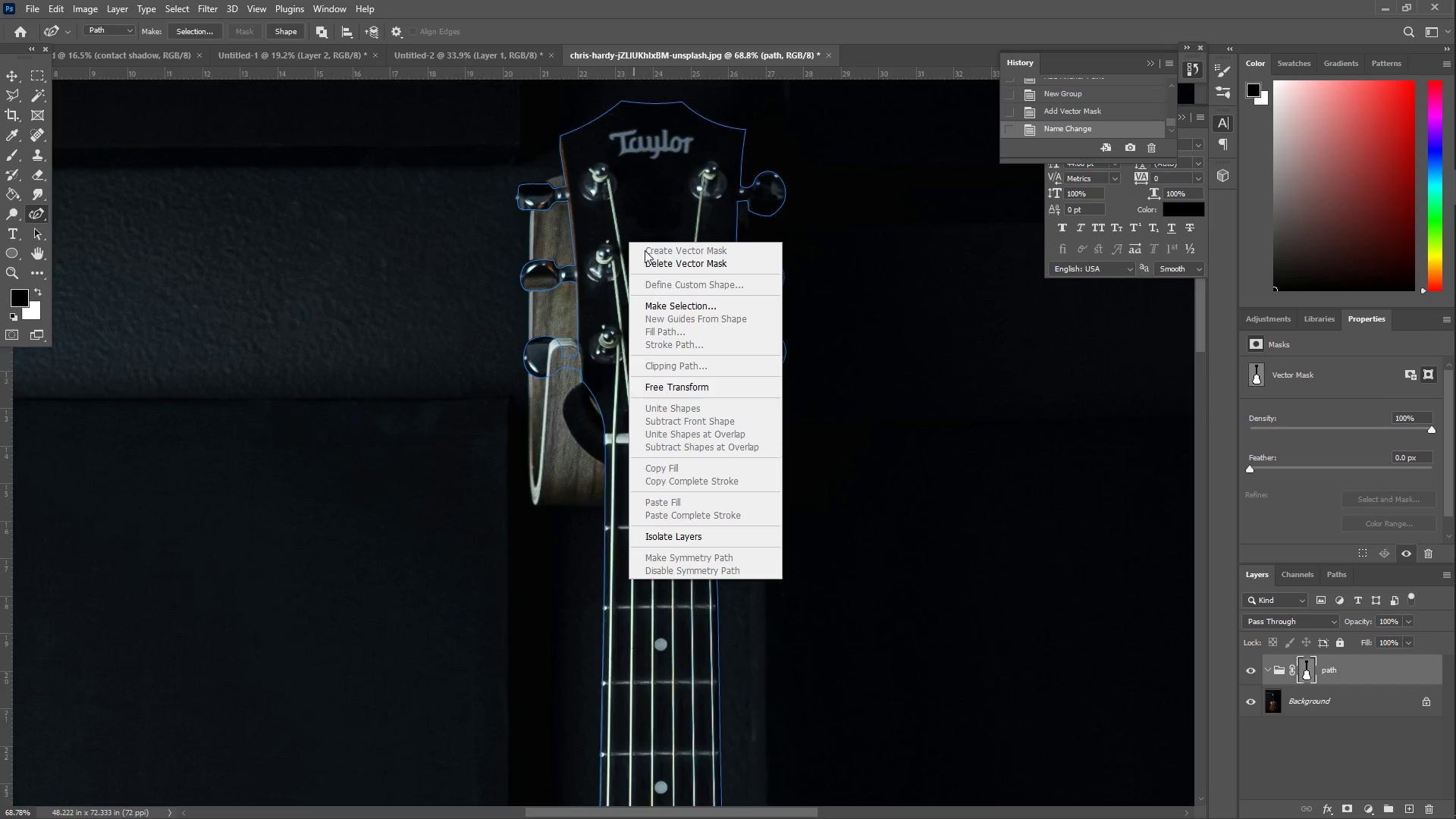 
left_click([686, 309])
 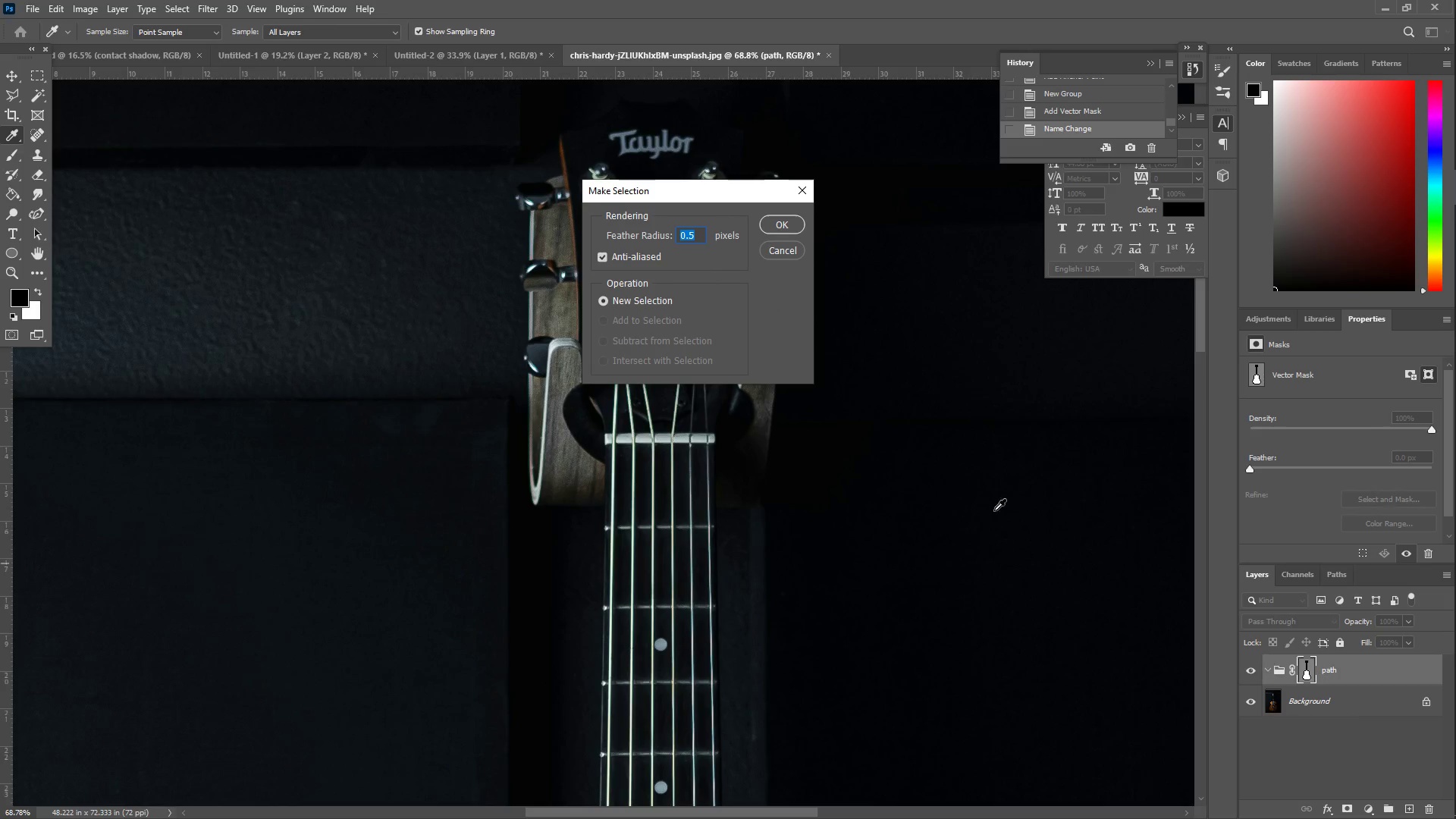 
left_click([1328, 708])
 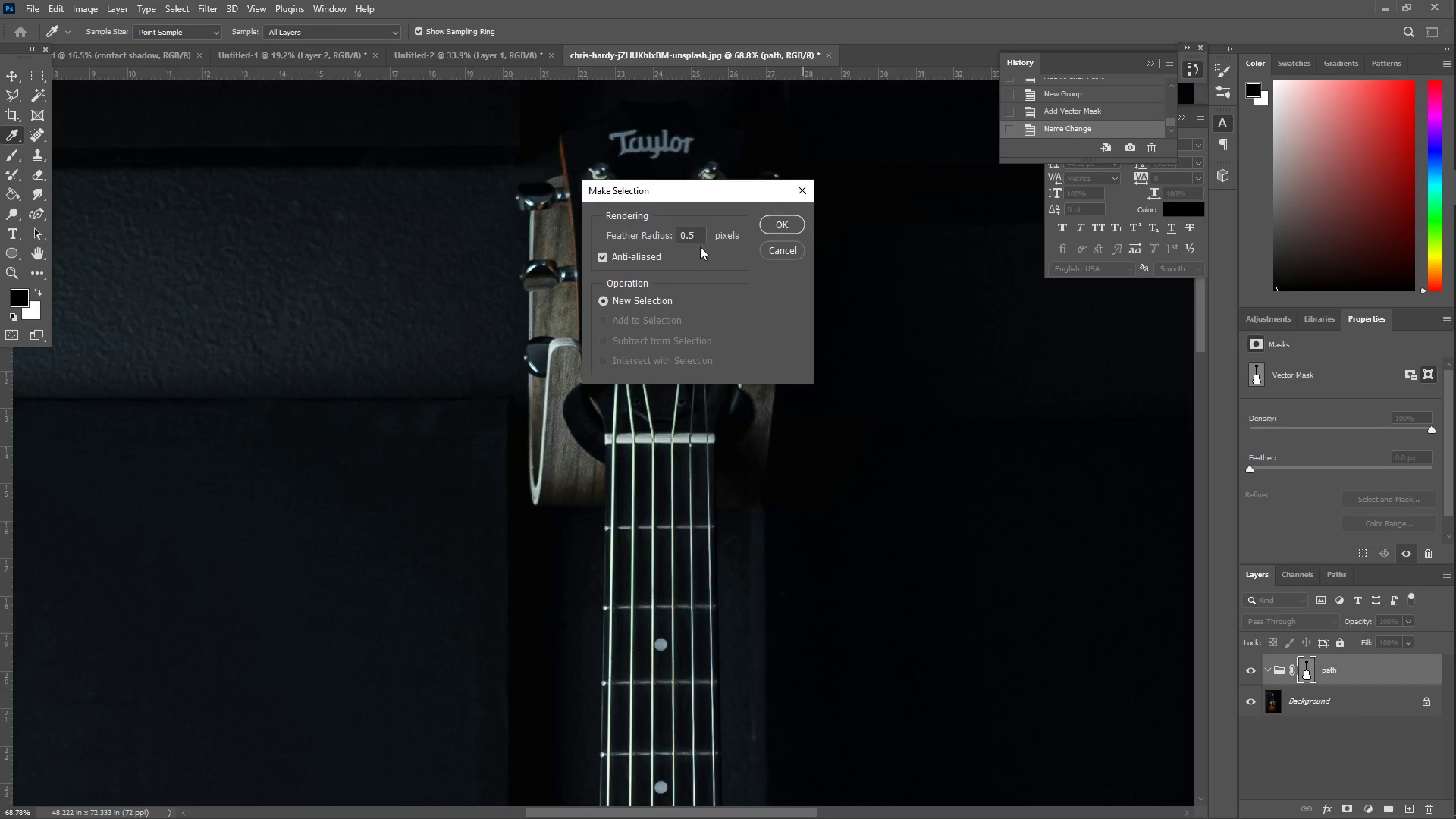 
left_click([774, 249])
 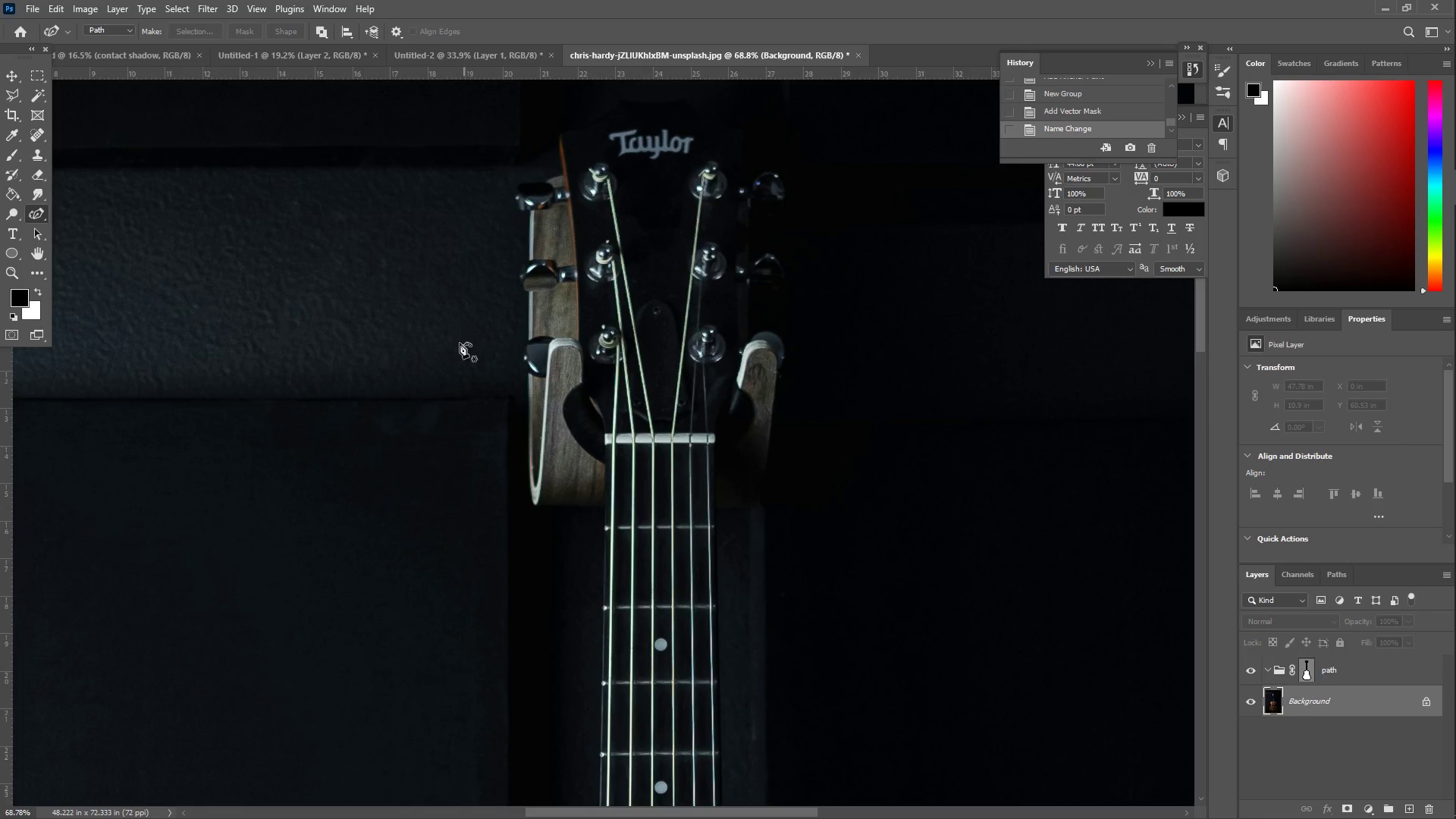 
left_click([1382, 671])
 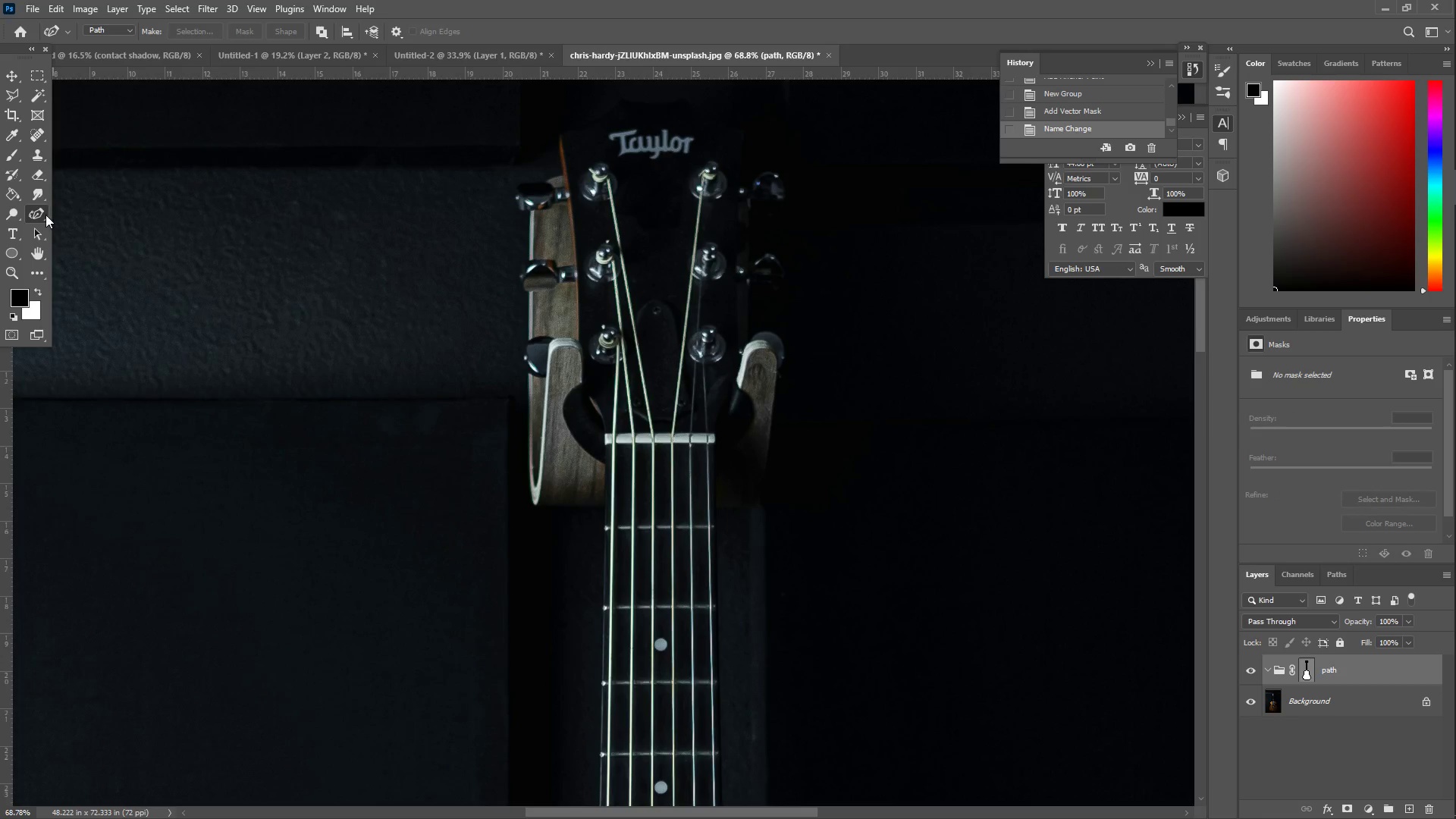 
double_click([36, 209])
 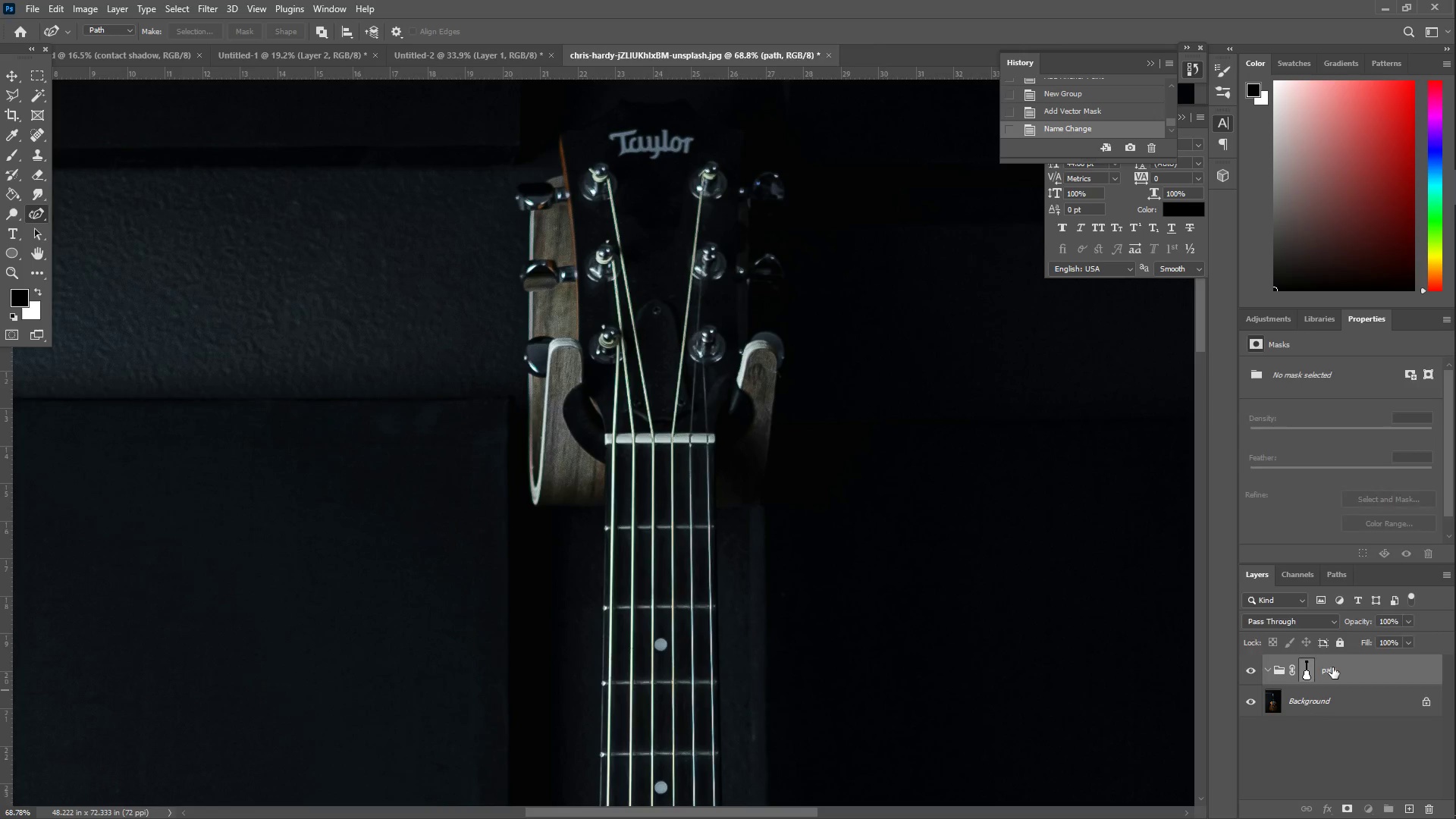 
wait(5.09)
 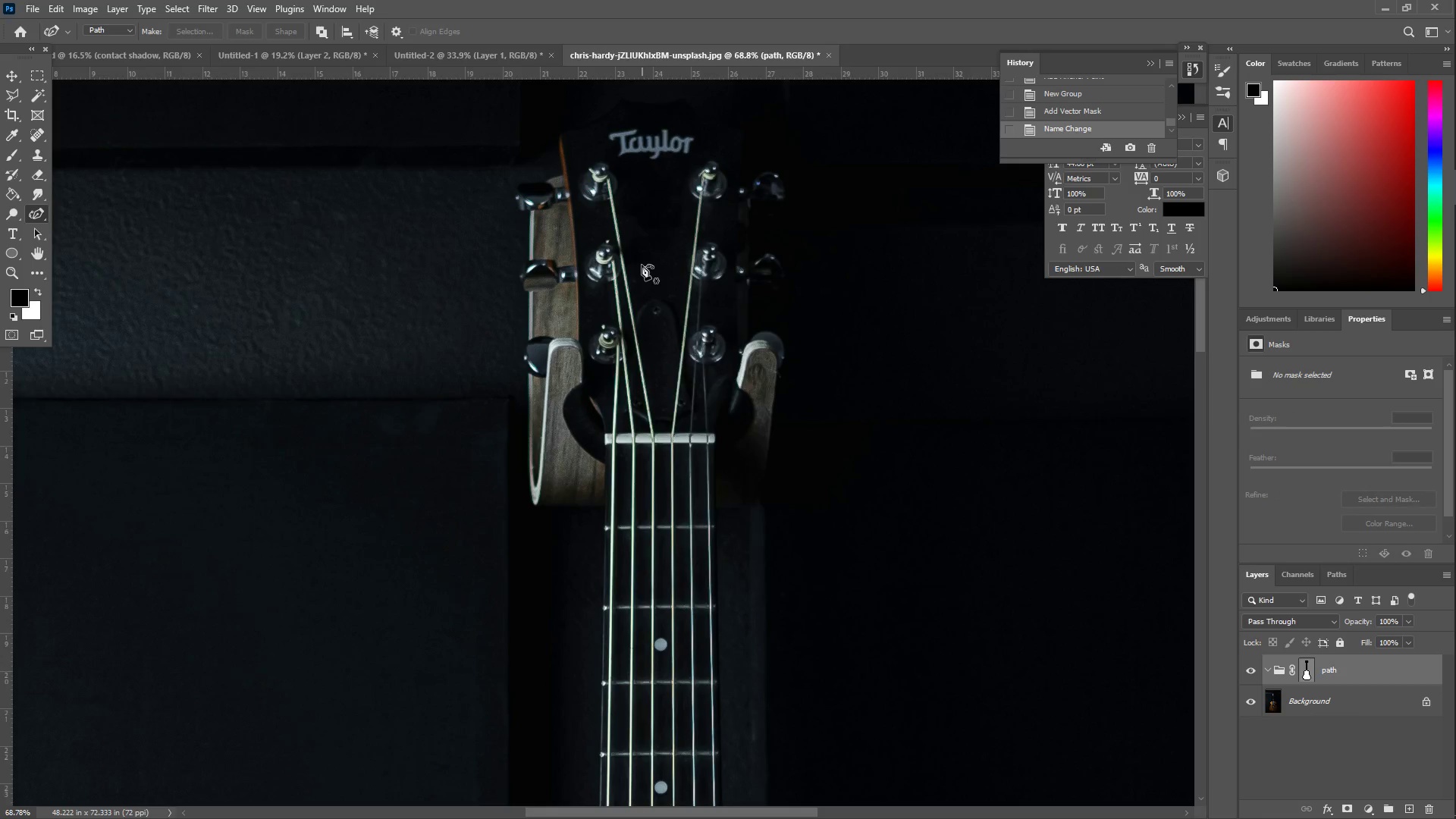 
double_click([1320, 674])
 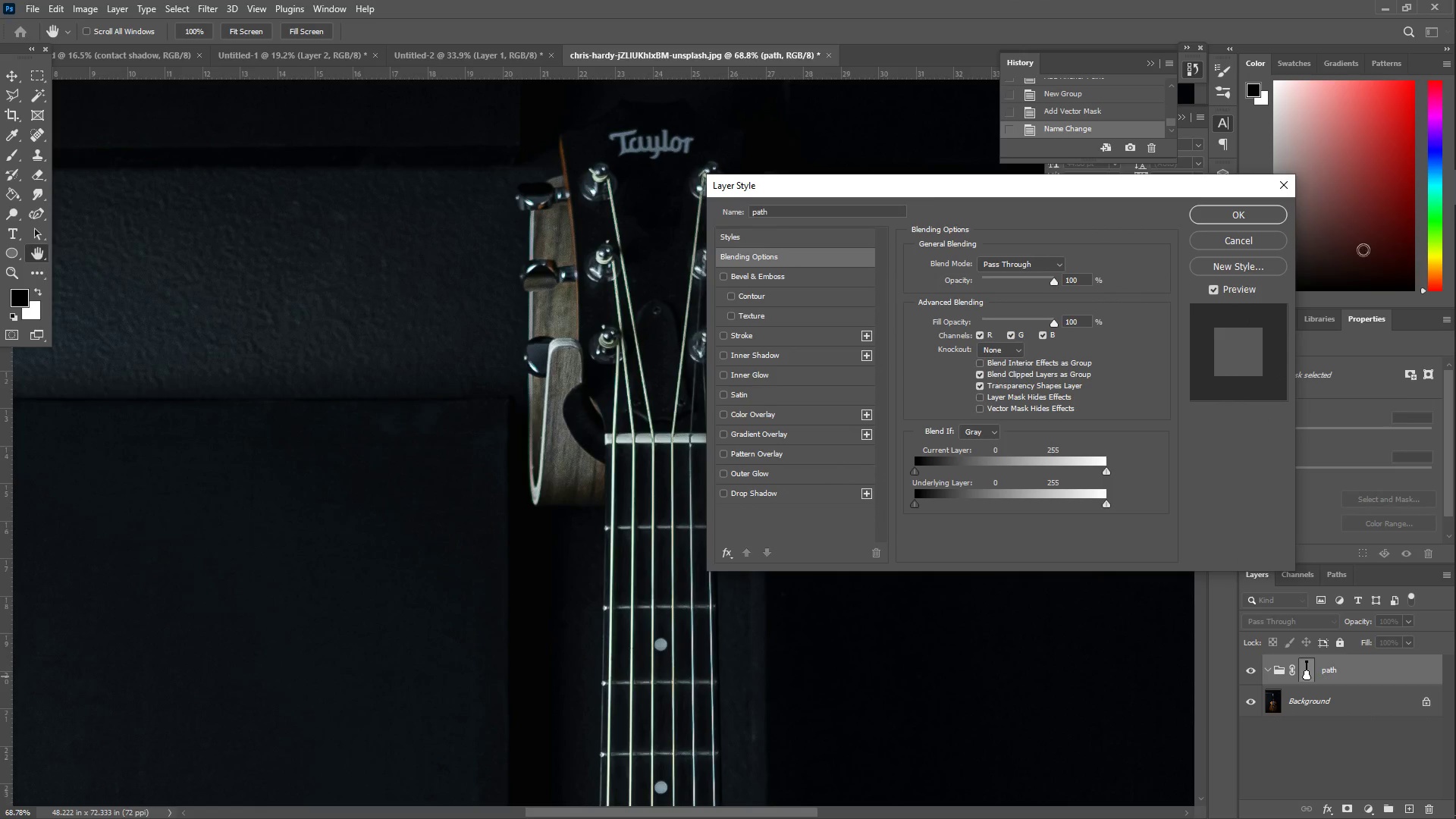 
left_click([1280, 181])
 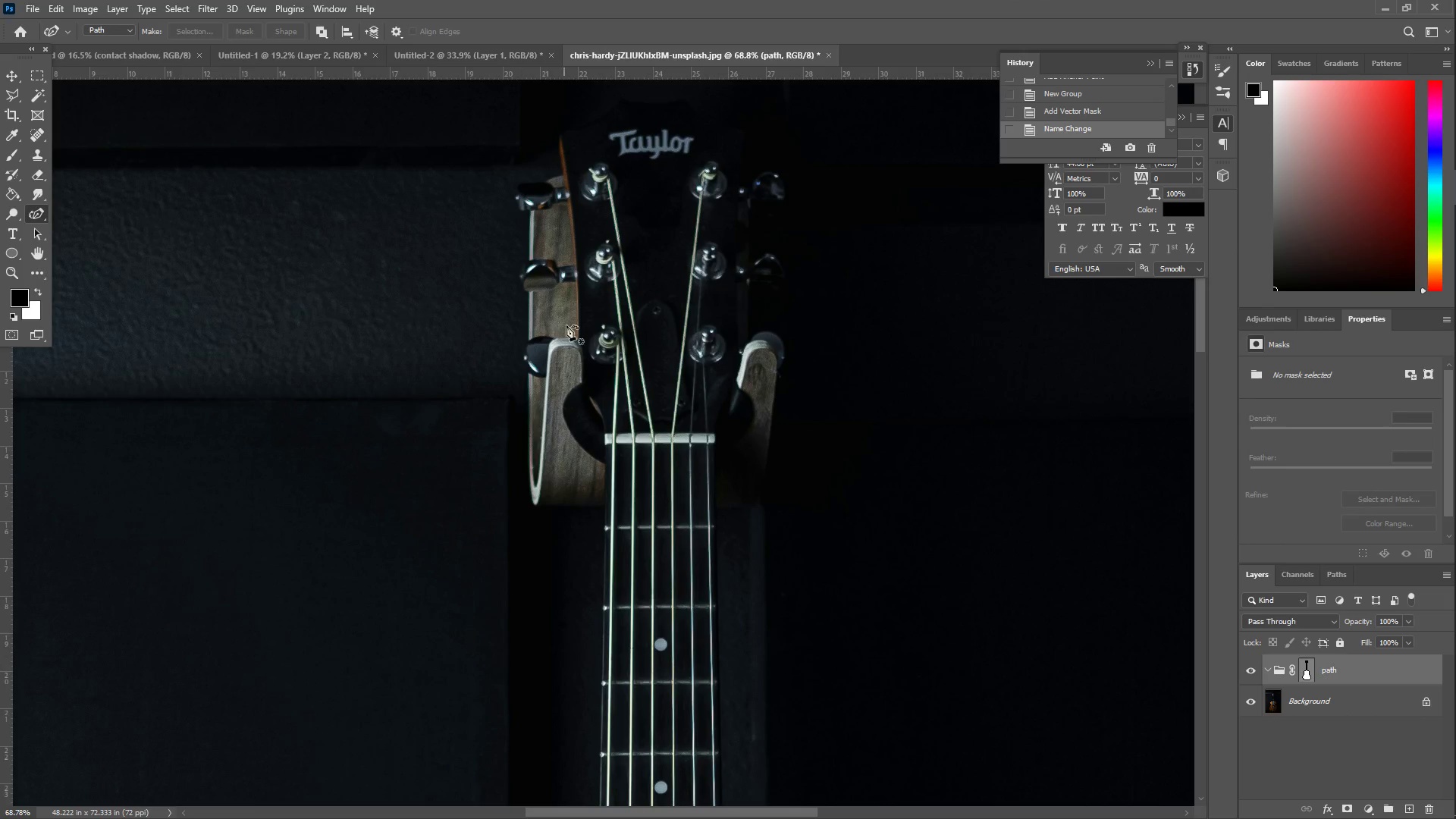 
key(Control+Z)
 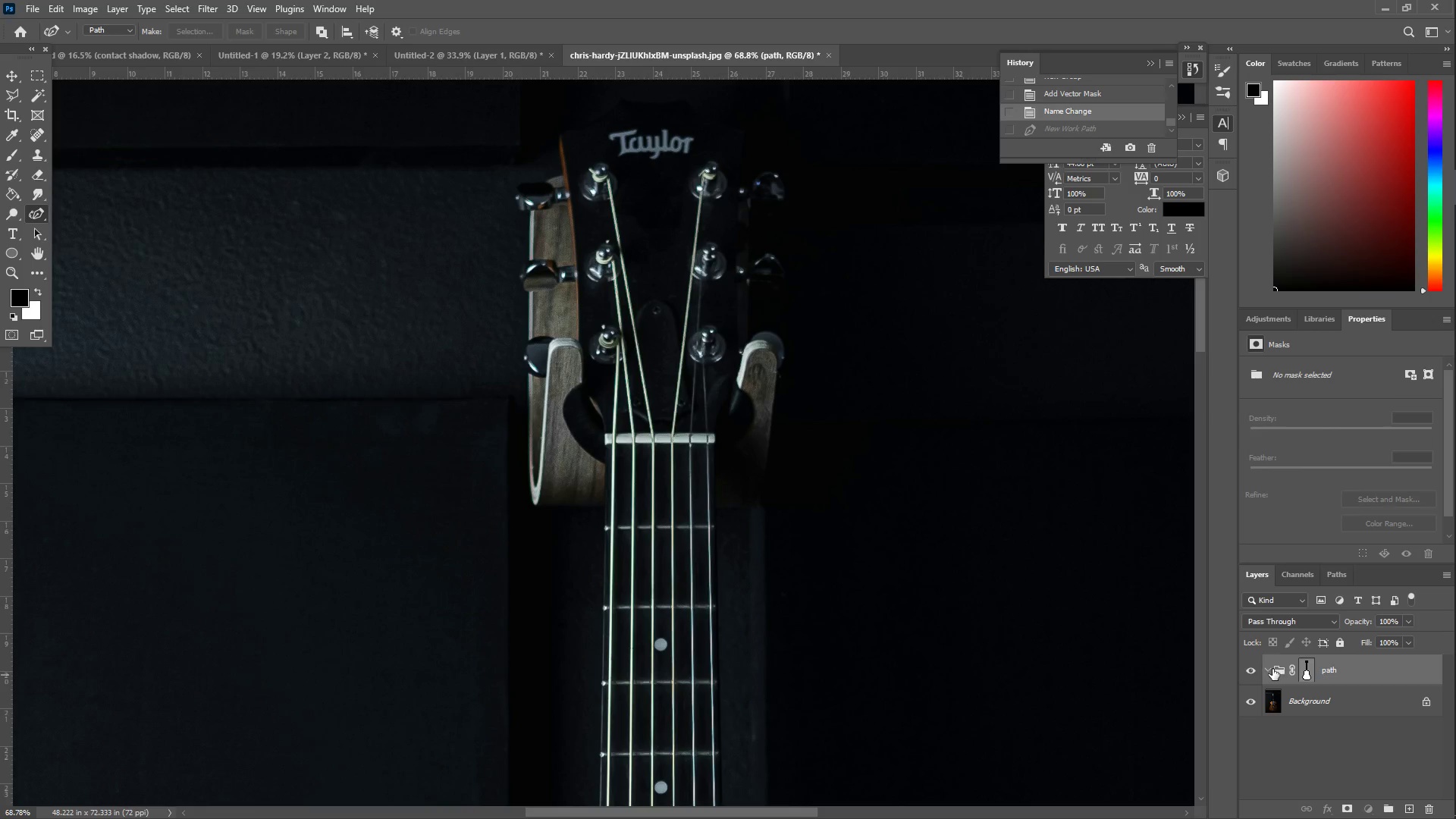 
left_click([1270, 669])
 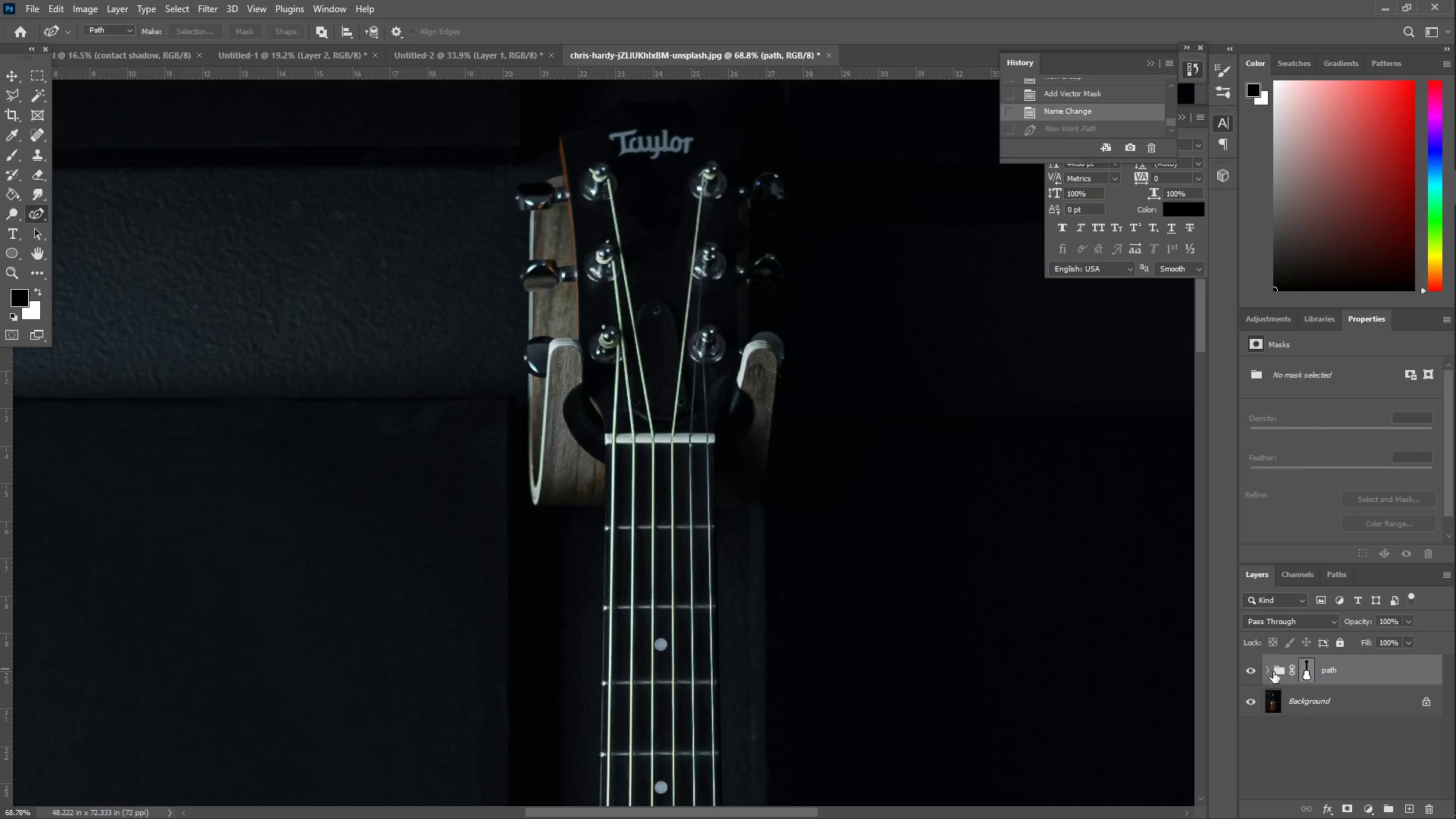 
left_click([1266, 669])
 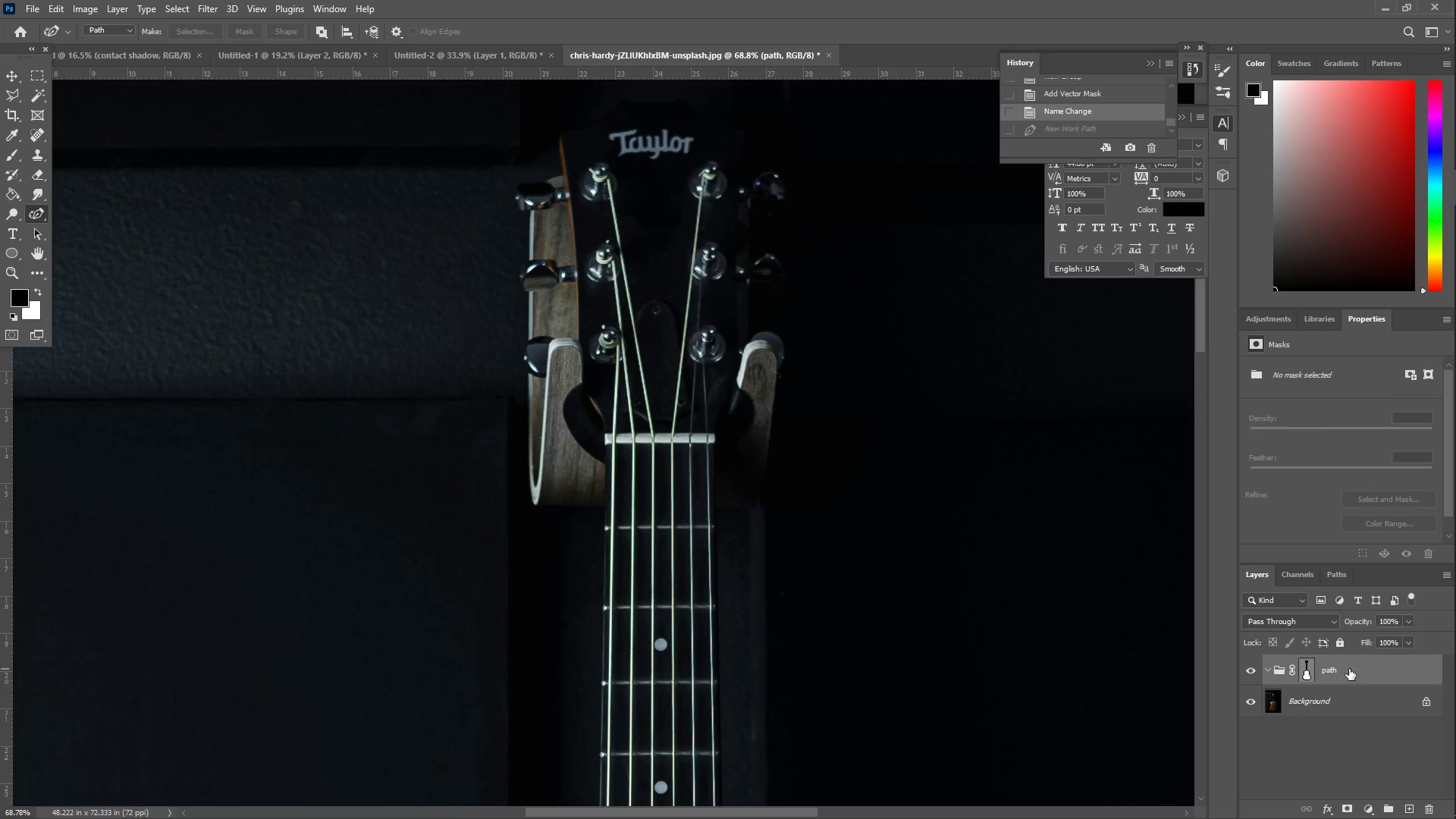 
double_click([1350, 667])
 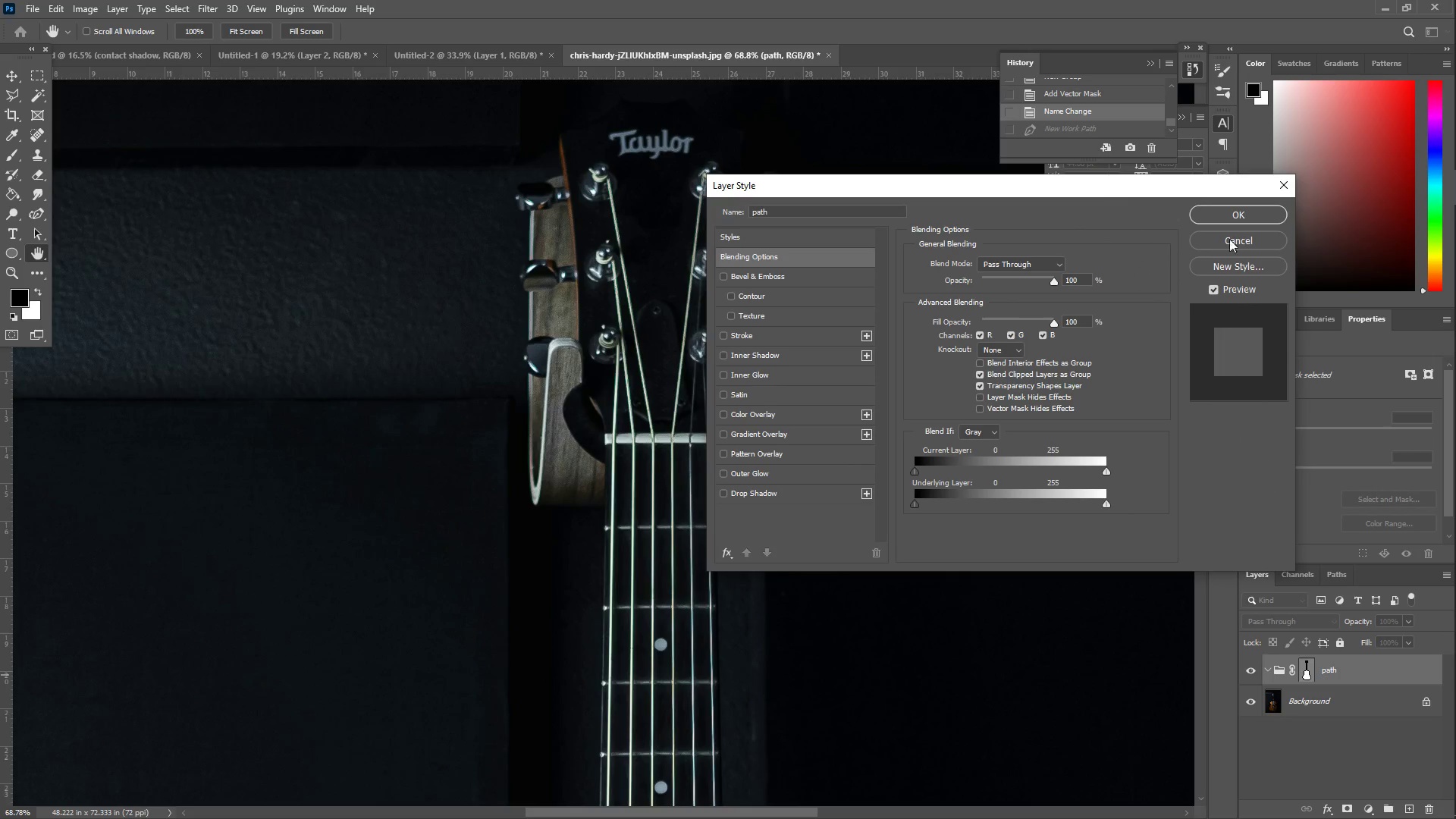 
left_click([1291, 188])
 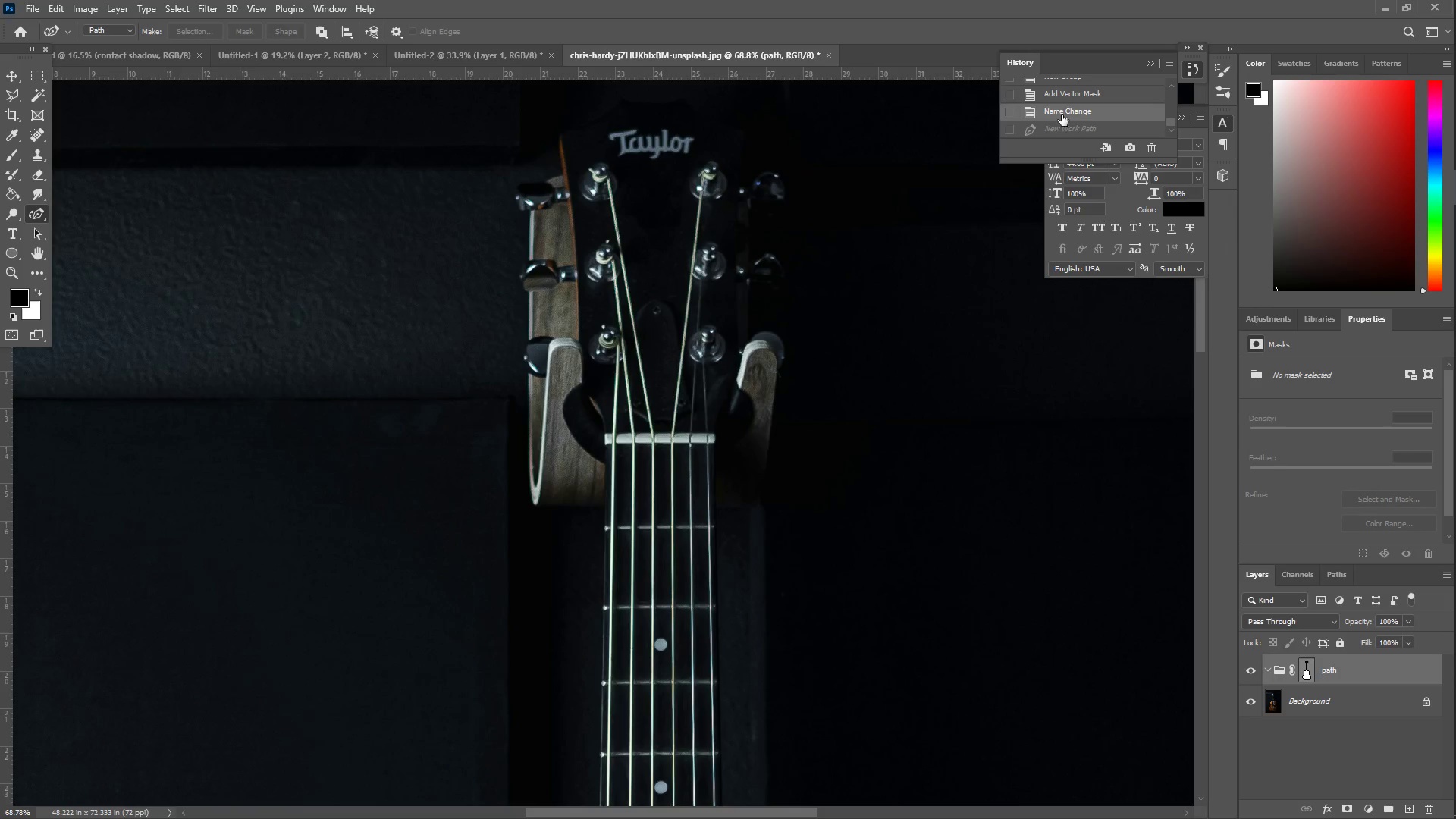 
left_click([1053, 88])
 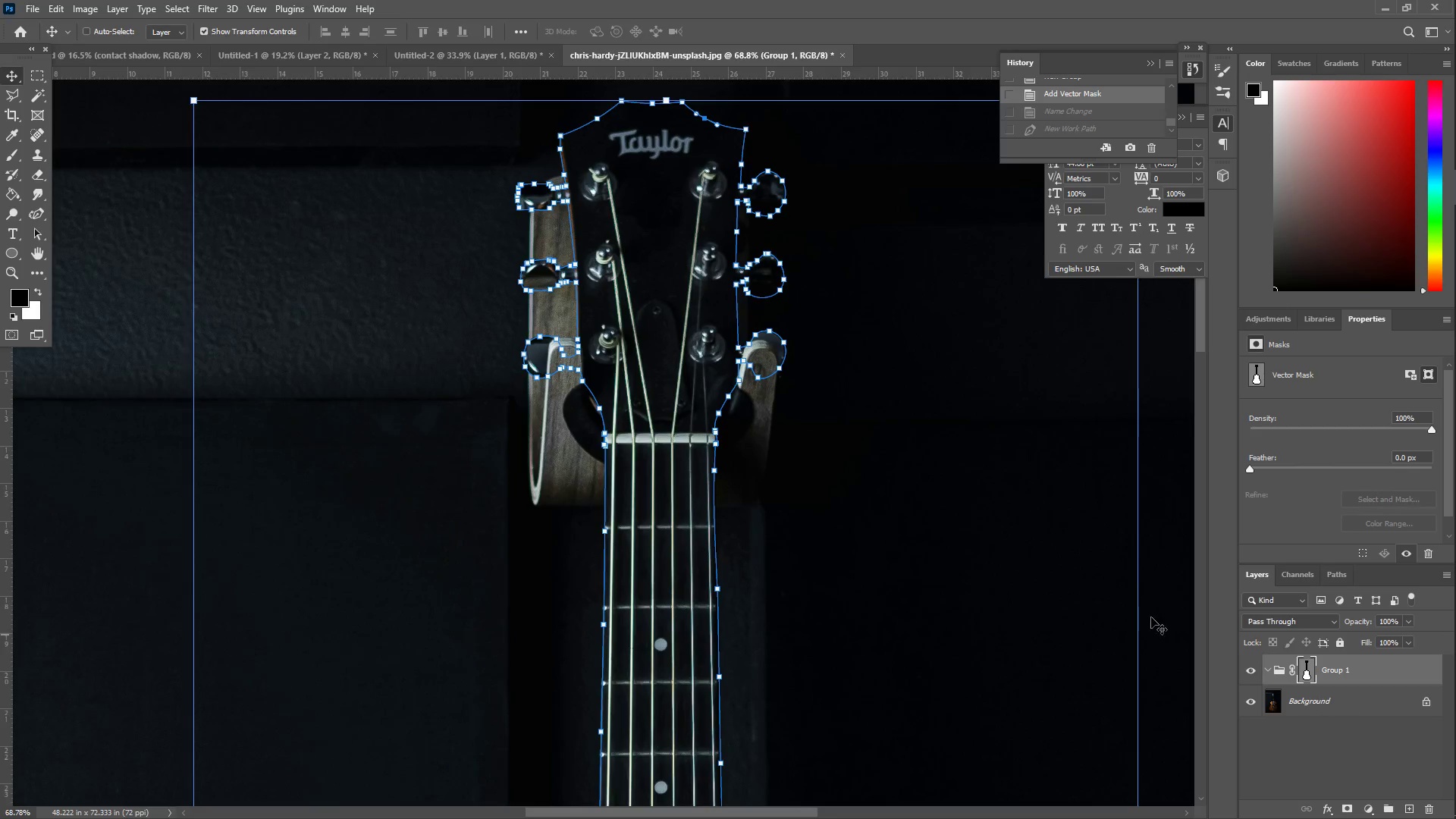 
wait(9.45)
 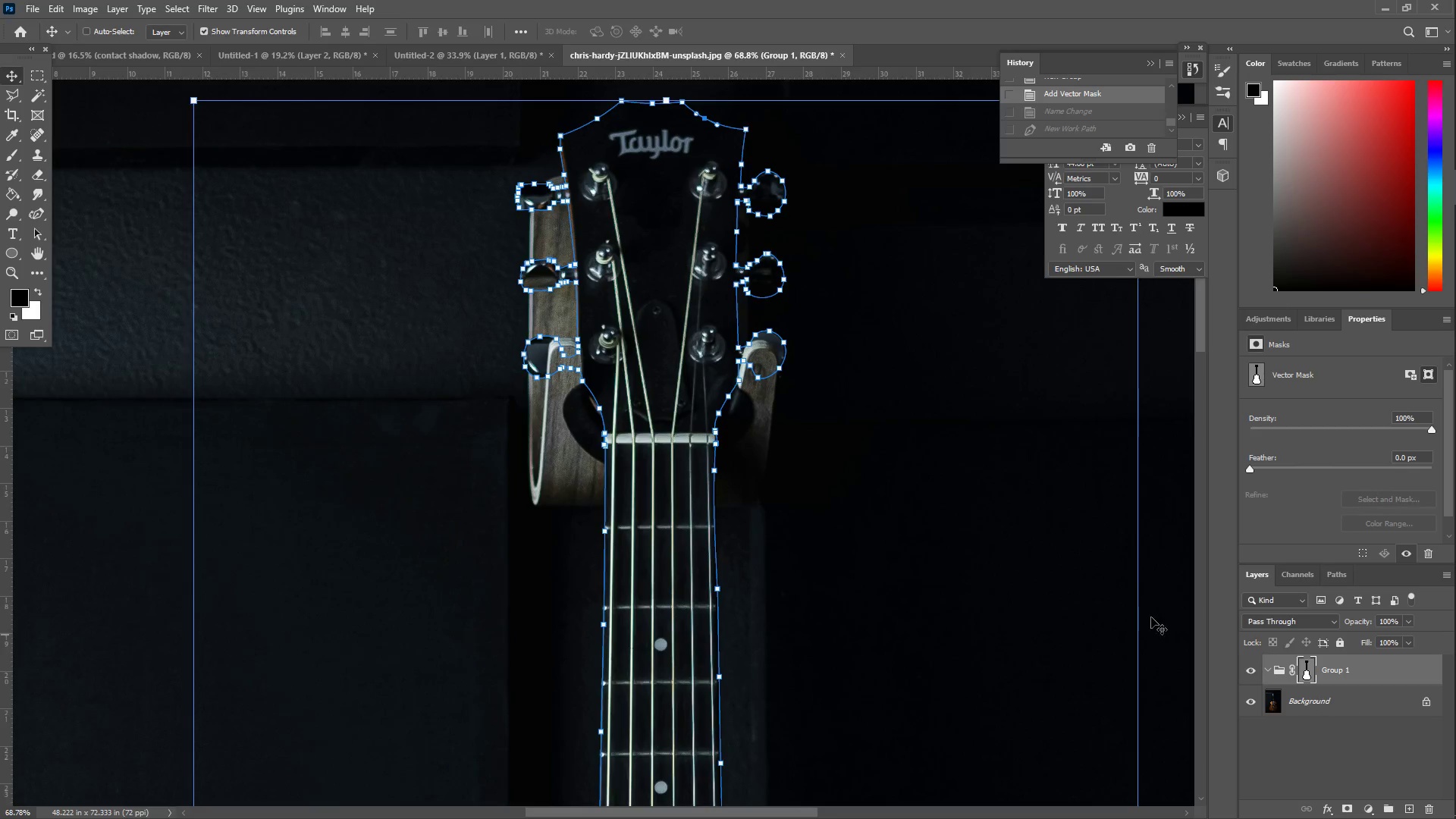 
double_click([33, 99])
 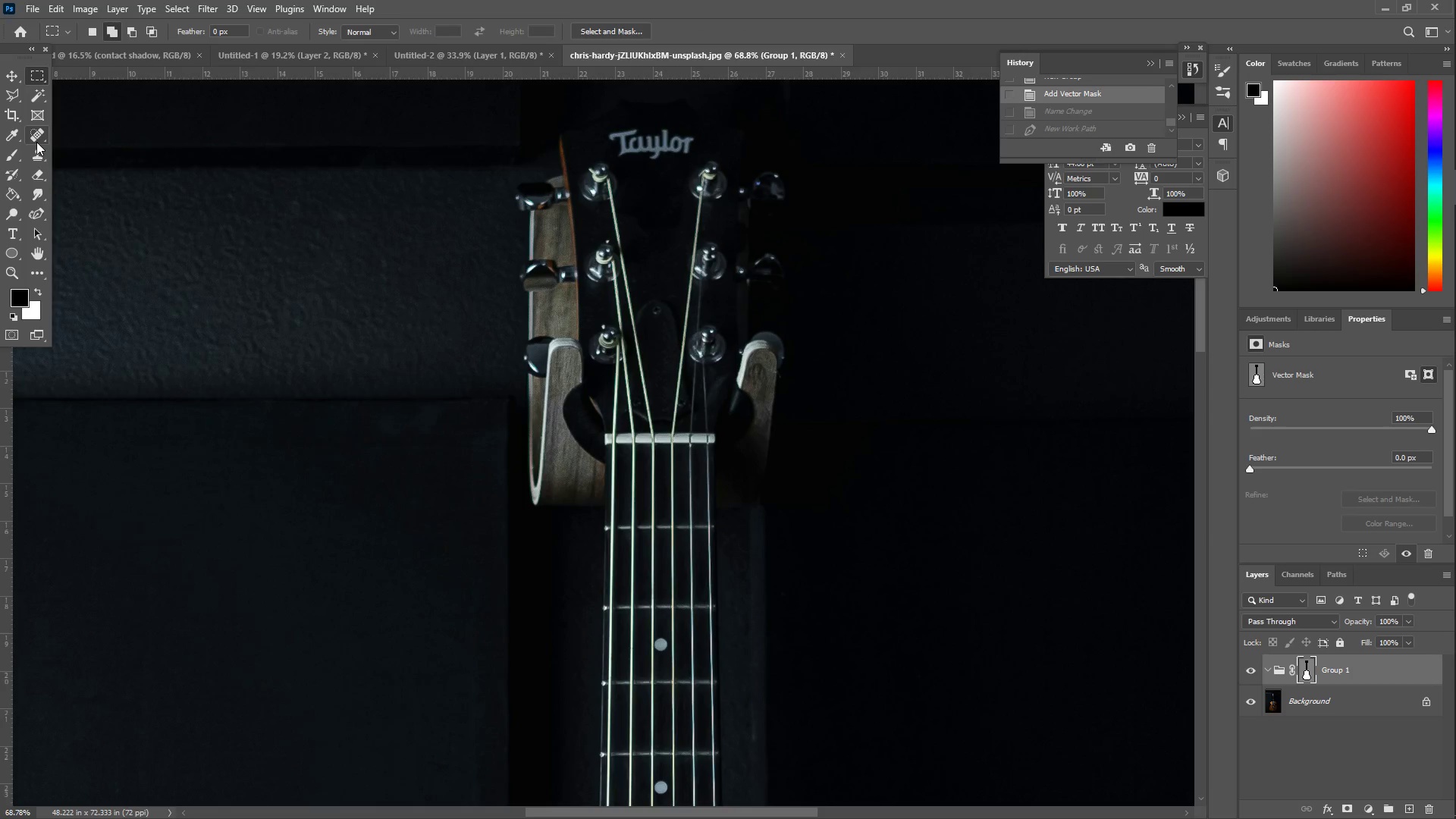 
left_click([41, 211])
 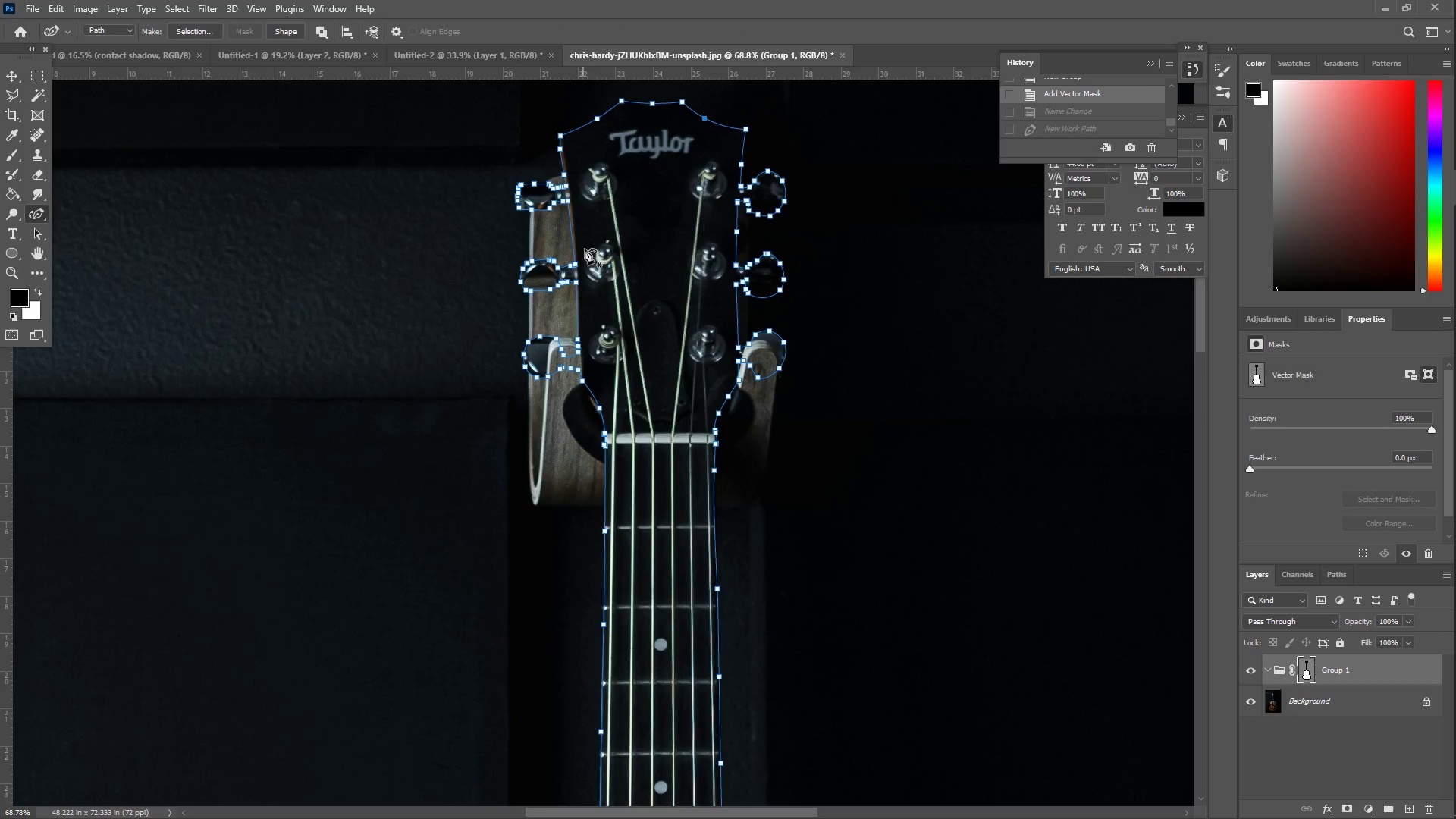 
right_click([662, 243])
 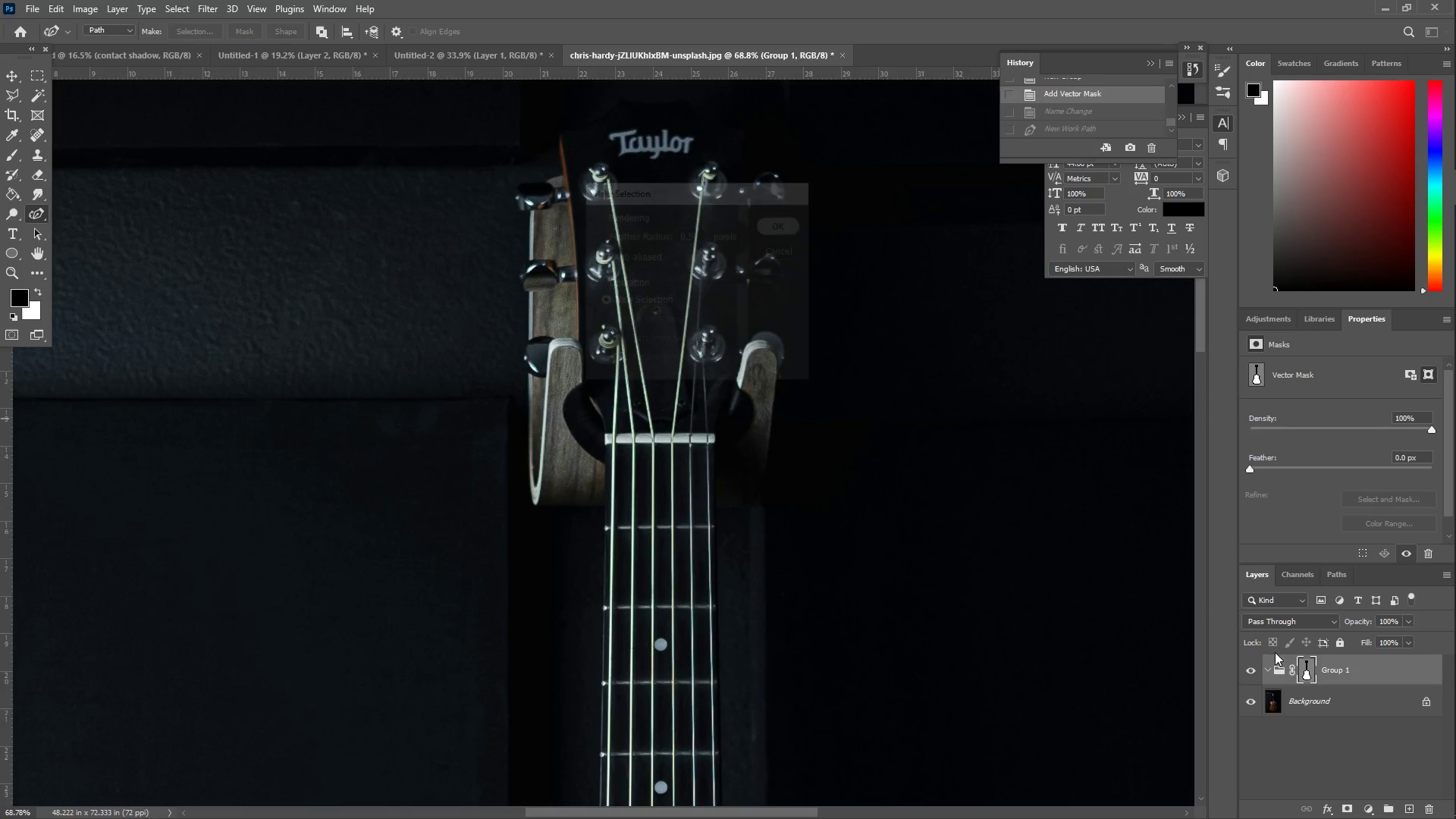 
left_click([1331, 701])
 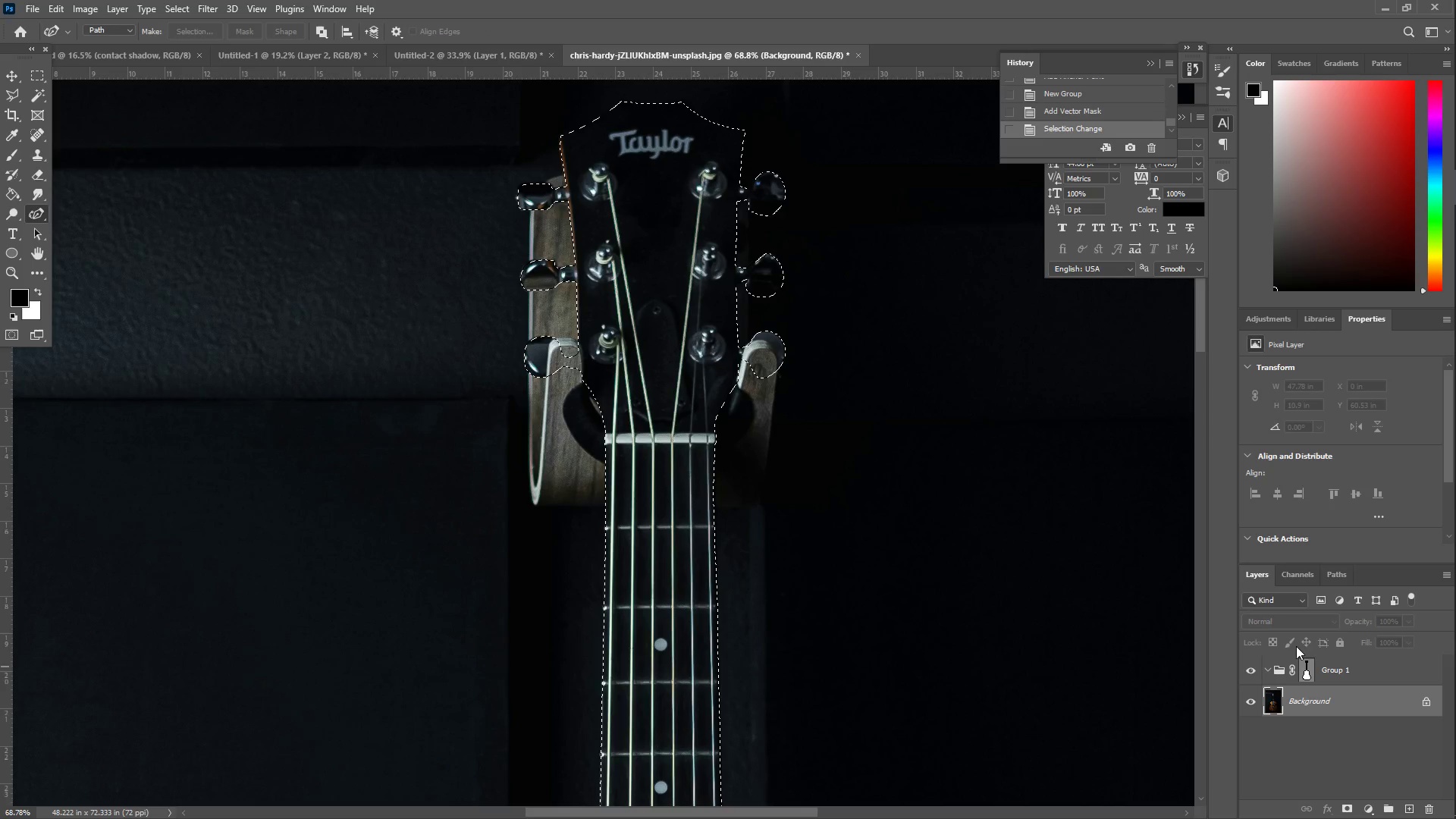 
key(Control+C)
 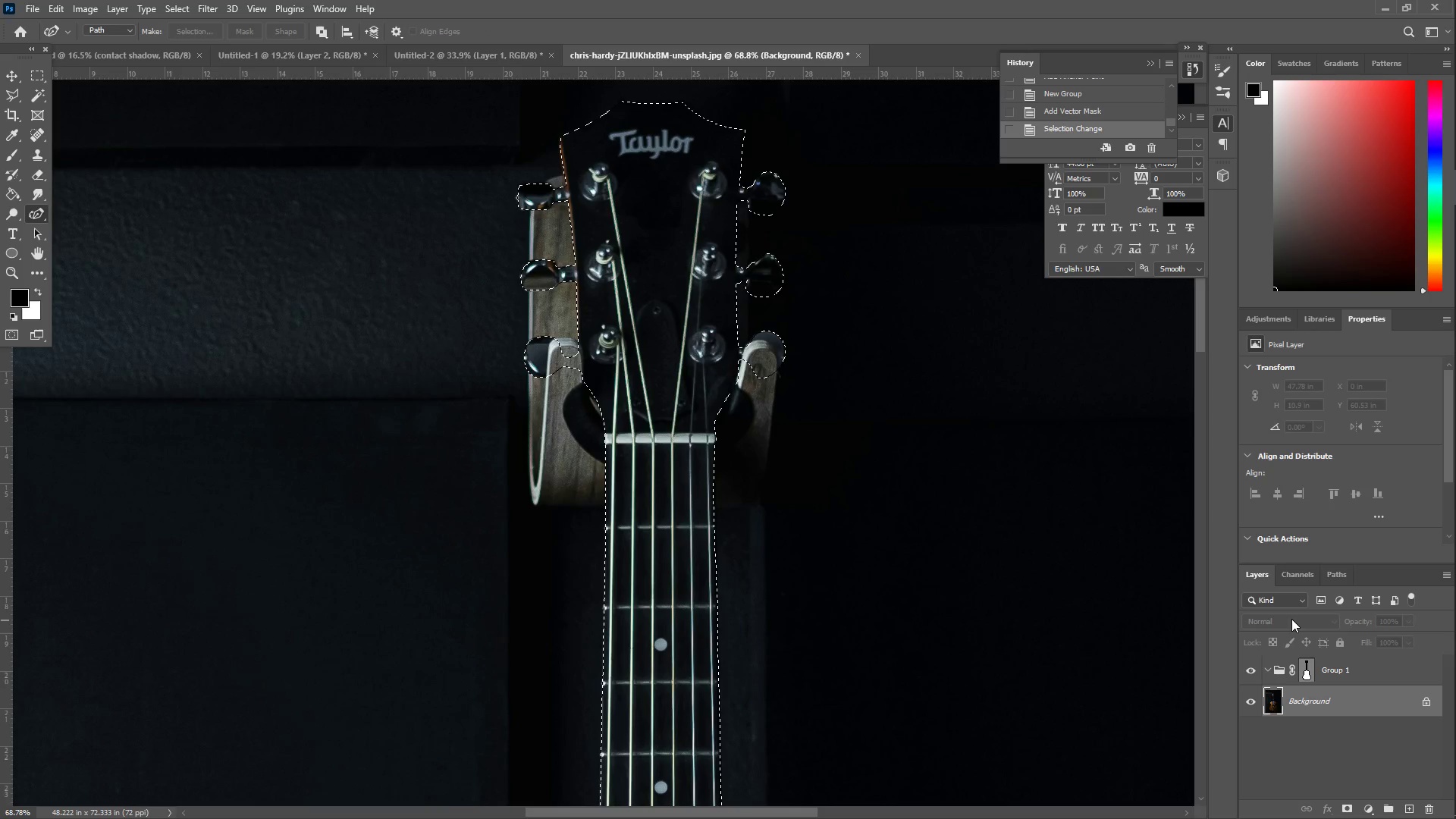 
key(Control+V)
 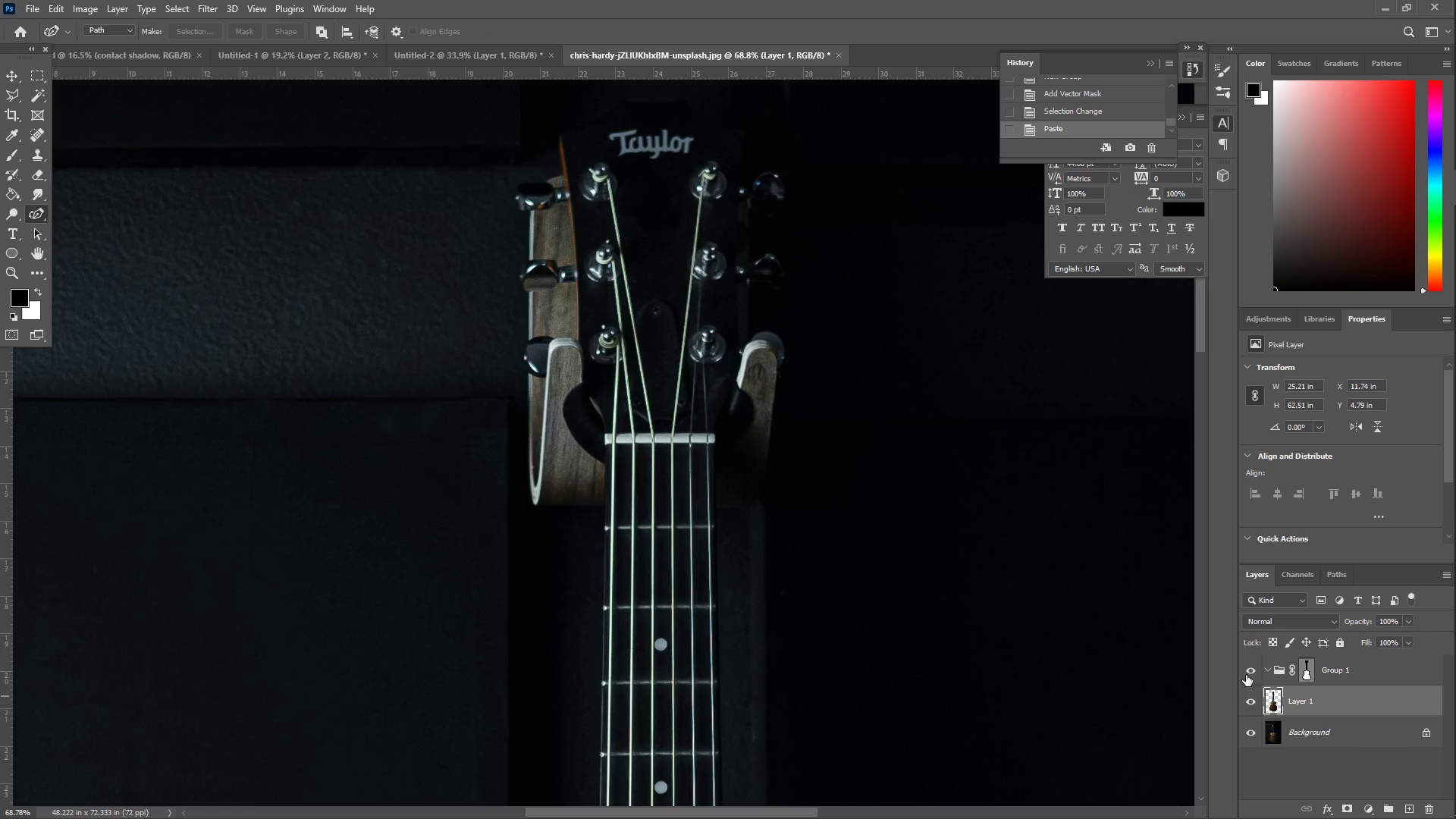 
left_click_drag(start_coordinate=[1336, 673], to_coordinate=[1348, 710])
 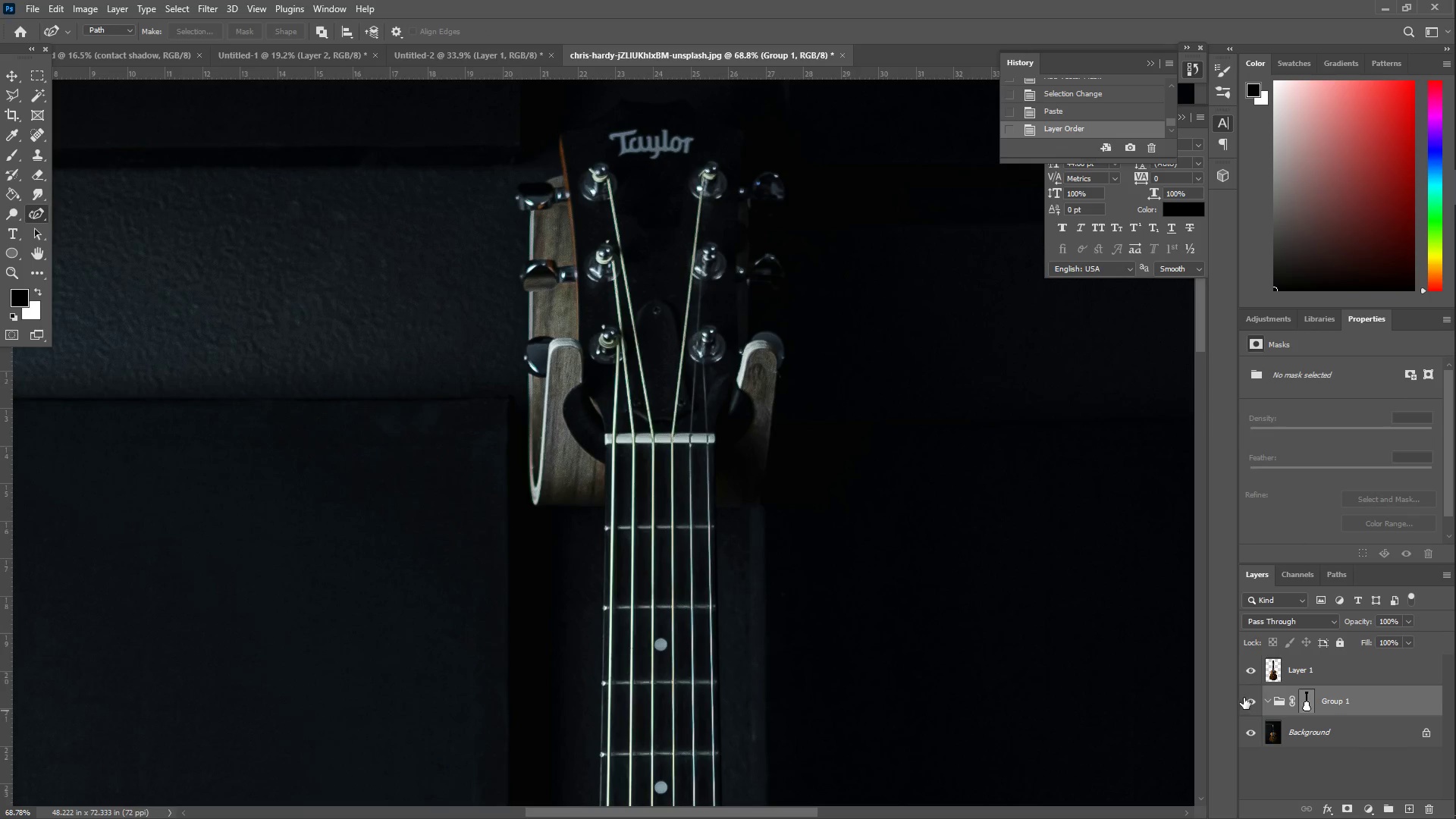 
left_click([1251, 698])
 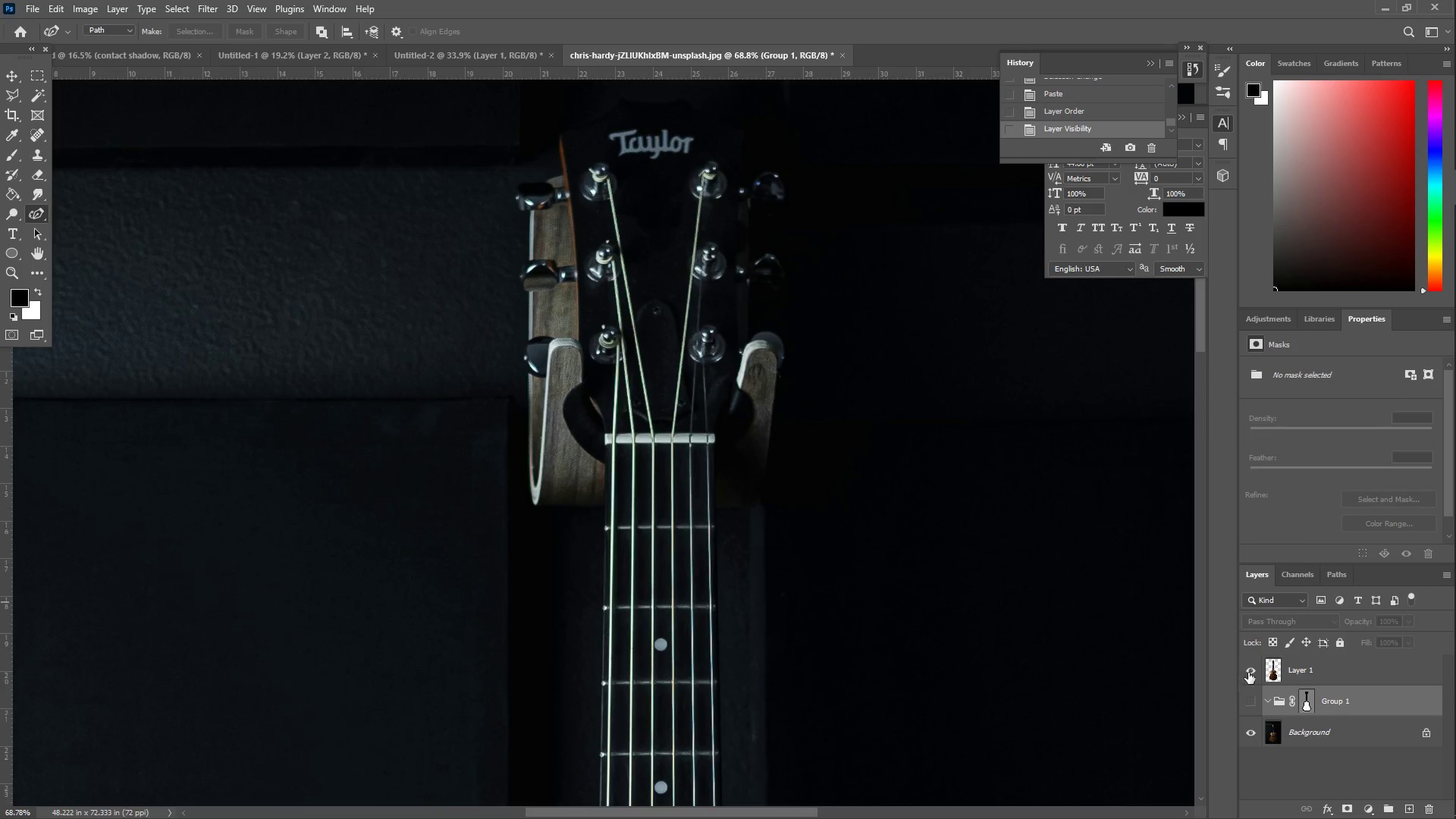 
double_click([1248, 671])
 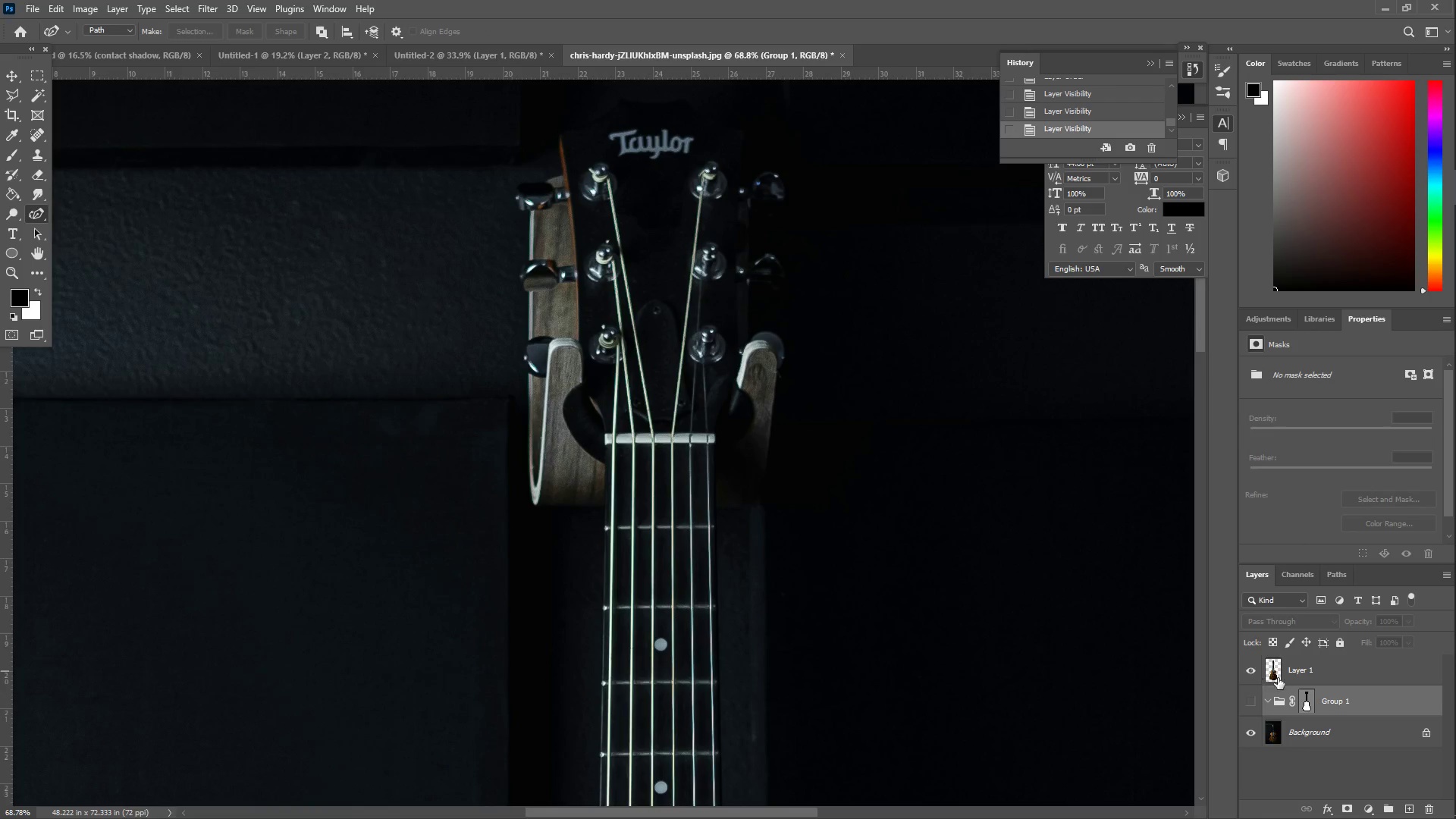 
left_click([1329, 674])
 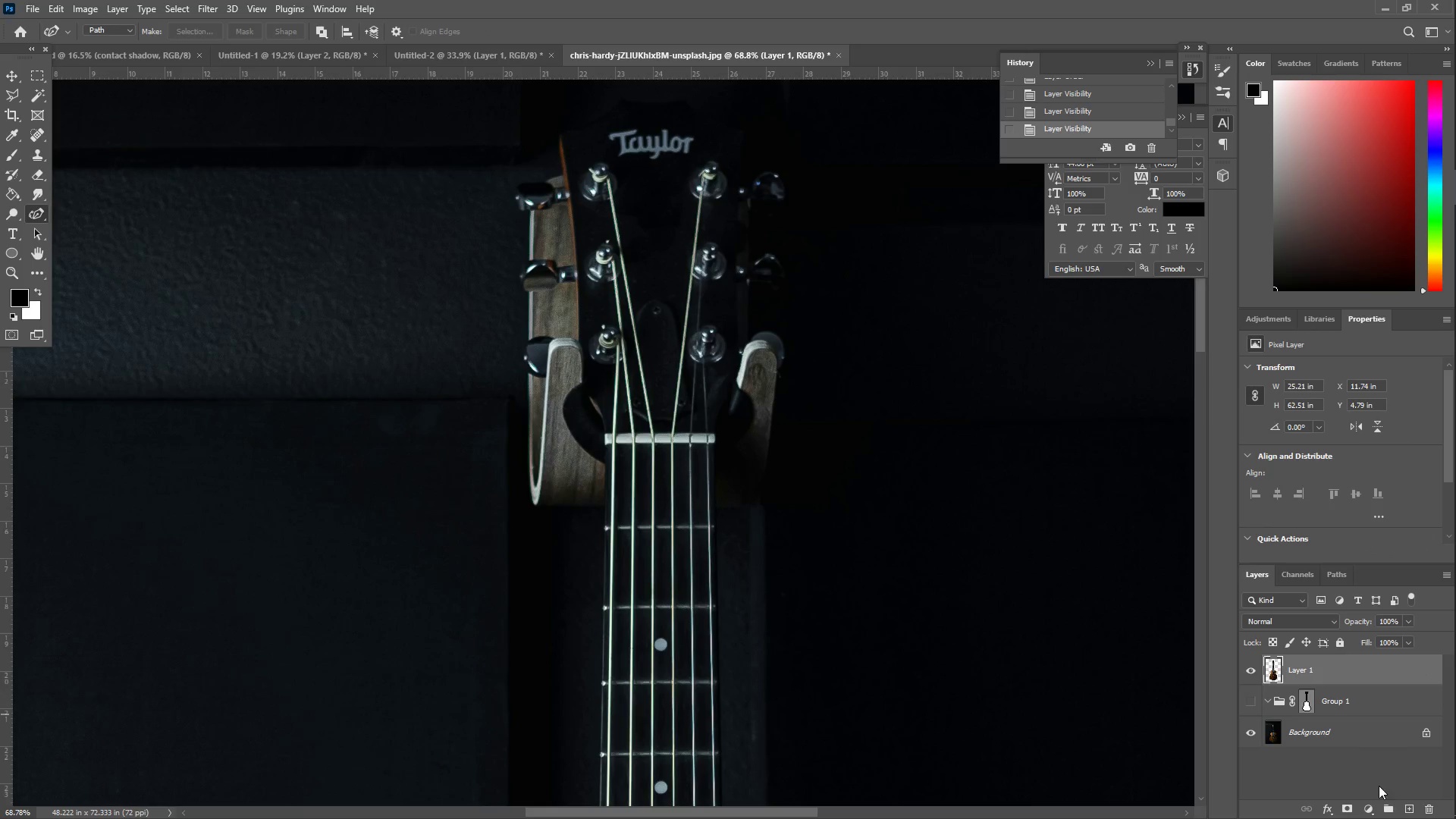 
mouse_move([1397, 811])
 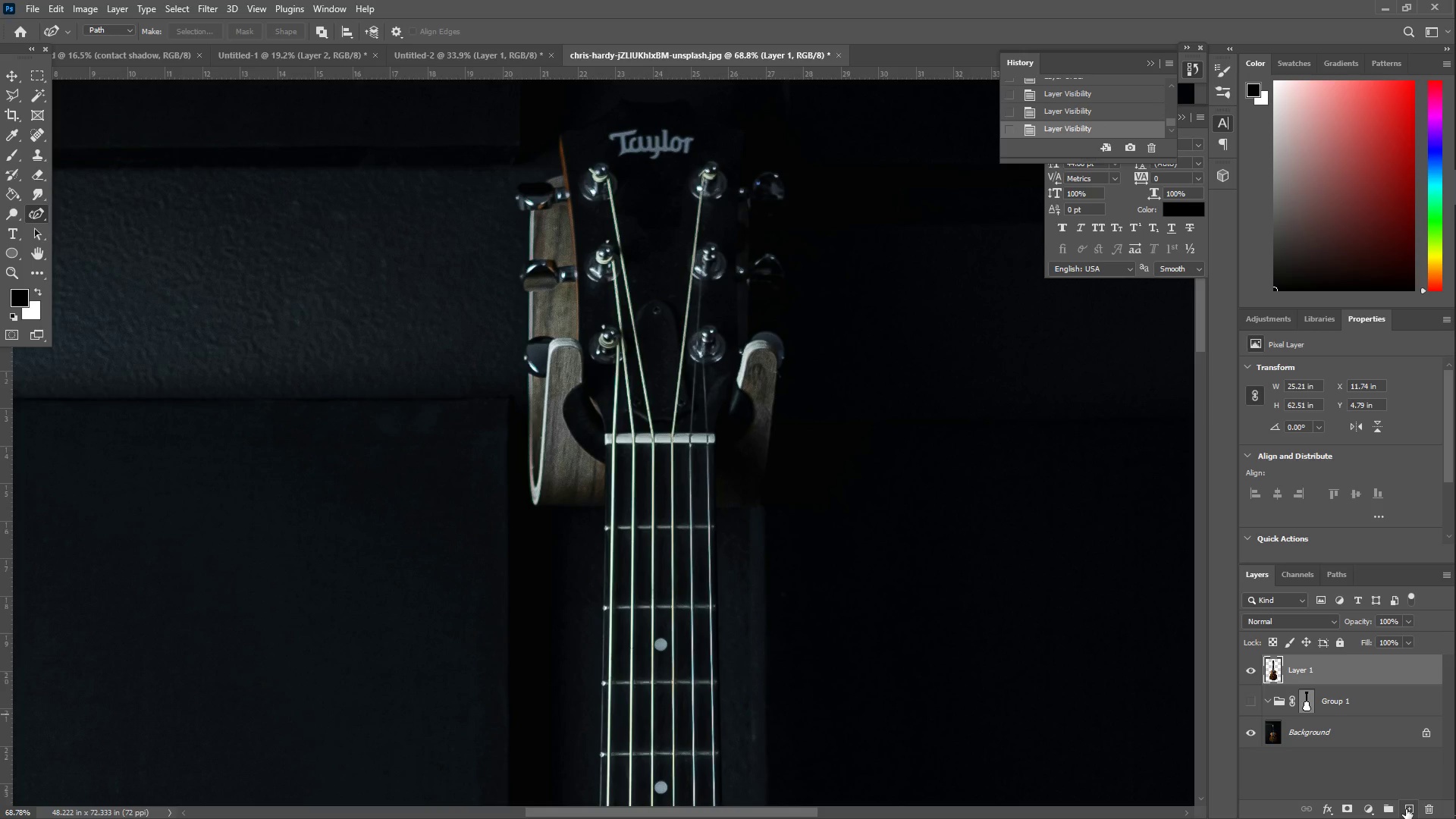 
left_click([1406, 809])
 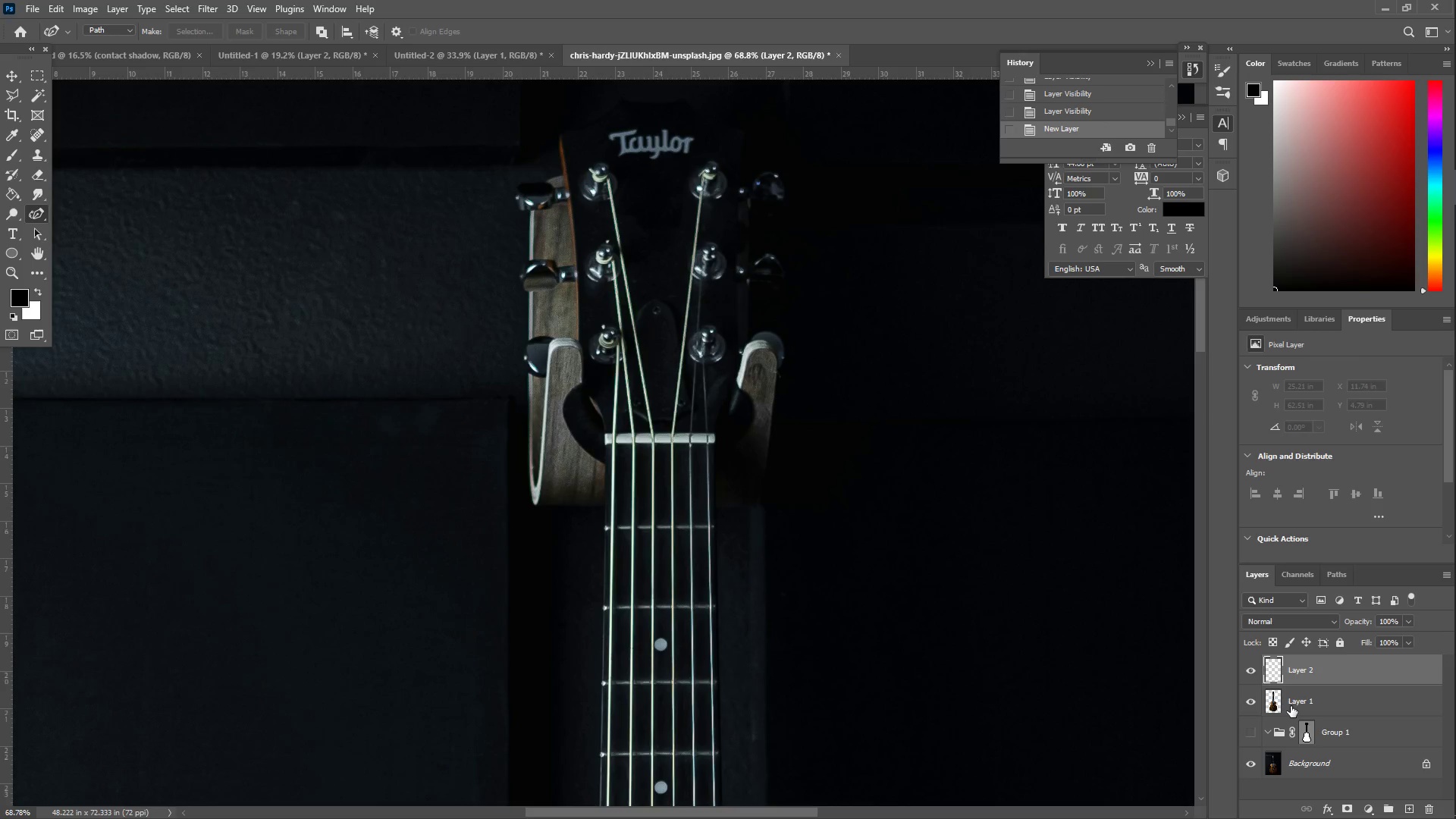 
key(Control+Z)
 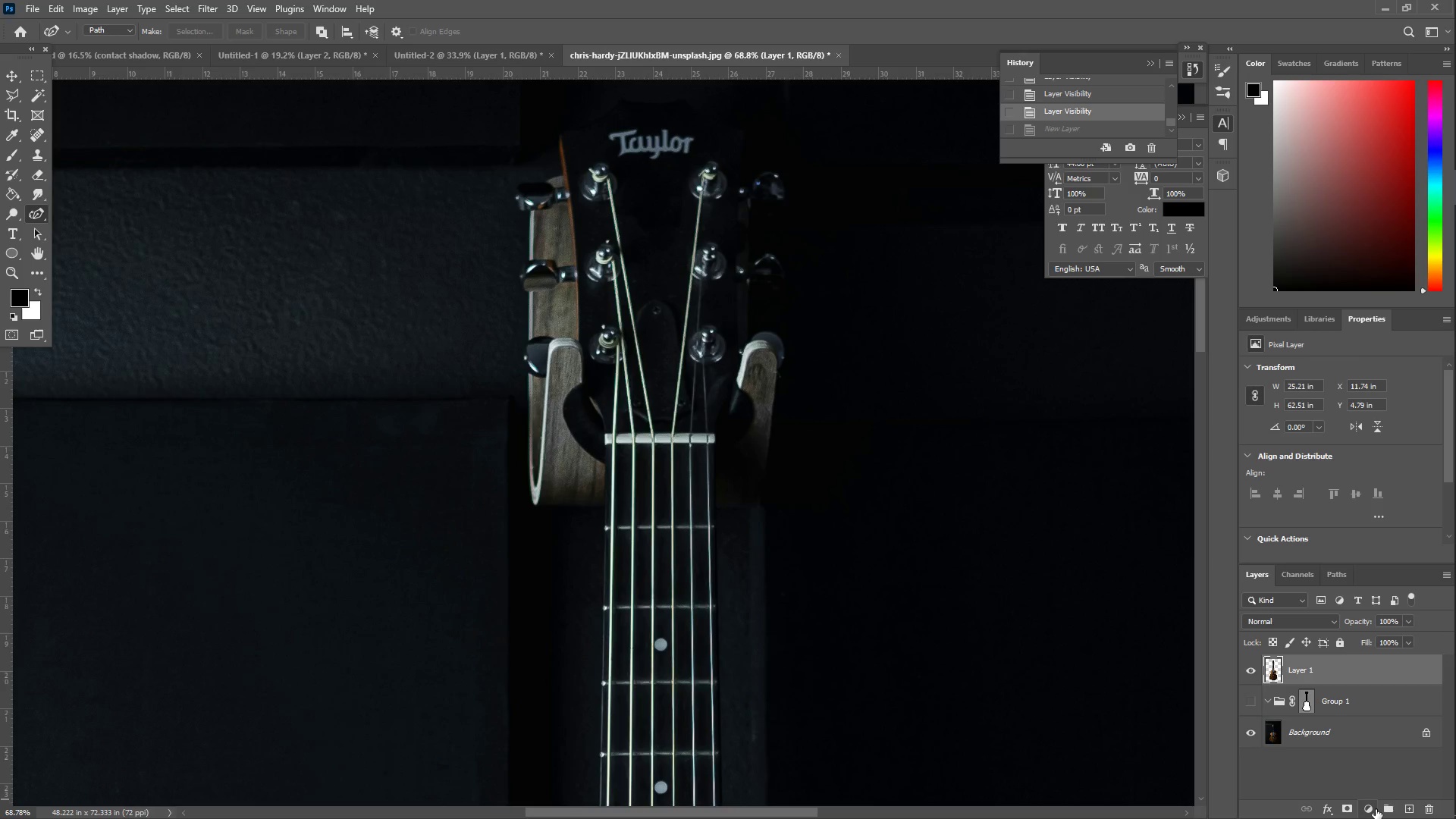 
left_click([1376, 809])
 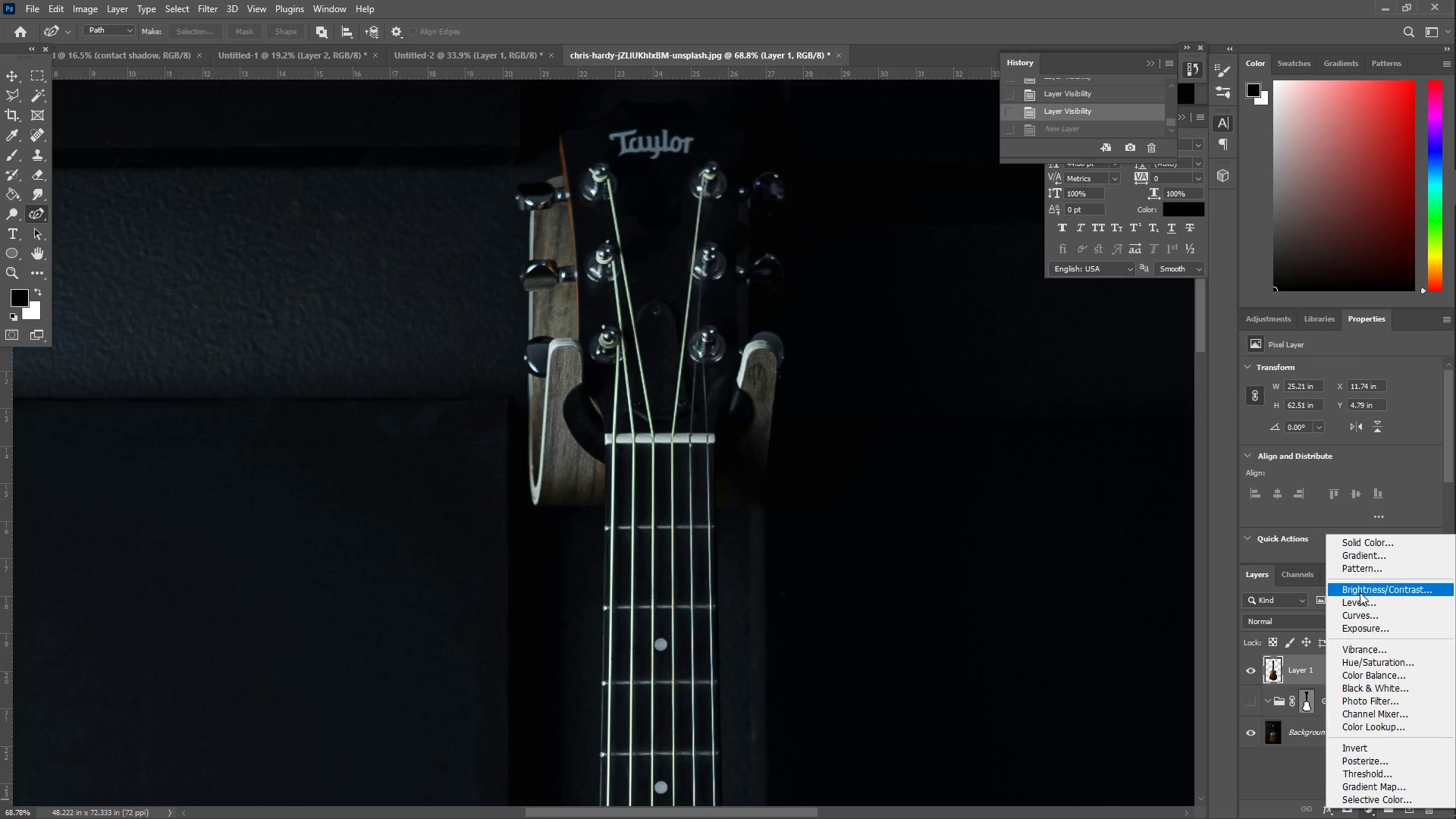 
left_click([1362, 543])
 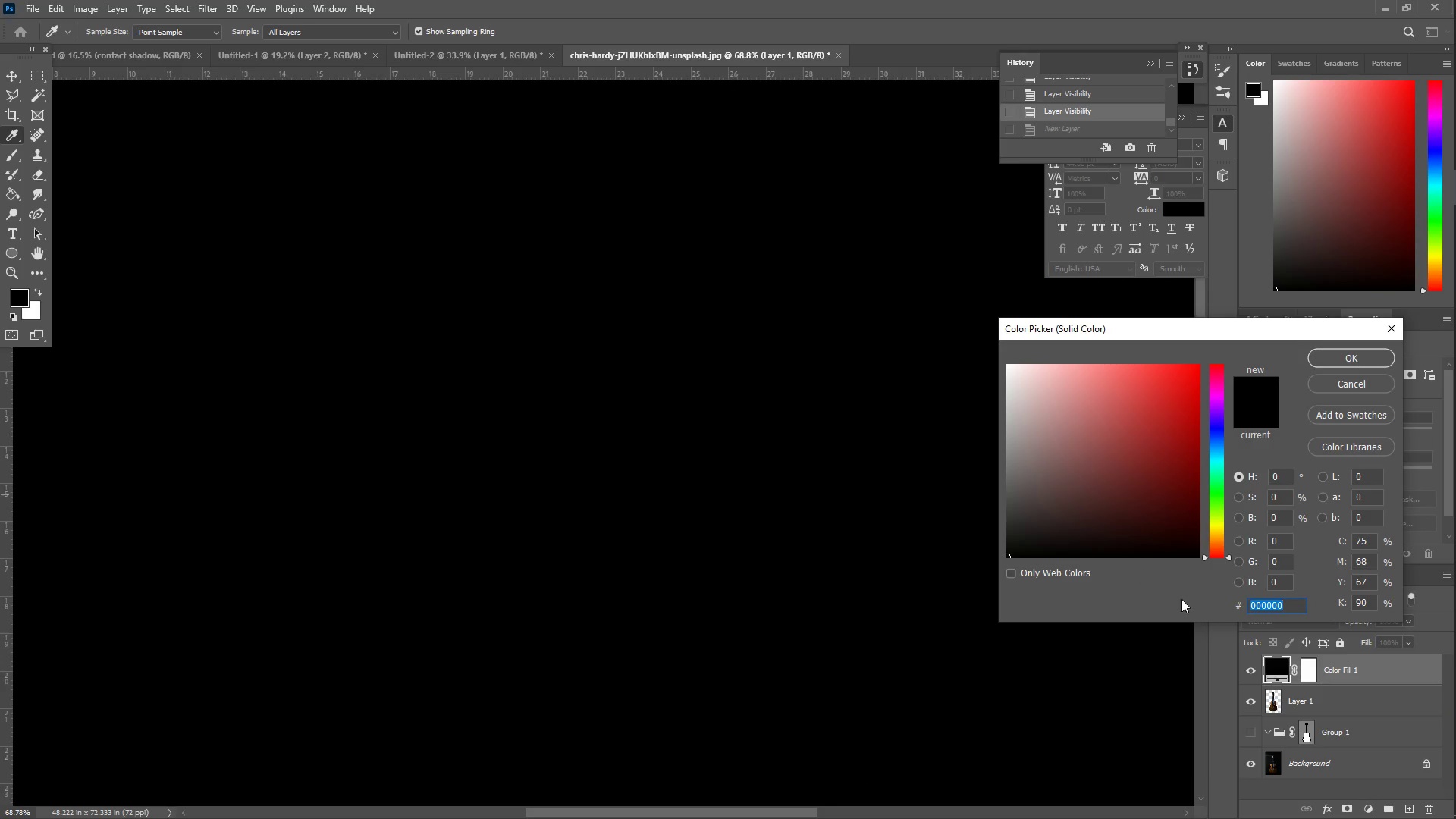 
left_click_drag(start_coordinate=[1144, 435], to_coordinate=[802, 325])
 